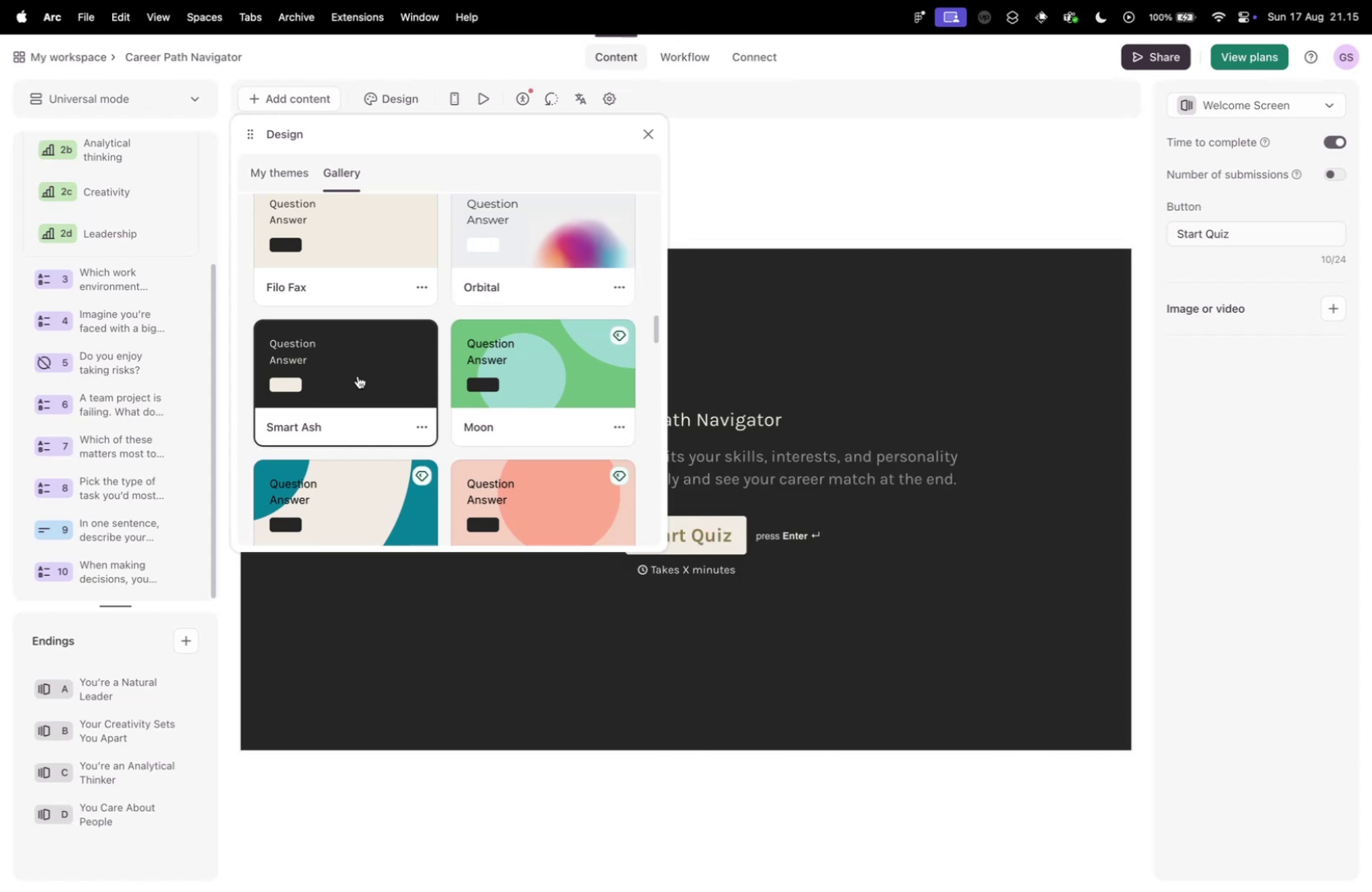 
scroll: coordinate [421, 339], scroll_direction: down, amount: 20.0
 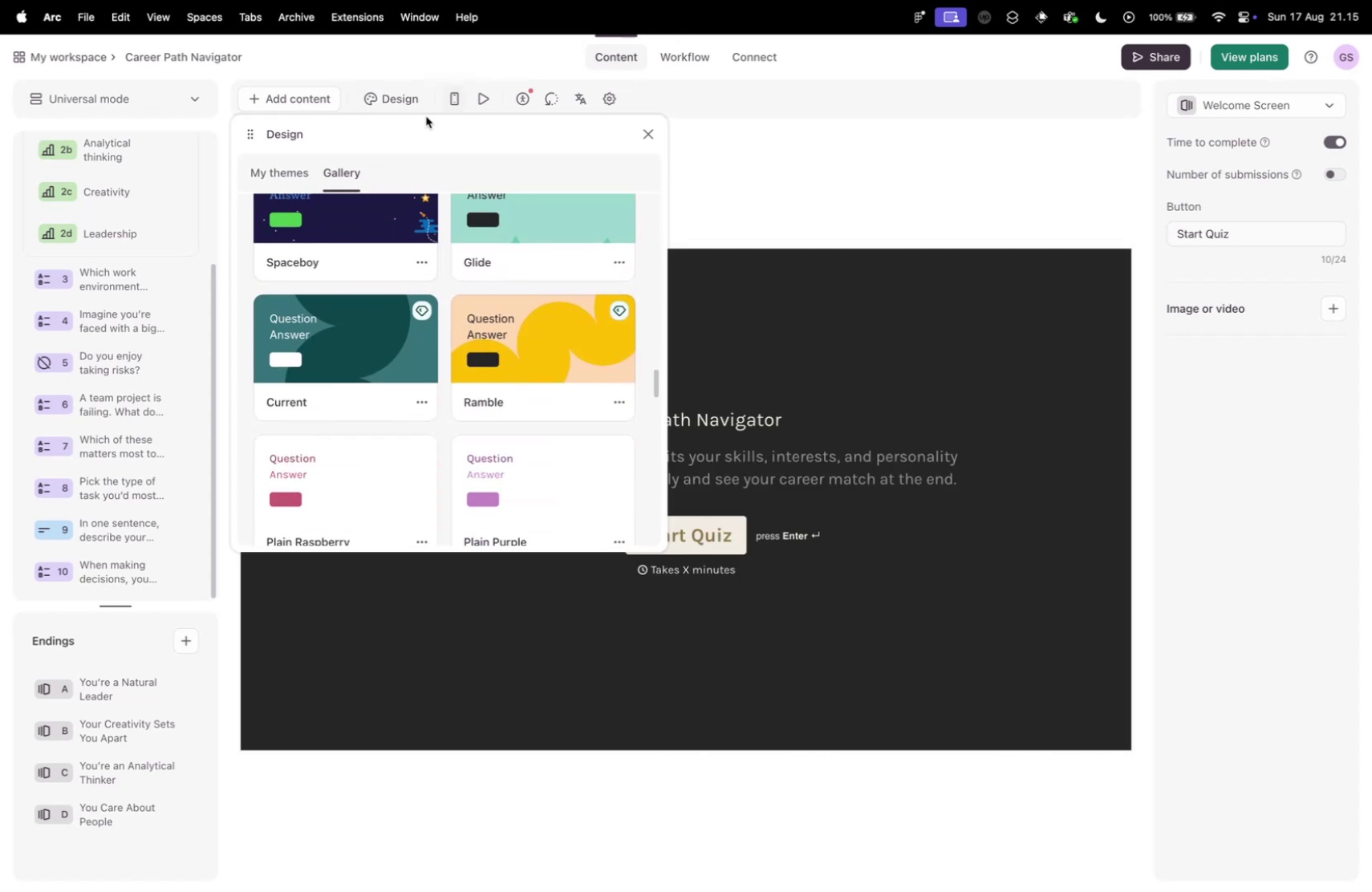 
left_click_drag(start_coordinate=[311, 139], to_coordinate=[654, 160])
 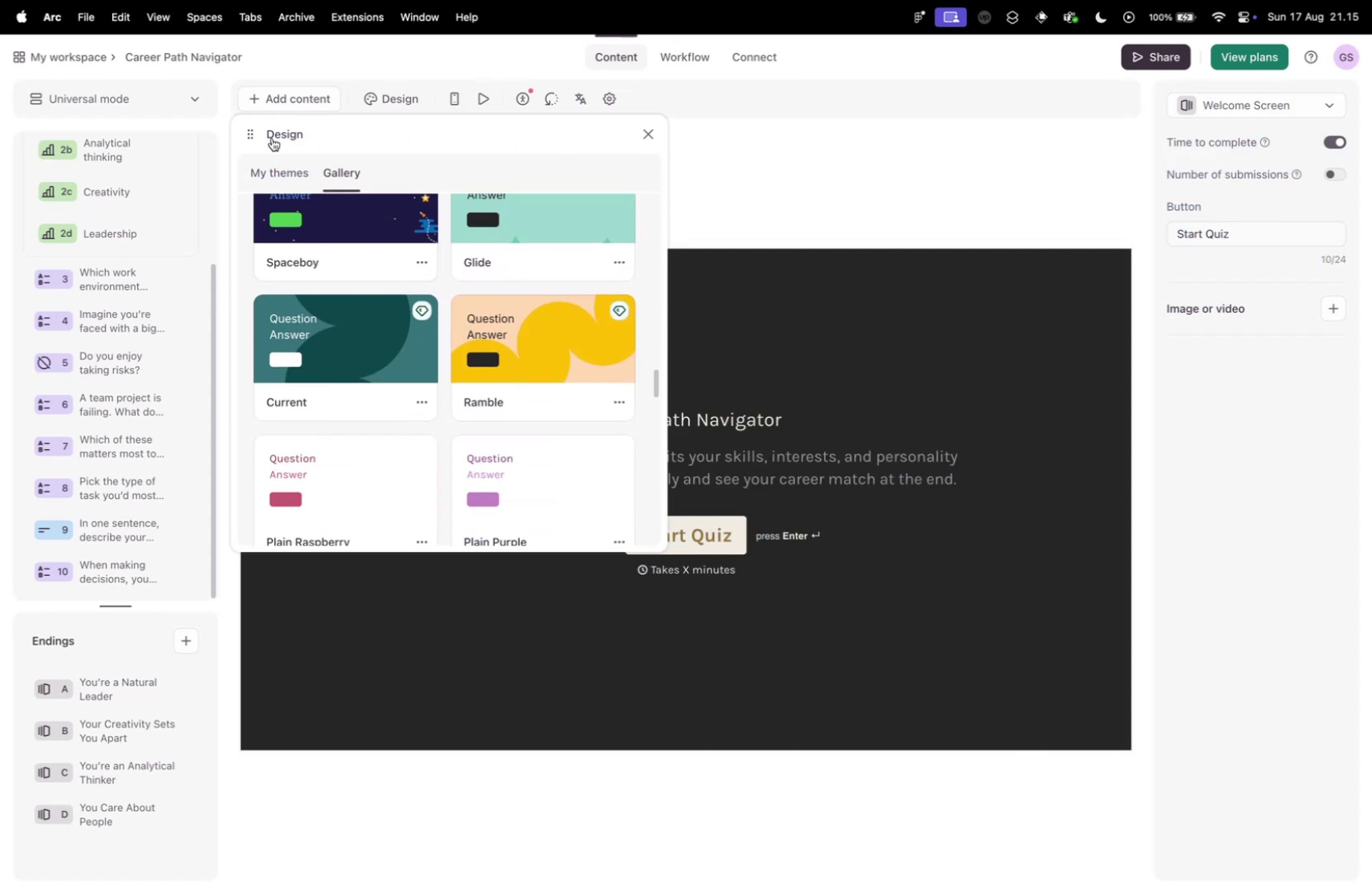 
left_click_drag(start_coordinate=[256, 133], to_coordinate=[878, 140])
 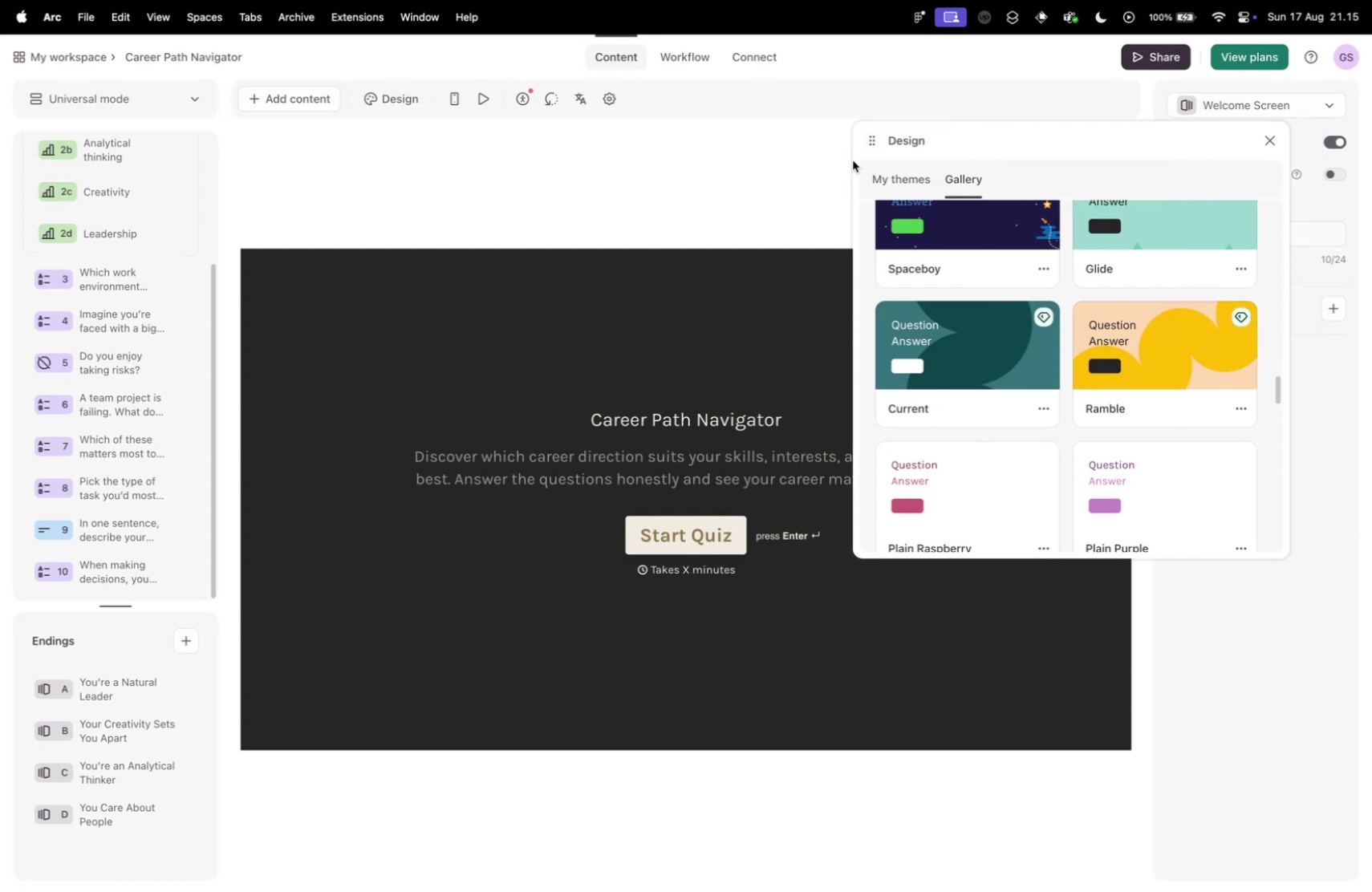 
scroll: coordinate [982, 343], scroll_direction: down, amount: 33.0
 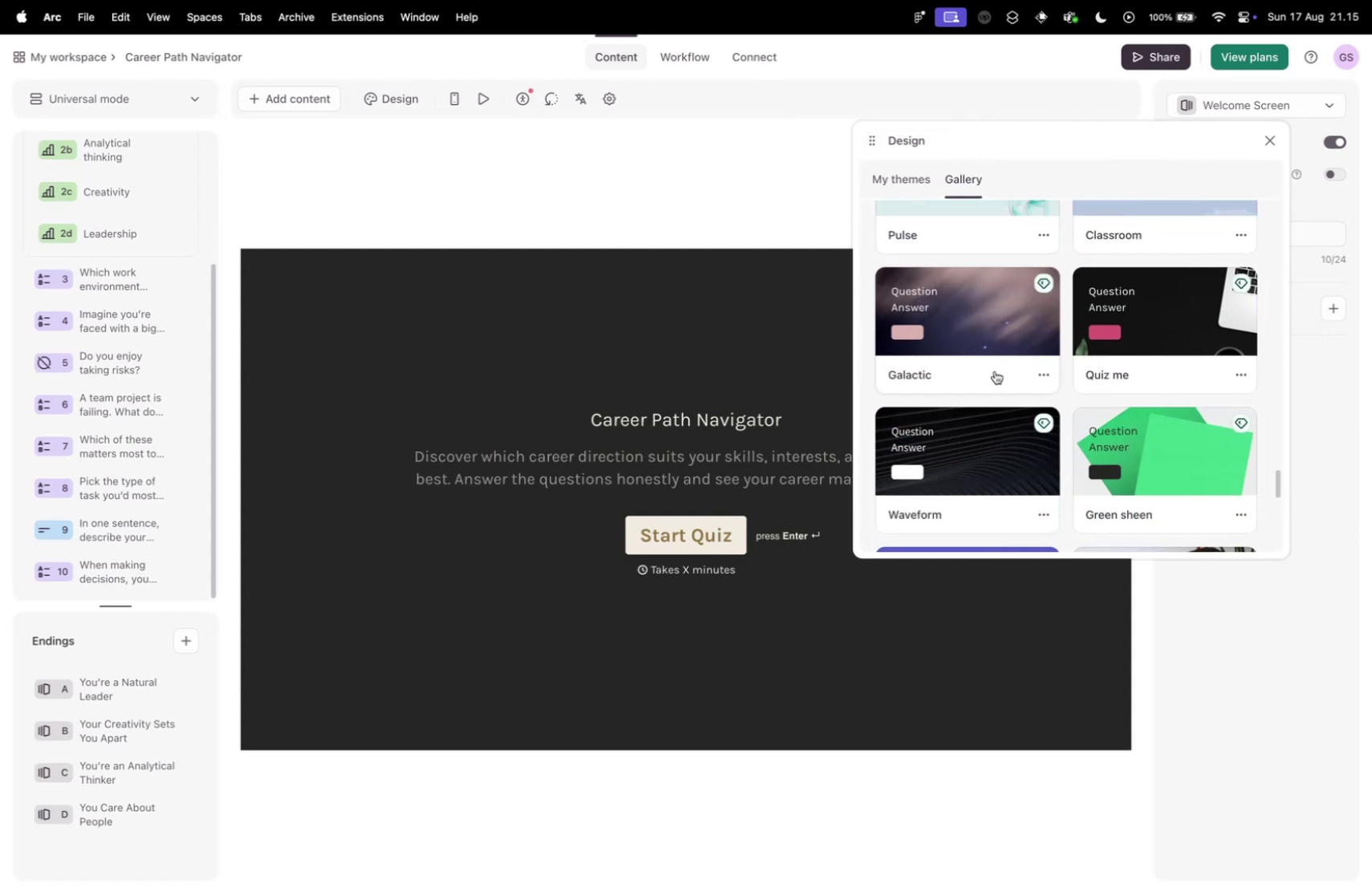 
scroll: coordinate [948, 363], scroll_direction: down, amount: 14.0
 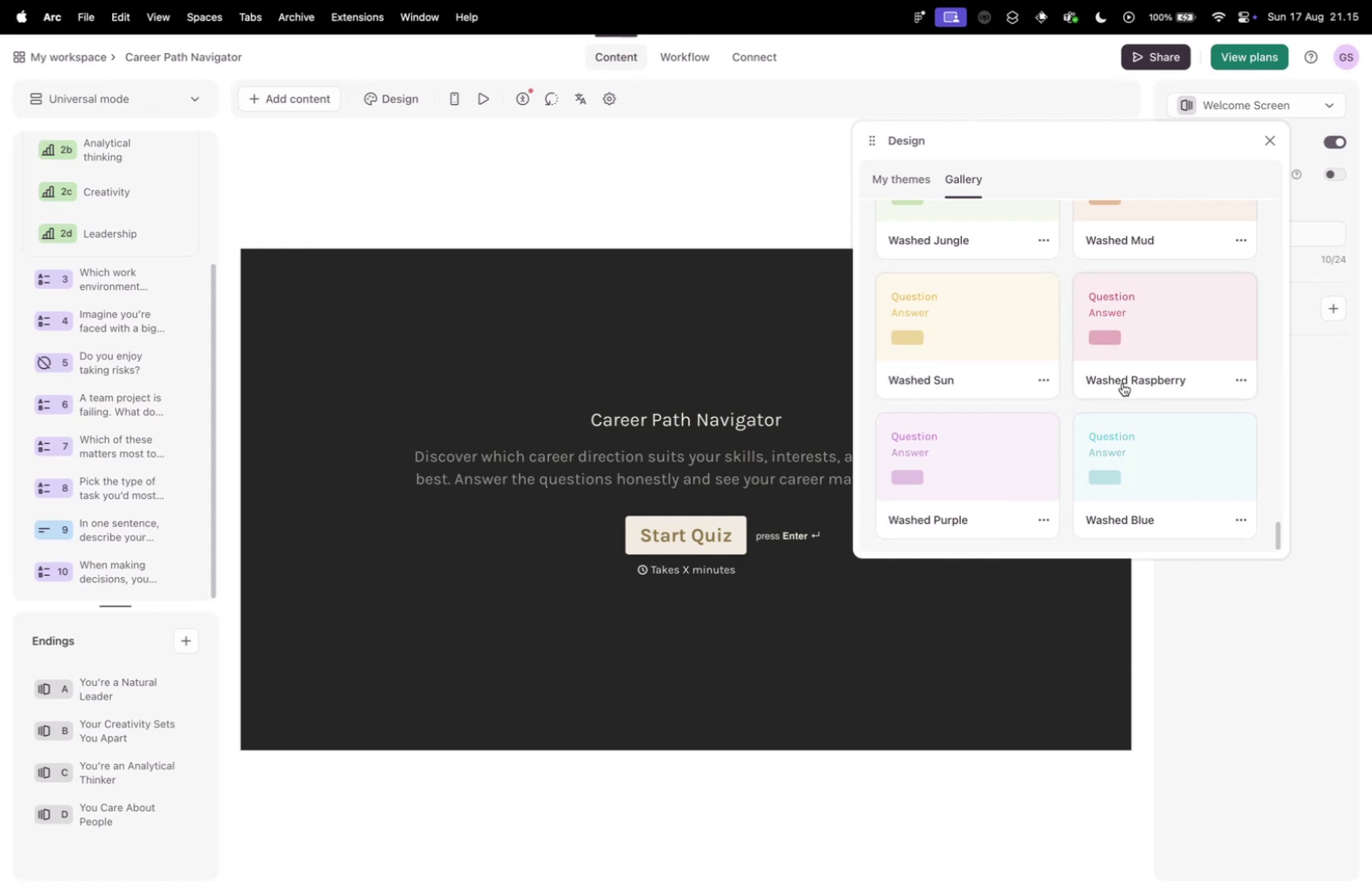 
scroll: coordinate [1124, 391], scroll_direction: up, amount: 148.0
 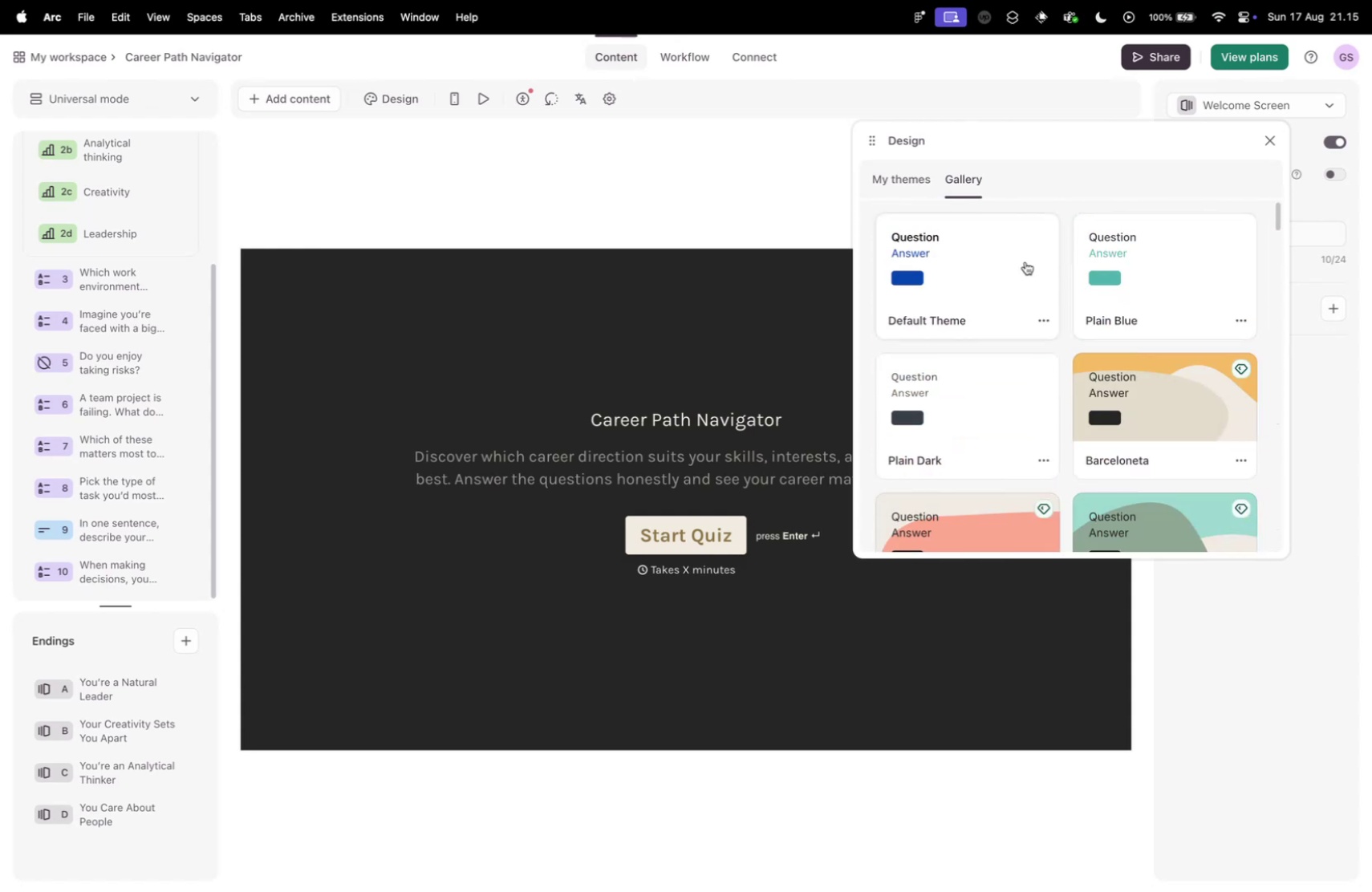 
left_click([968, 256])
 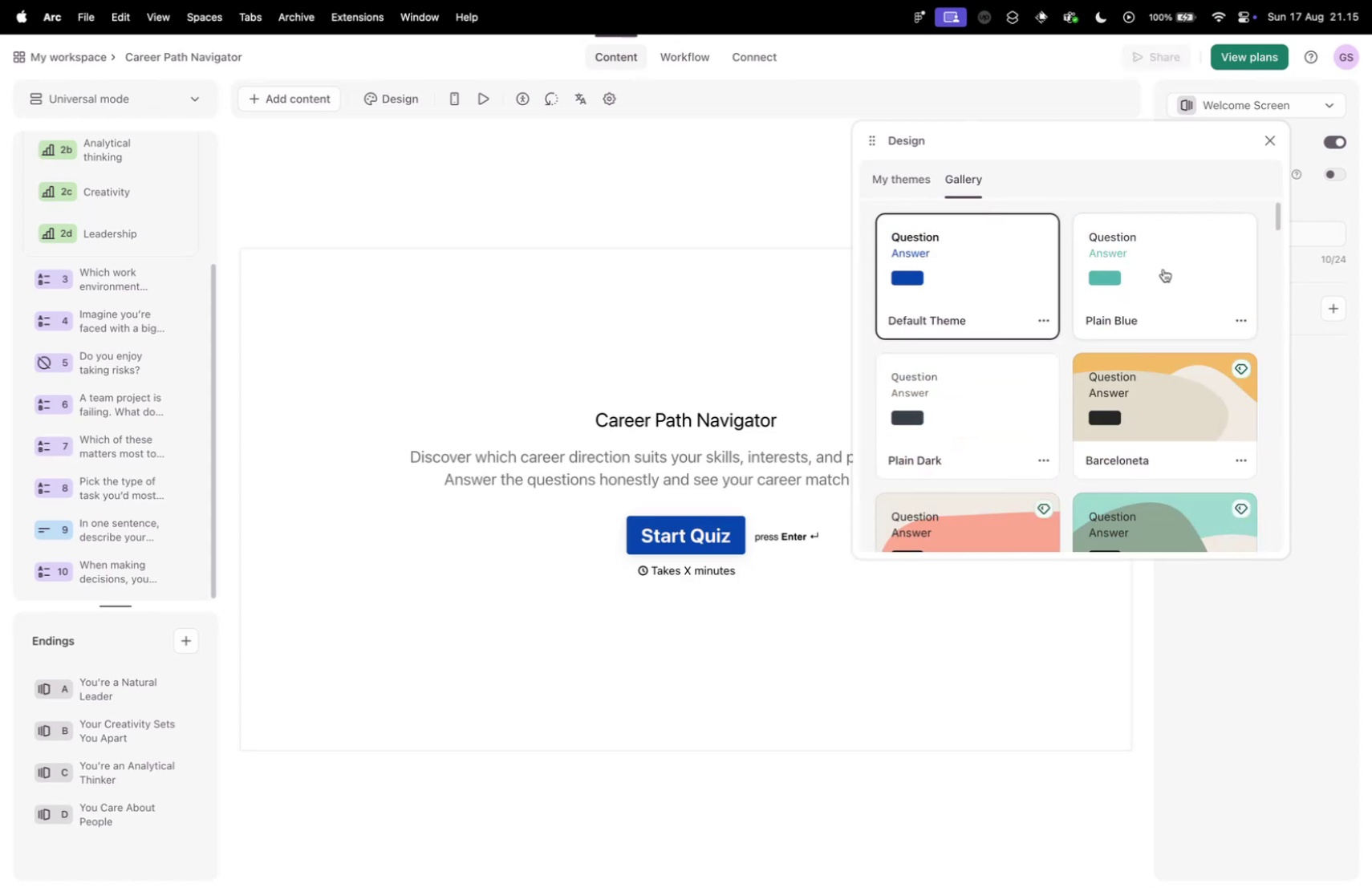 
left_click([1177, 264])
 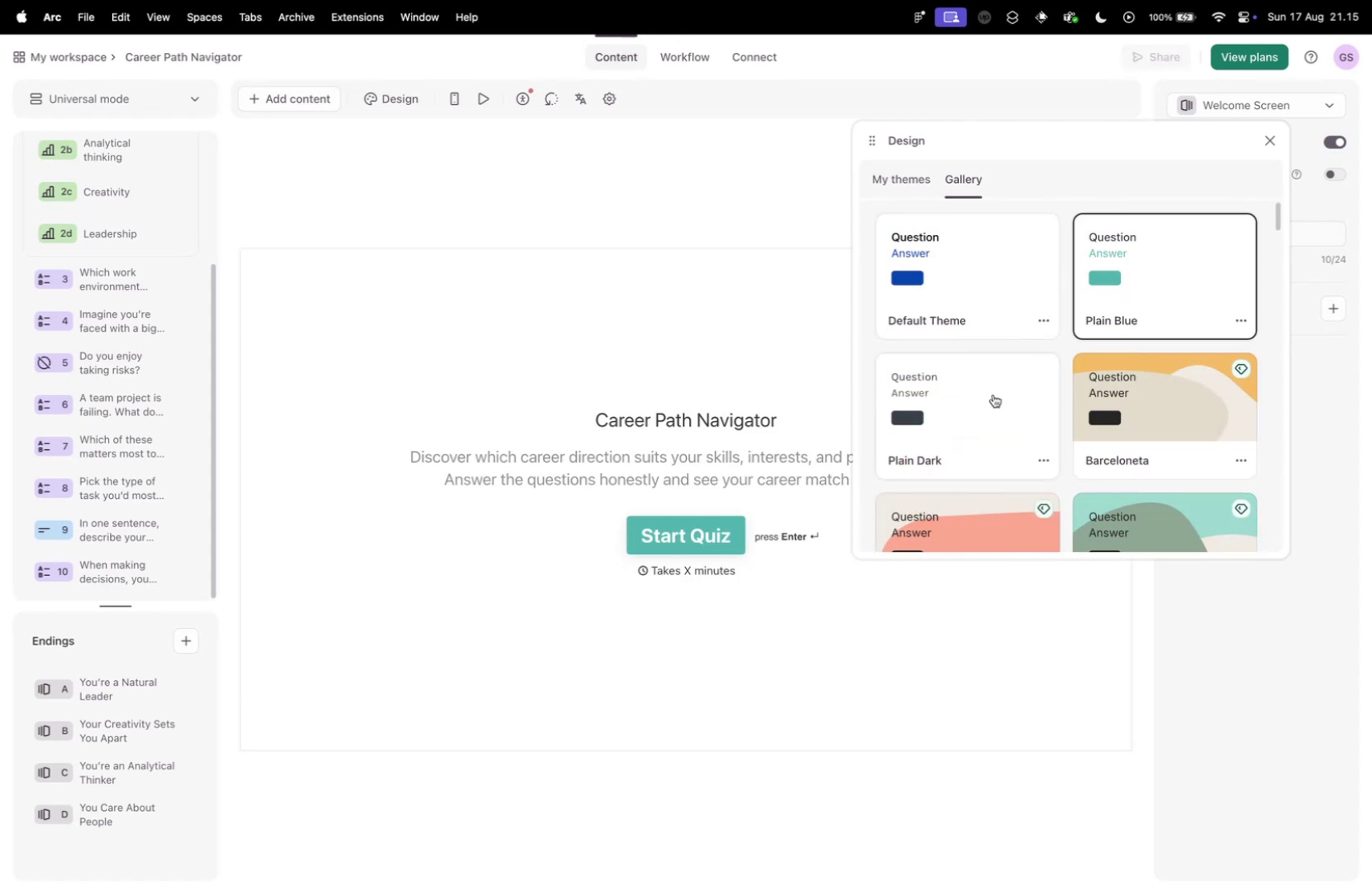 
left_click([994, 394])
 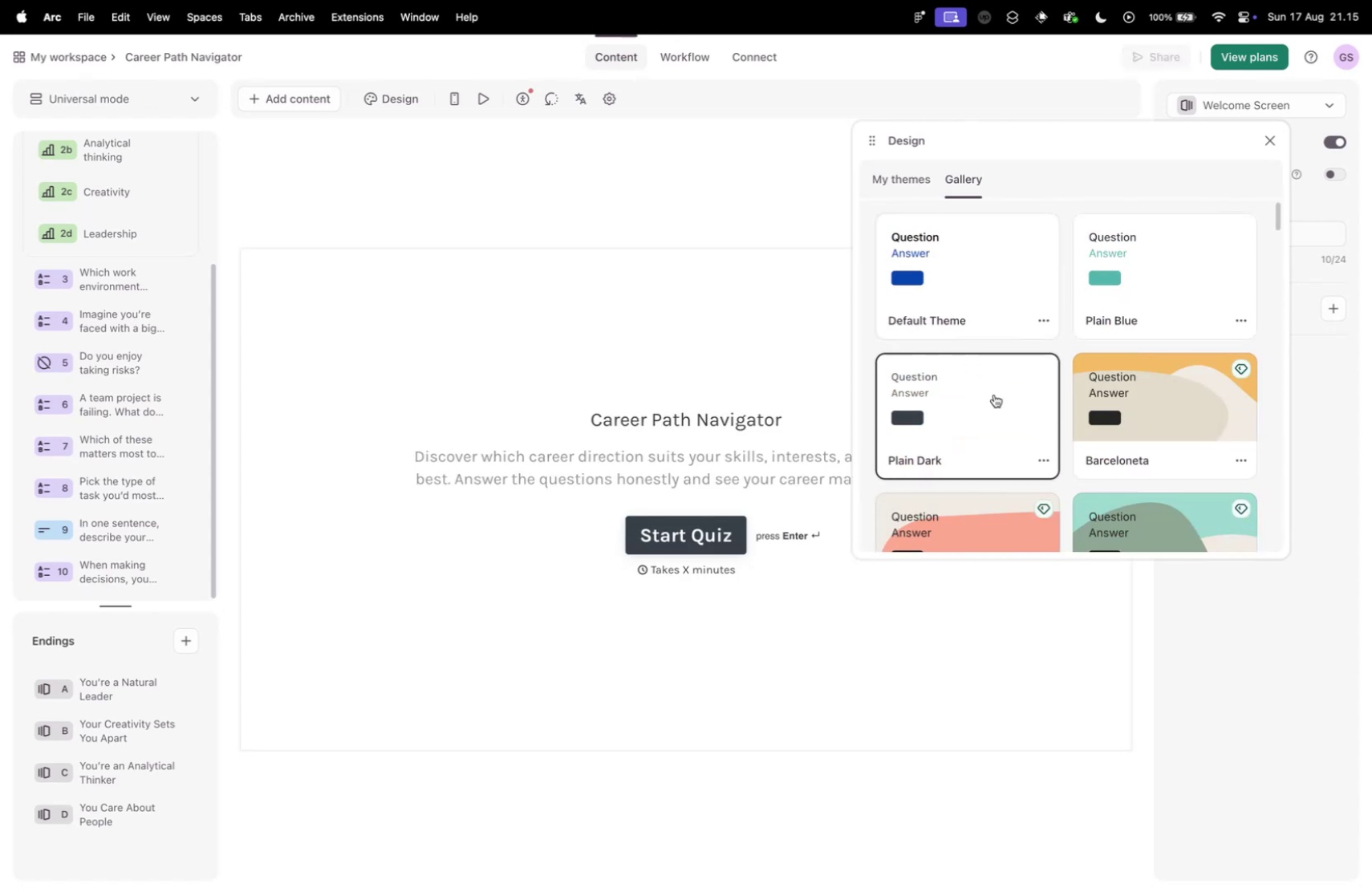 
scroll: coordinate [978, 355], scroll_direction: down, amount: 26.0
 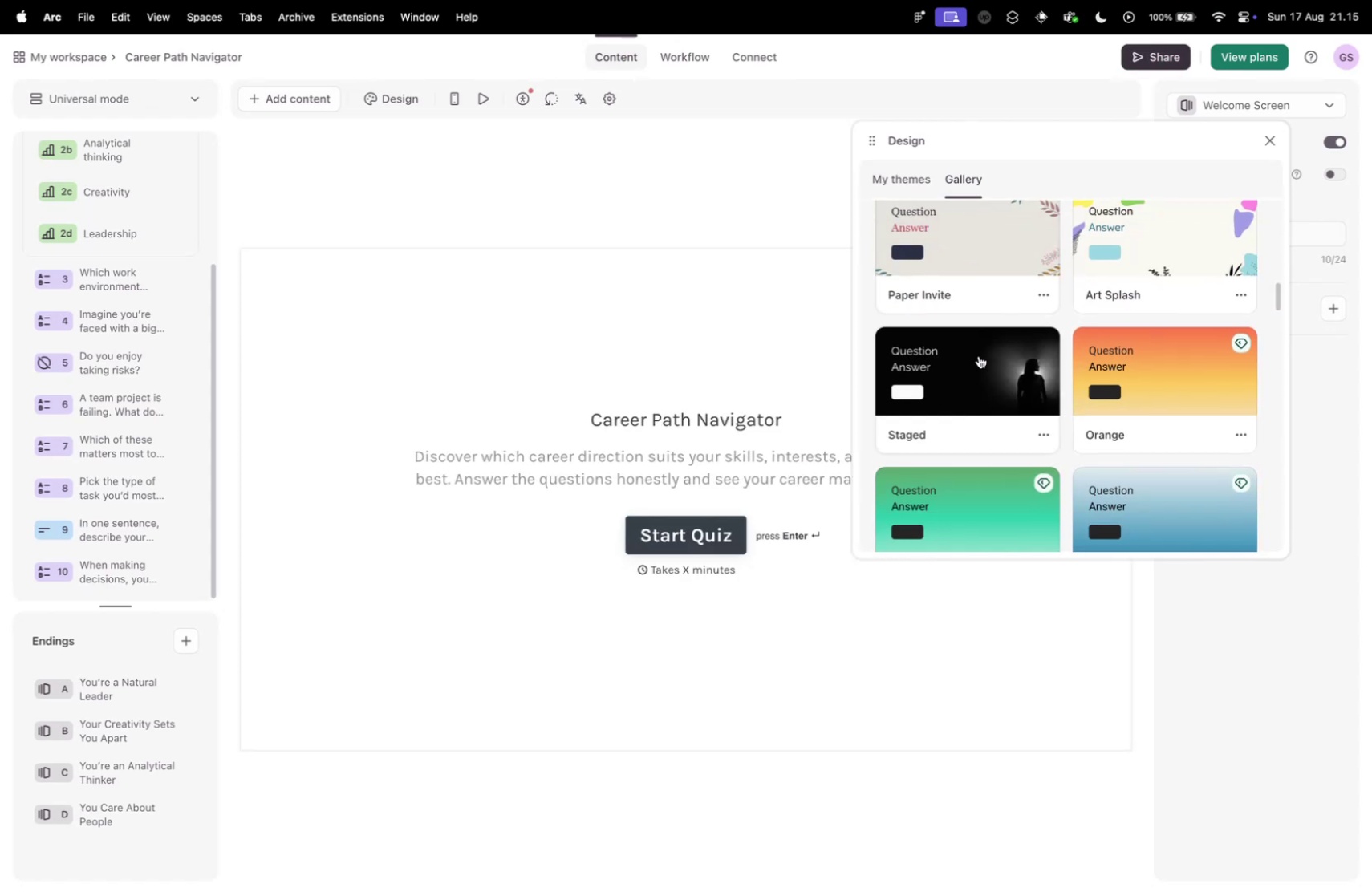 
left_click([982, 358])
 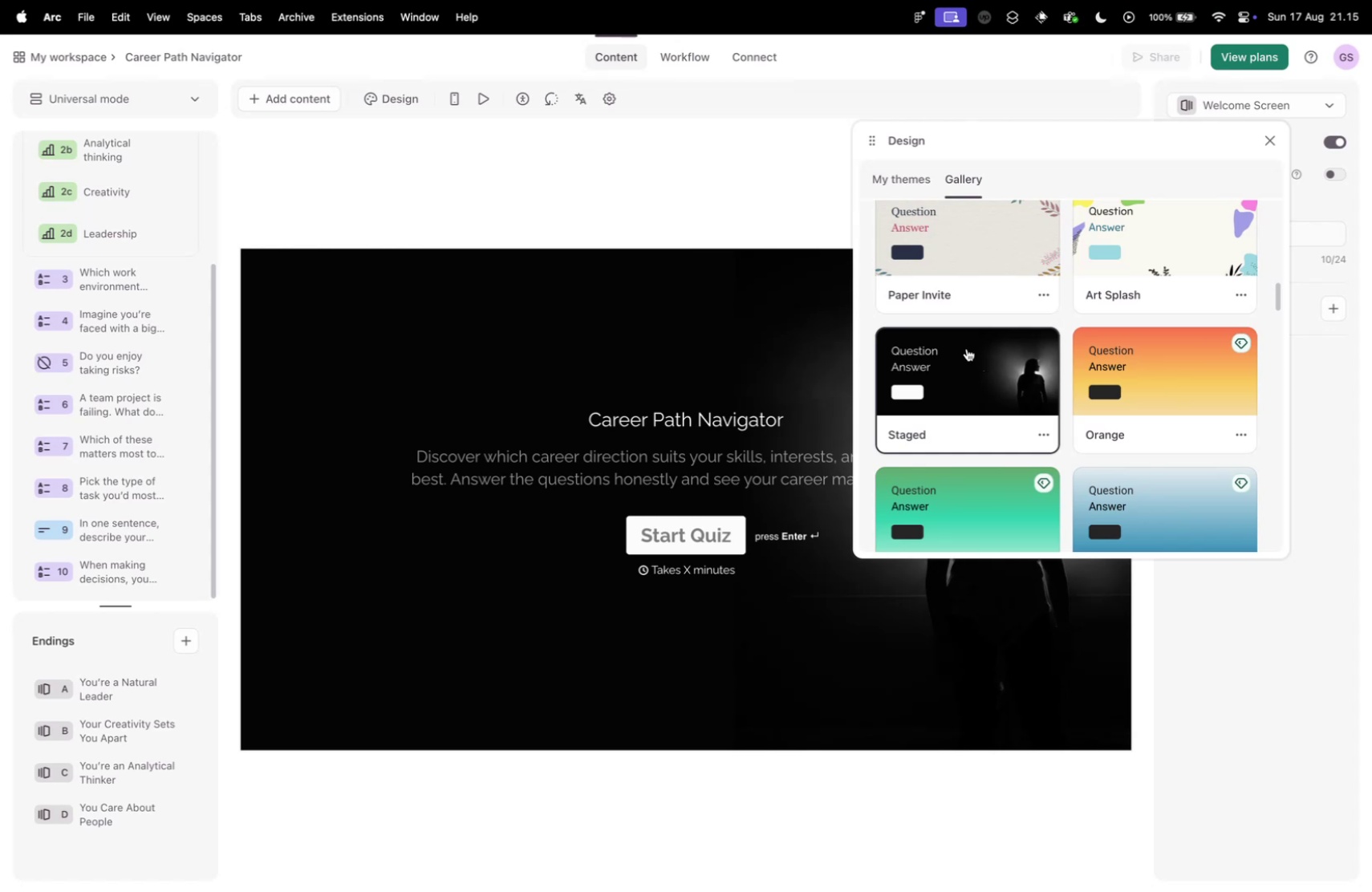 
scroll: coordinate [970, 373], scroll_direction: down, amount: 10.0
 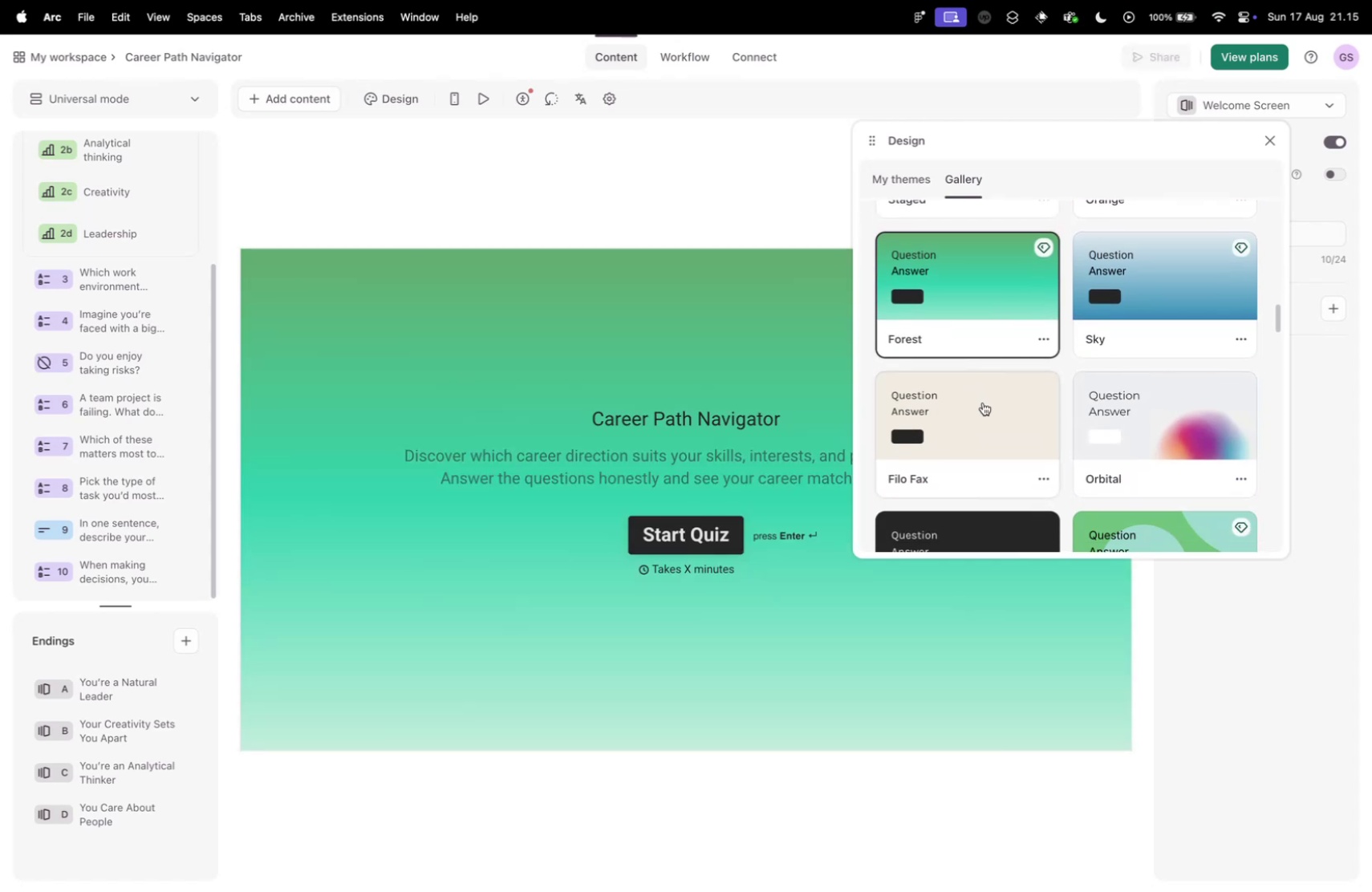 
left_click([983, 402])
 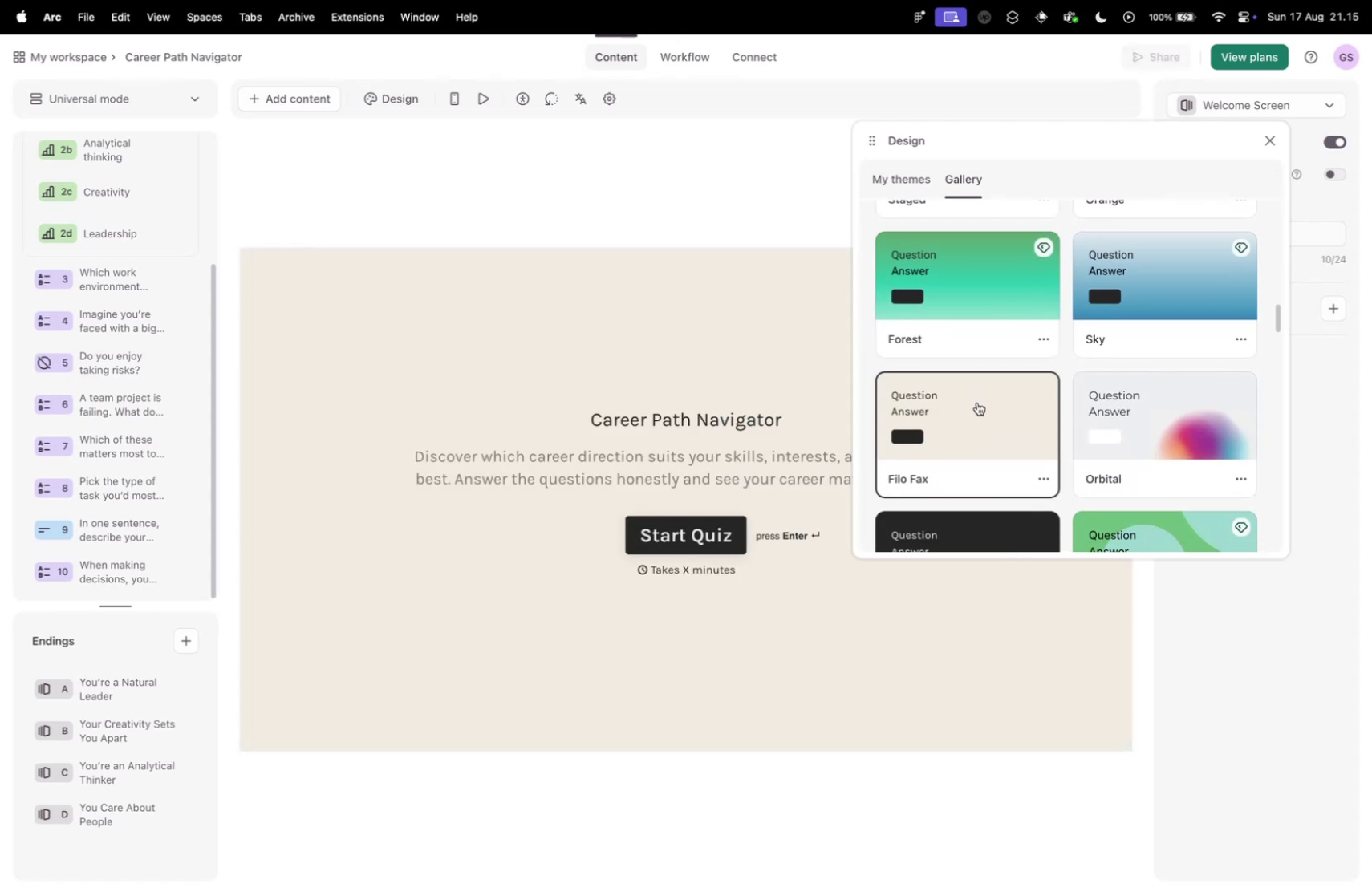 
scroll: coordinate [977, 402], scroll_direction: down, amount: 4.0
 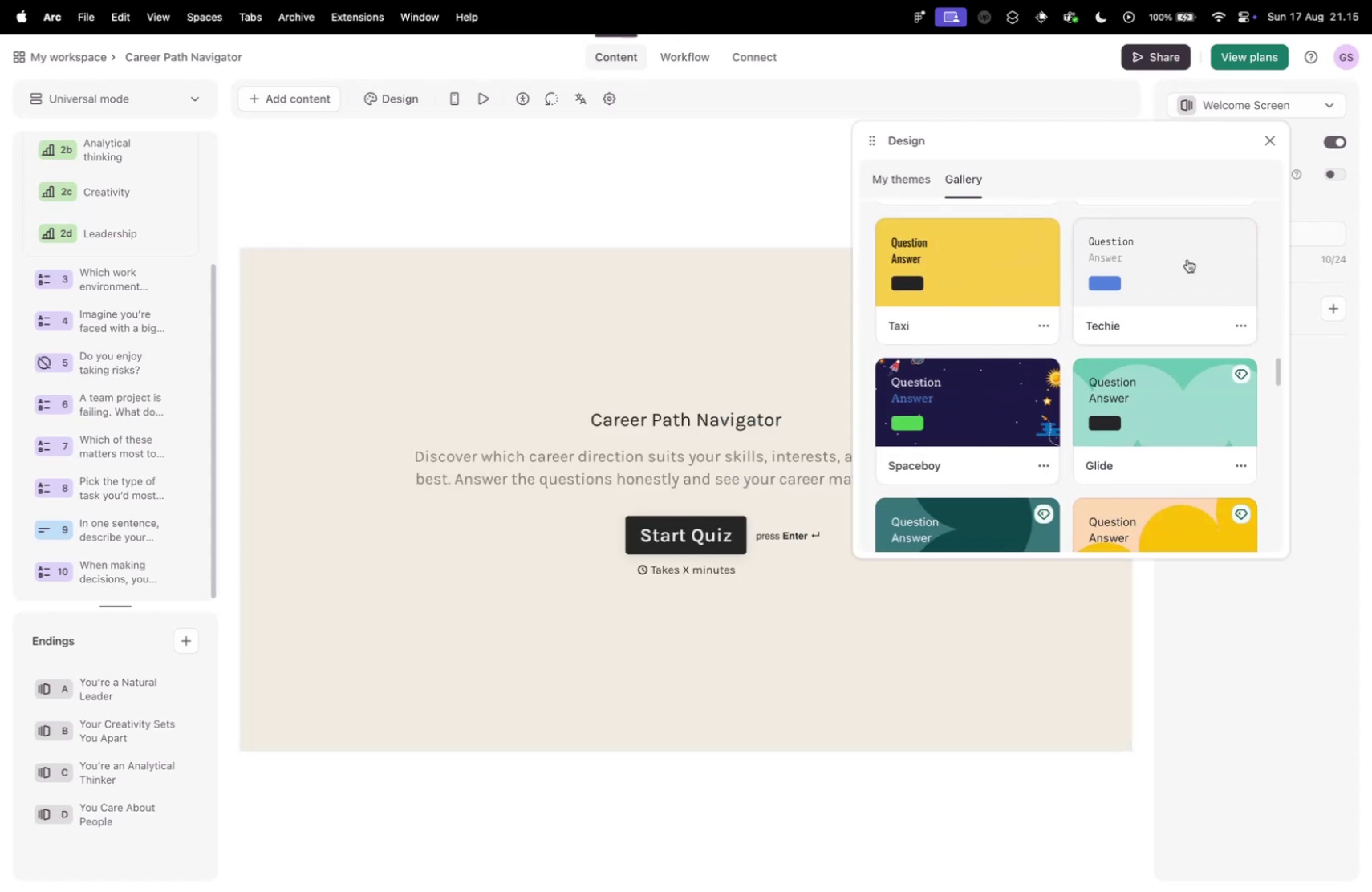 
left_click([1179, 266])
 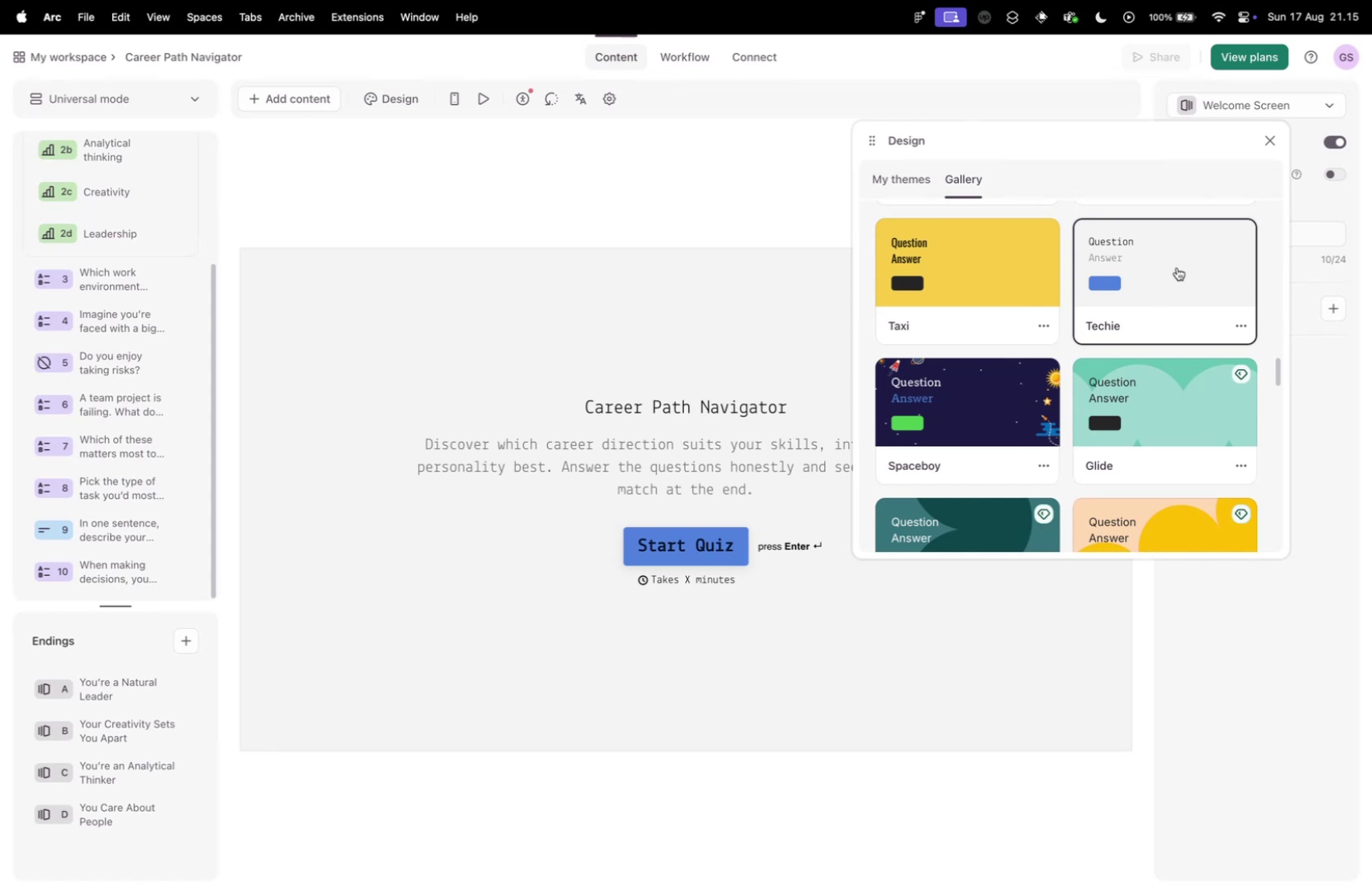 
scroll: coordinate [1011, 366], scroll_direction: down, amount: 12.0
 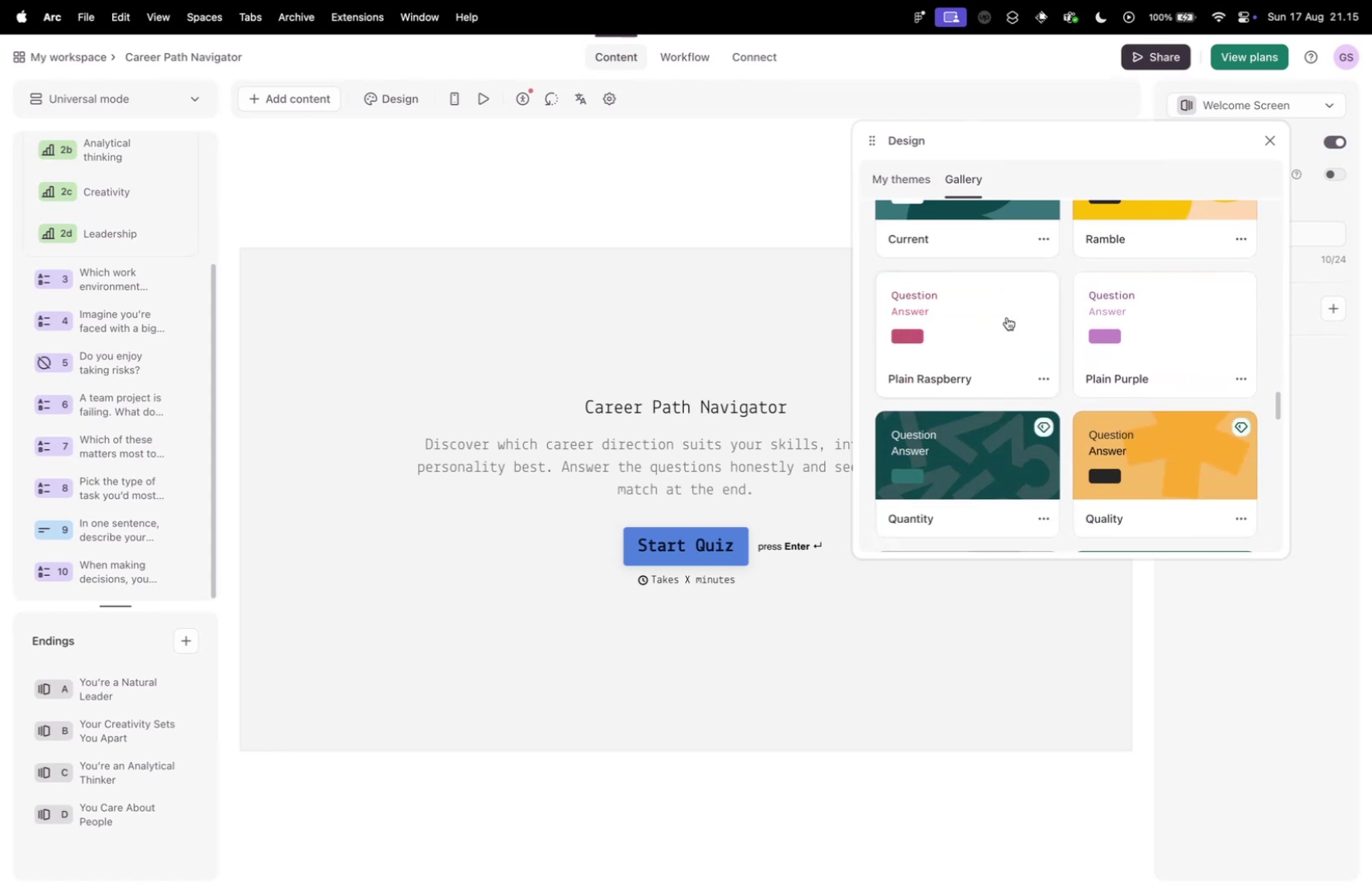 
left_click([1007, 317])
 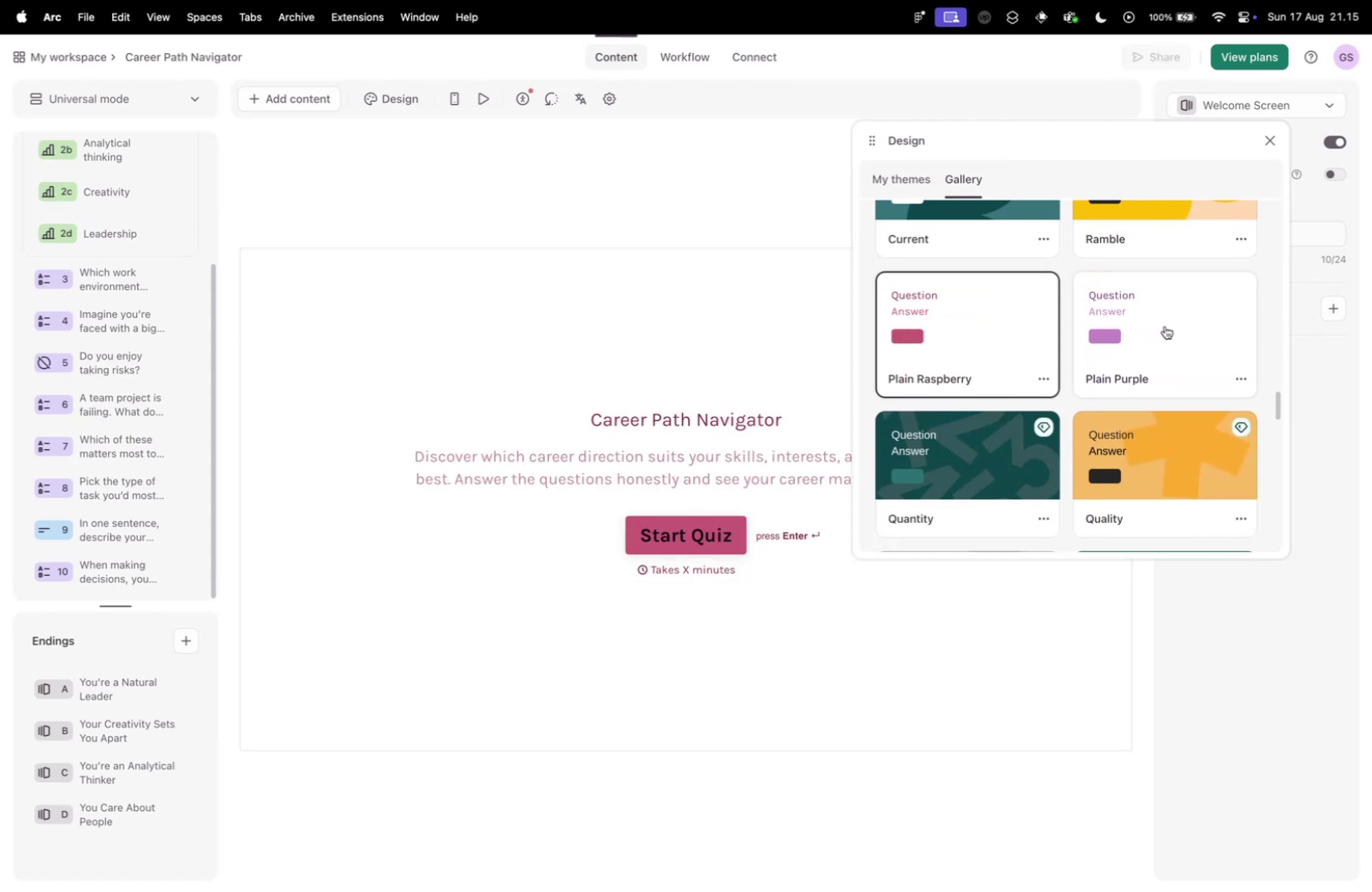 
left_click([1165, 326])
 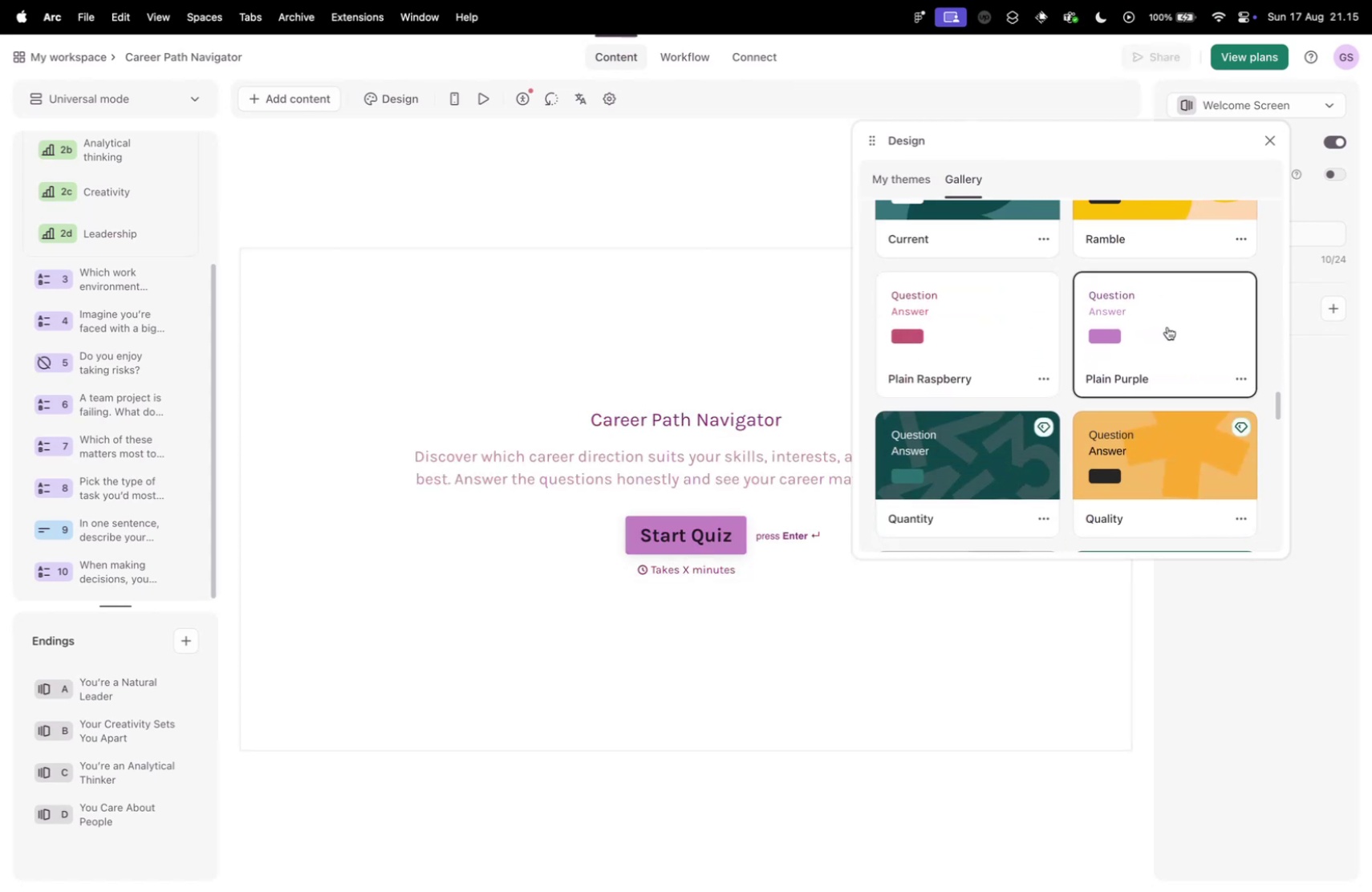 
scroll: coordinate [1094, 383], scroll_direction: down, amount: 9.0
 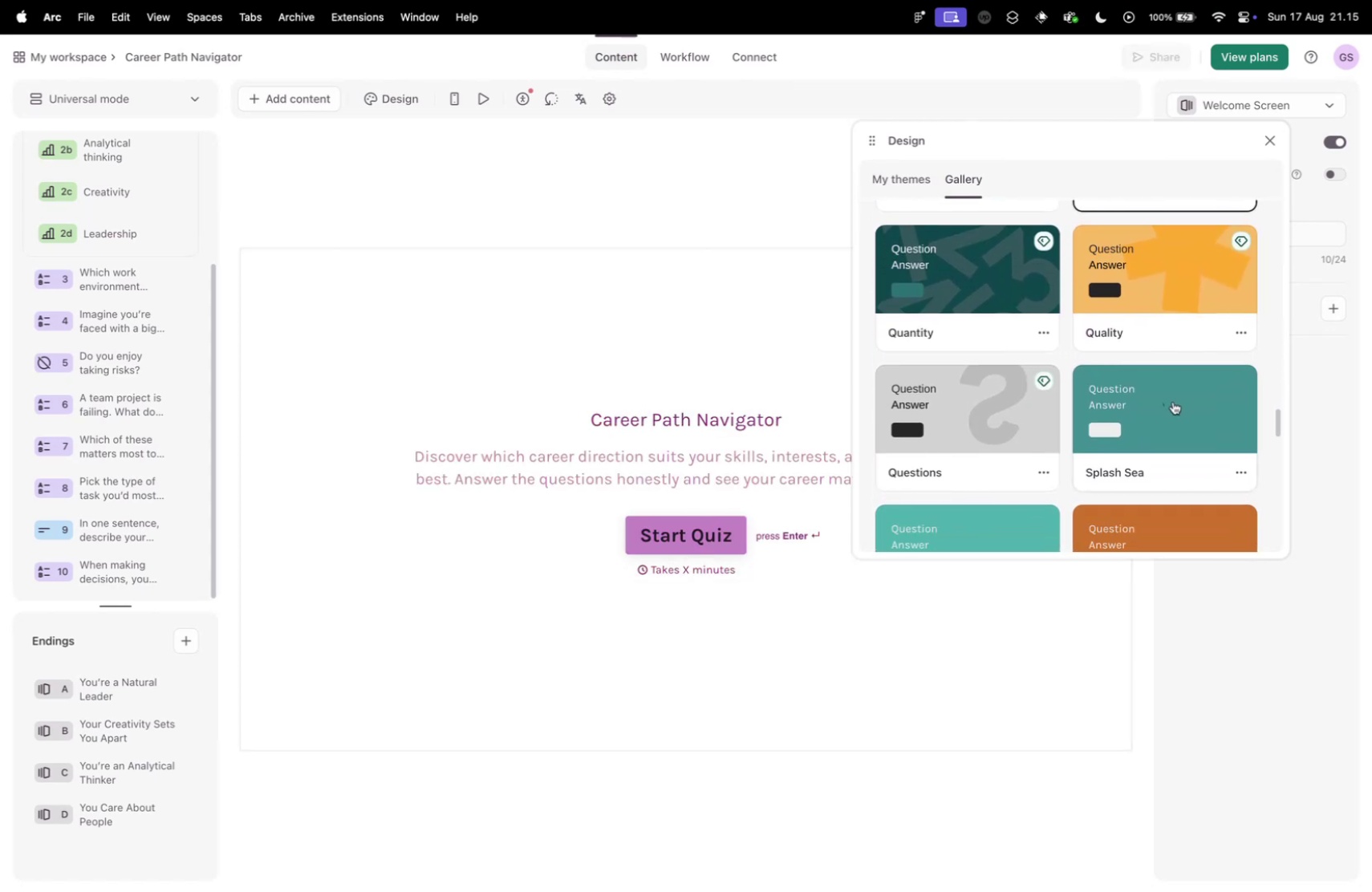 
left_click([1172, 400])
 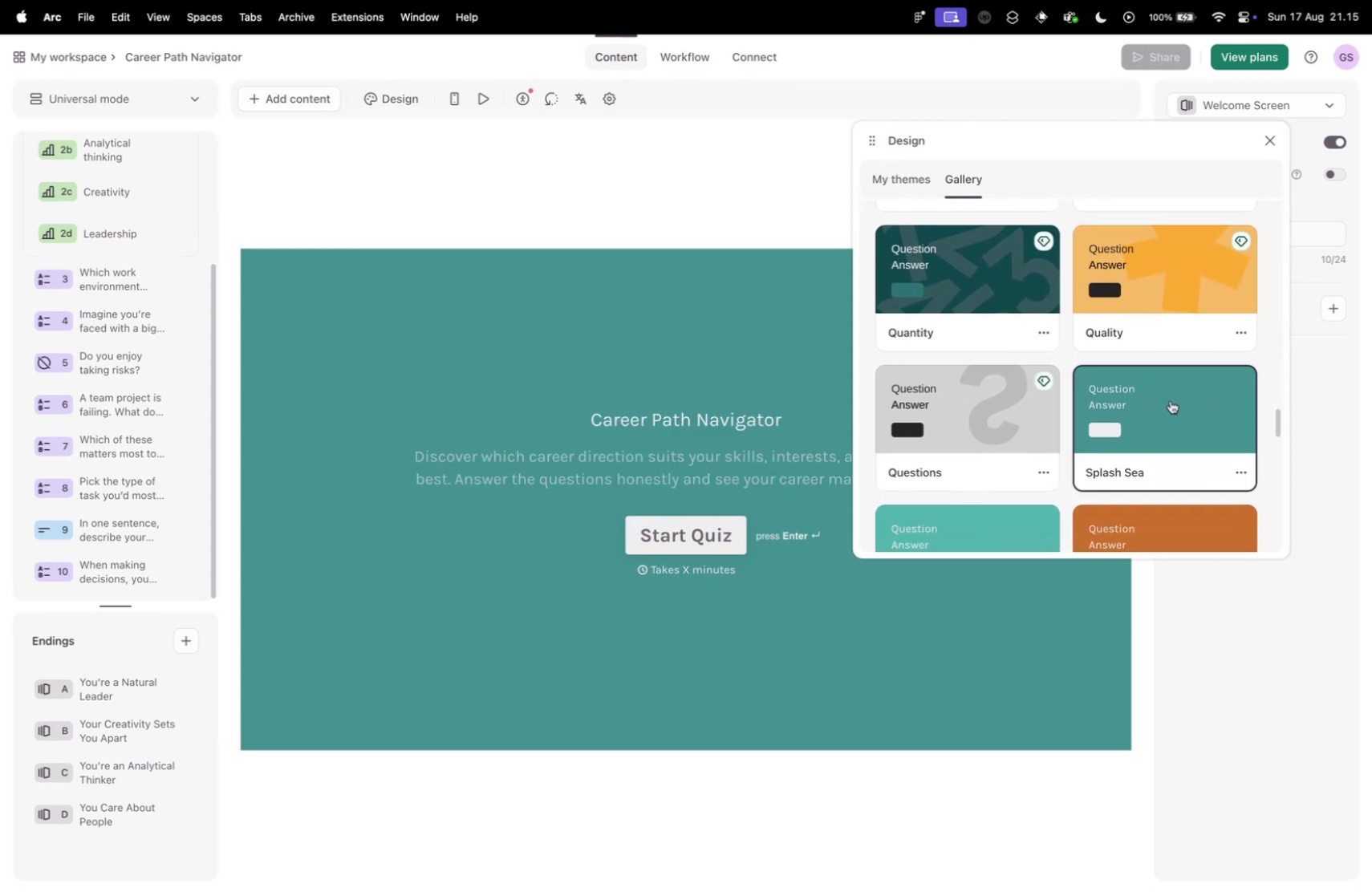 
scroll: coordinate [976, 330], scroll_direction: down, amount: 44.0
 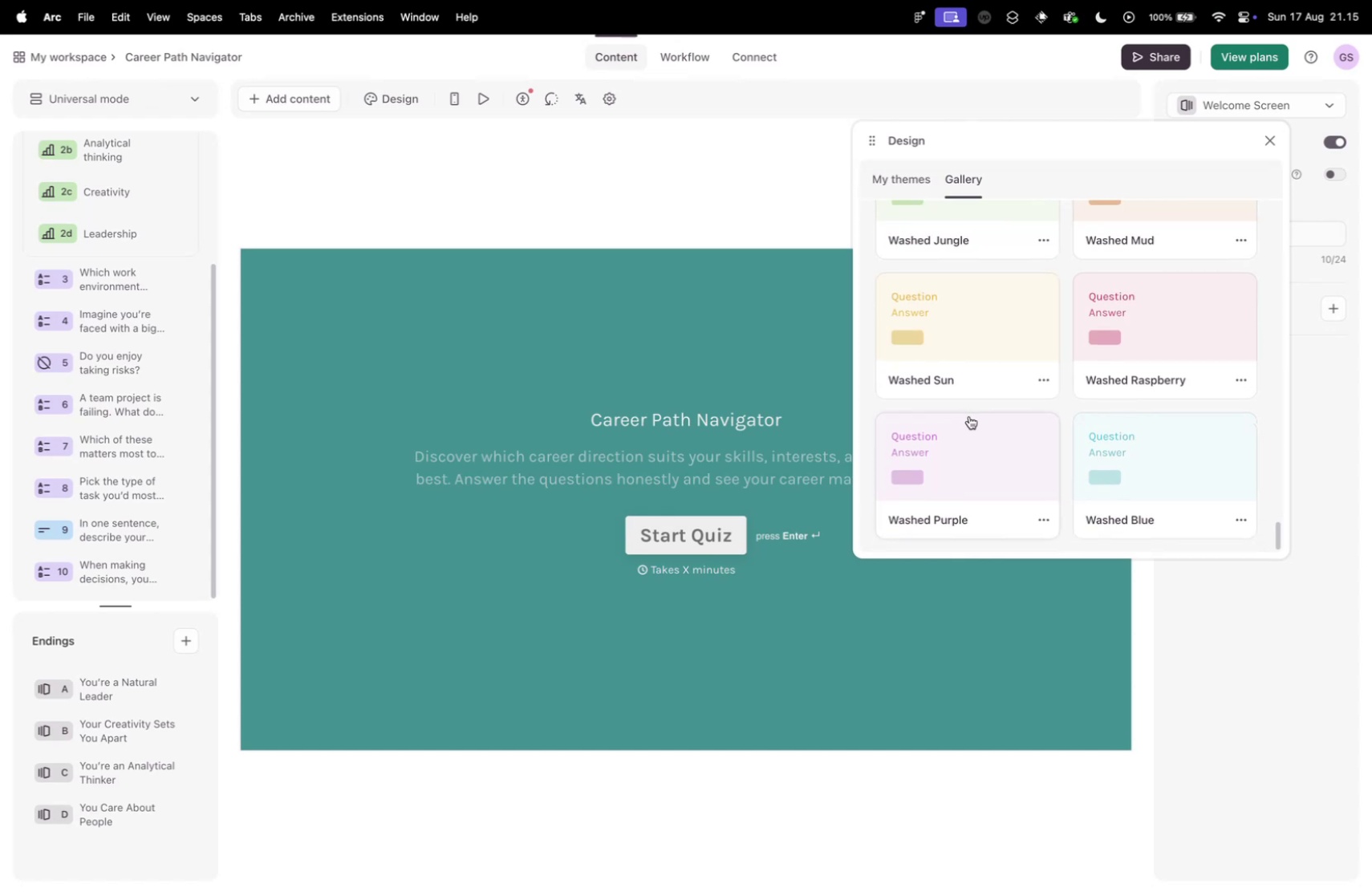 
scroll: coordinate [1150, 383], scroll_direction: up, amount: 66.0
 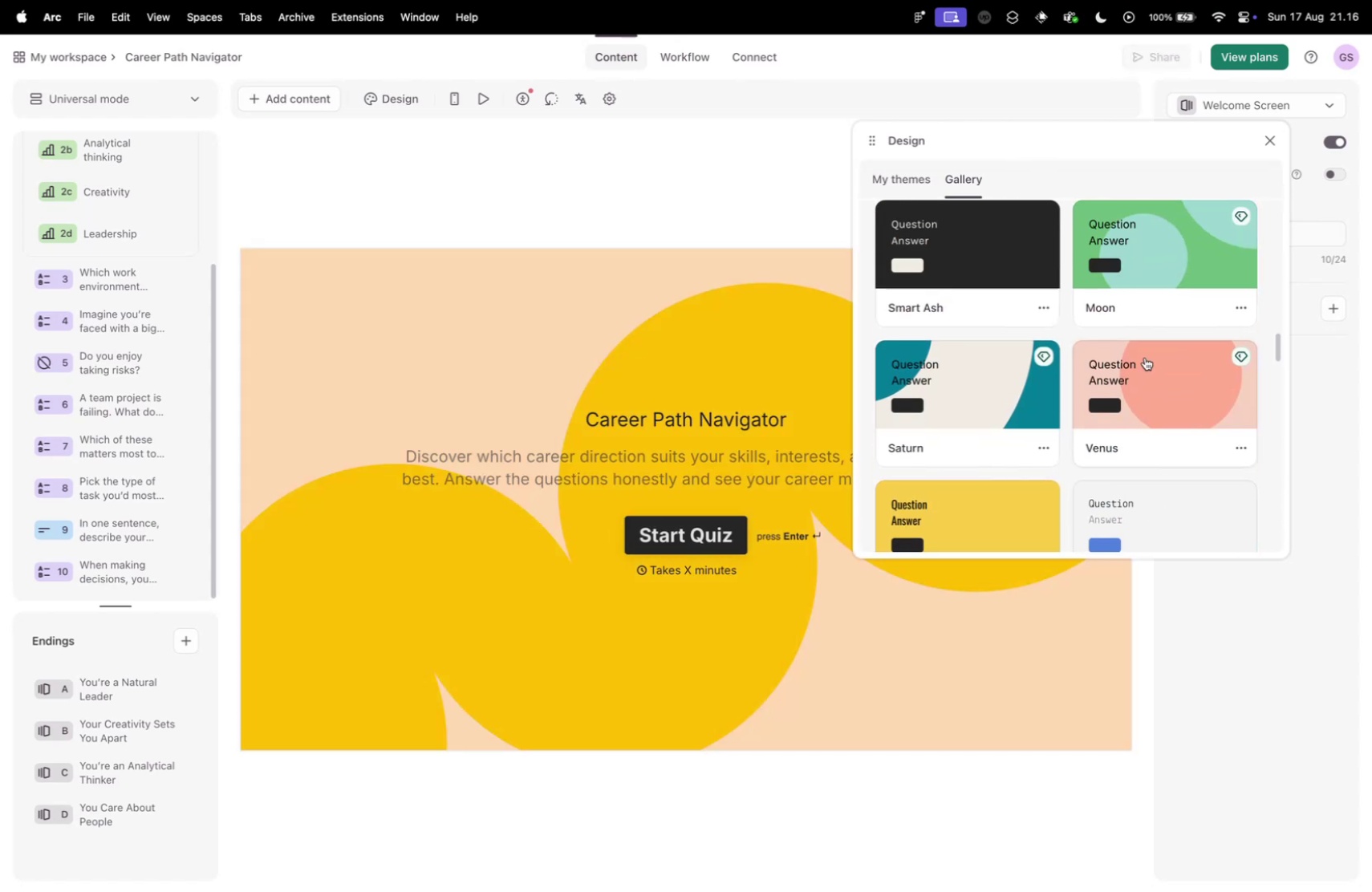 
scroll: coordinate [1156, 472], scroll_direction: down, amount: 5.0
 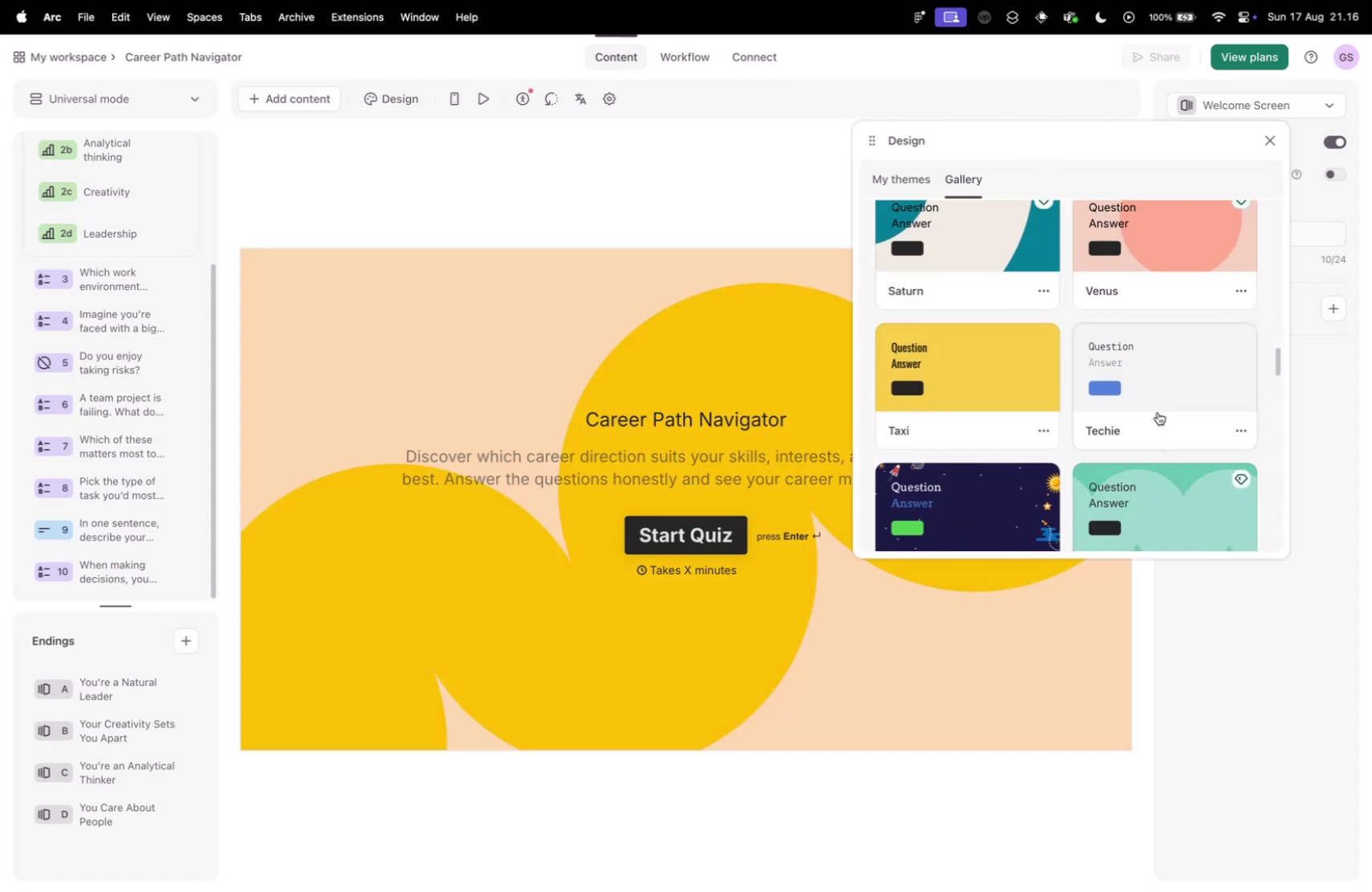 
scroll: coordinate [1150, 412], scroll_direction: up, amount: 4.0
 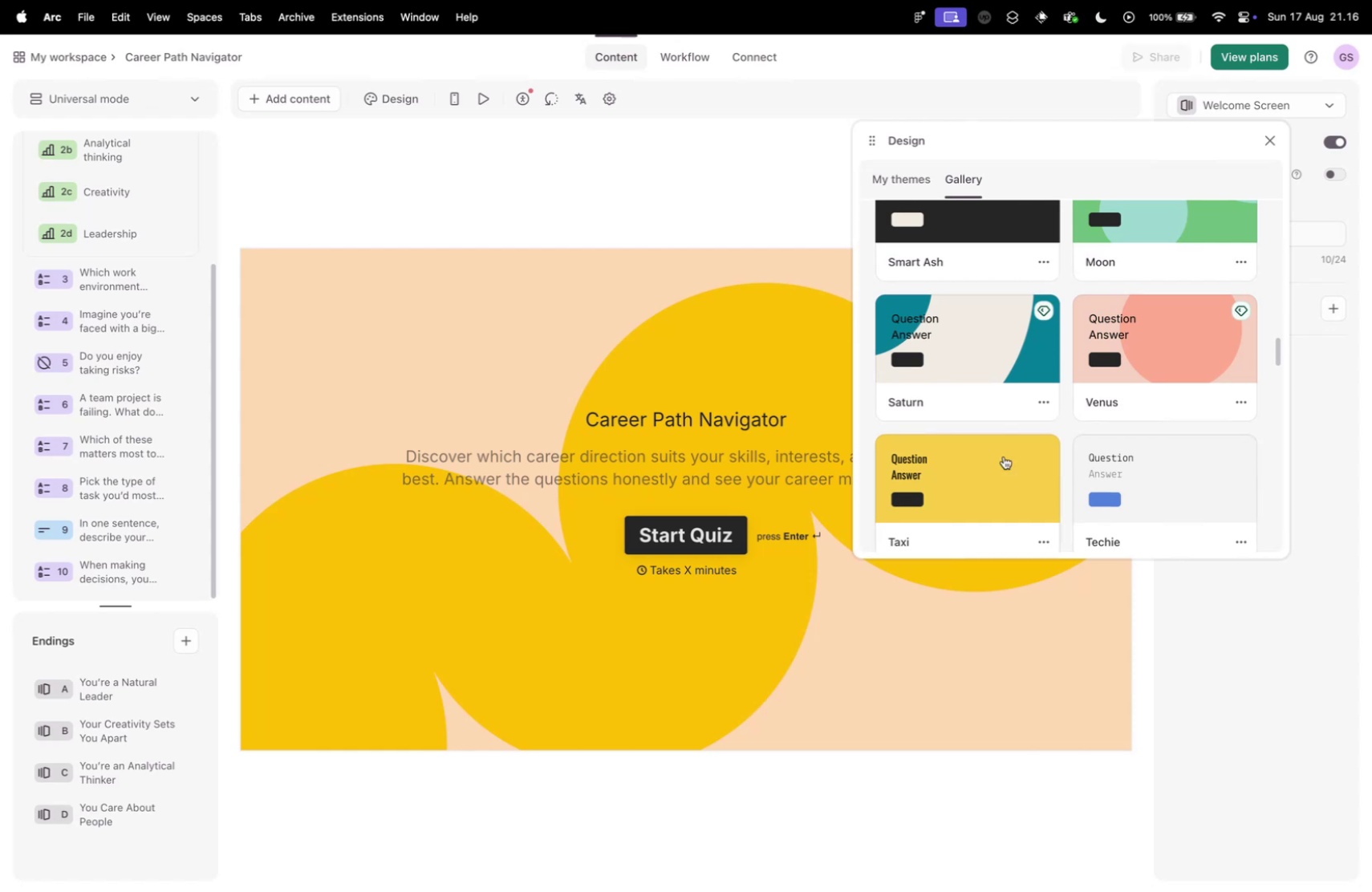 
left_click([988, 453])
 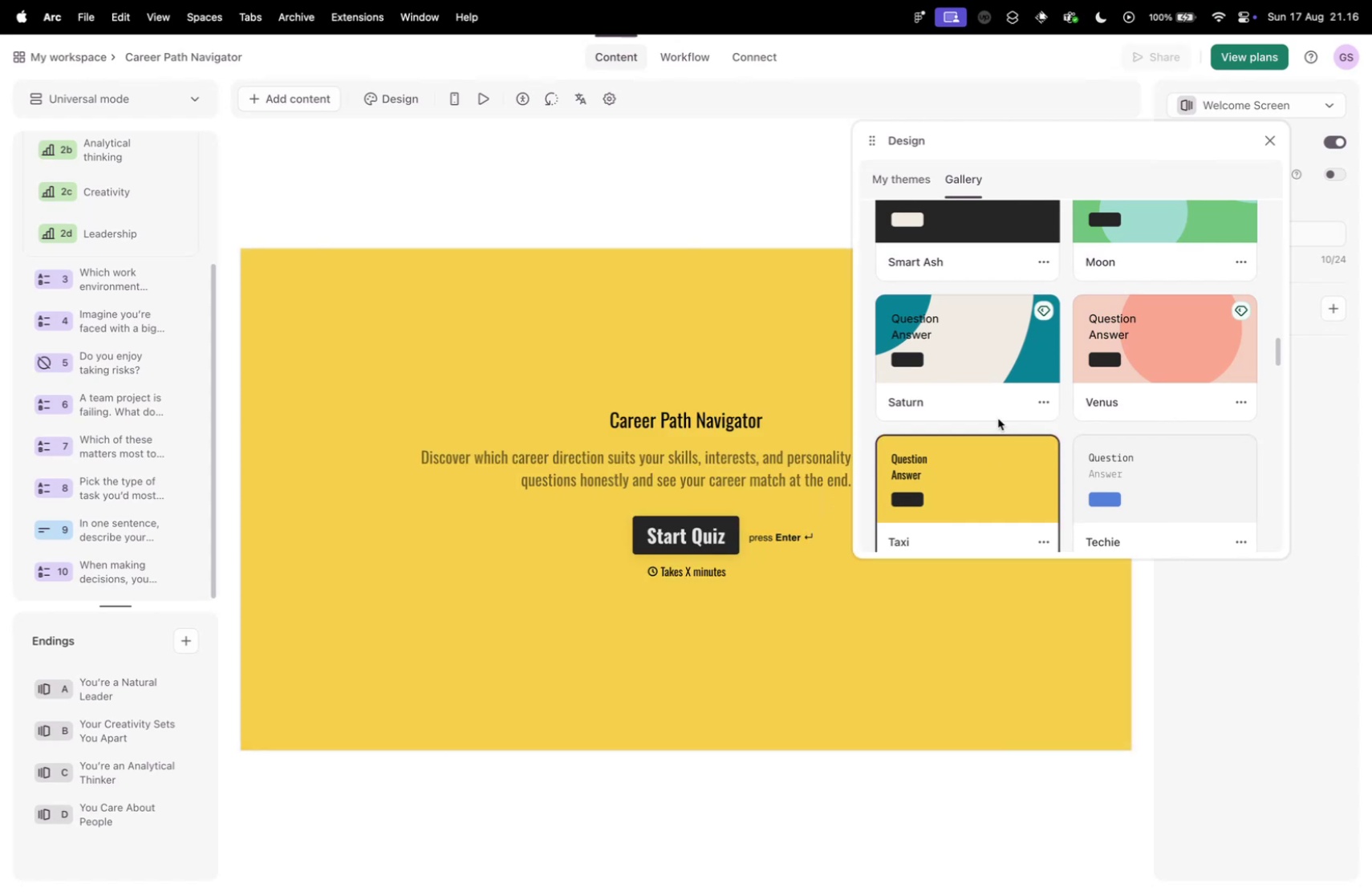 
scroll: coordinate [1054, 364], scroll_direction: up, amount: 7.0
 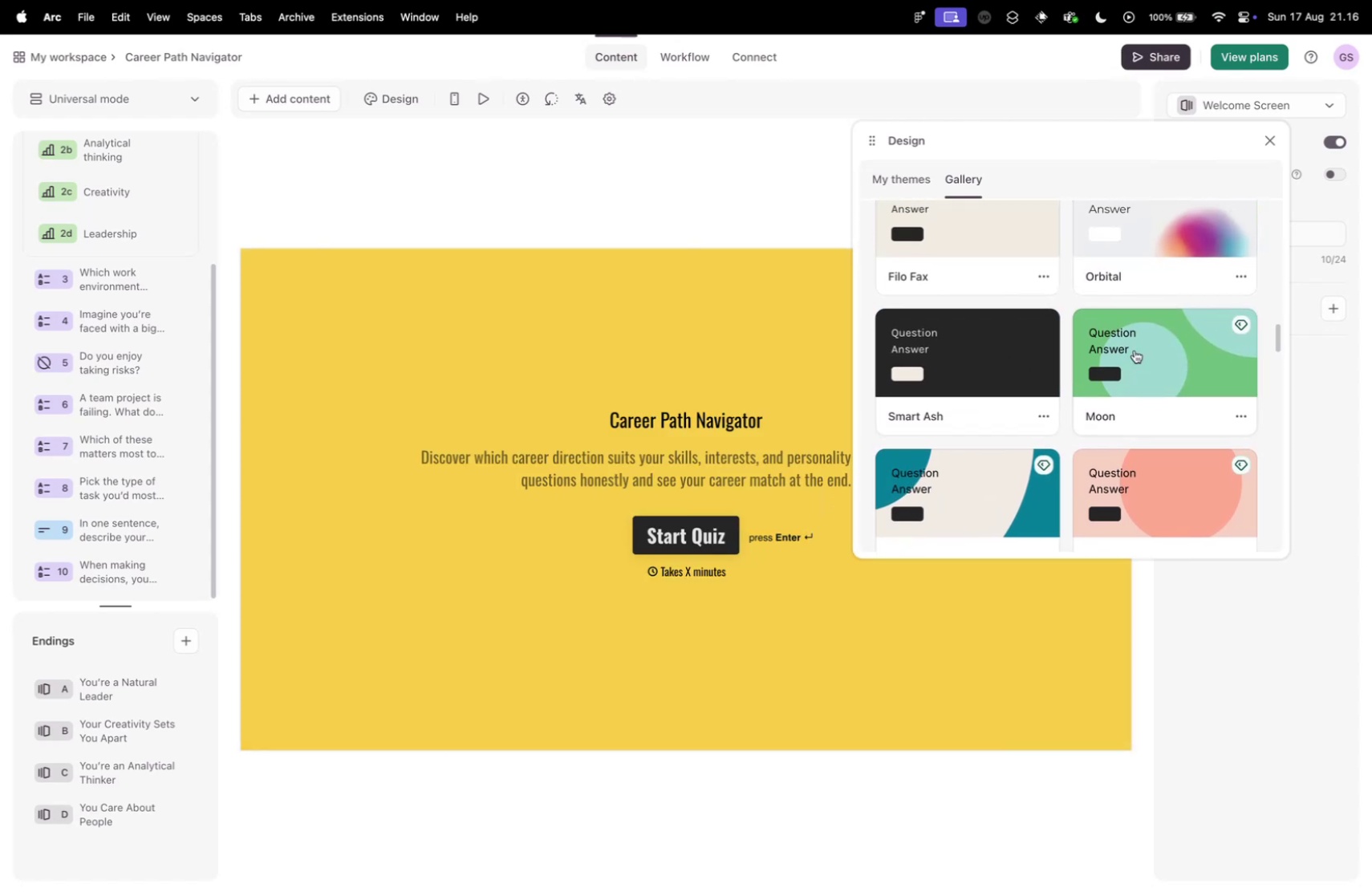 
left_click([1172, 349])
 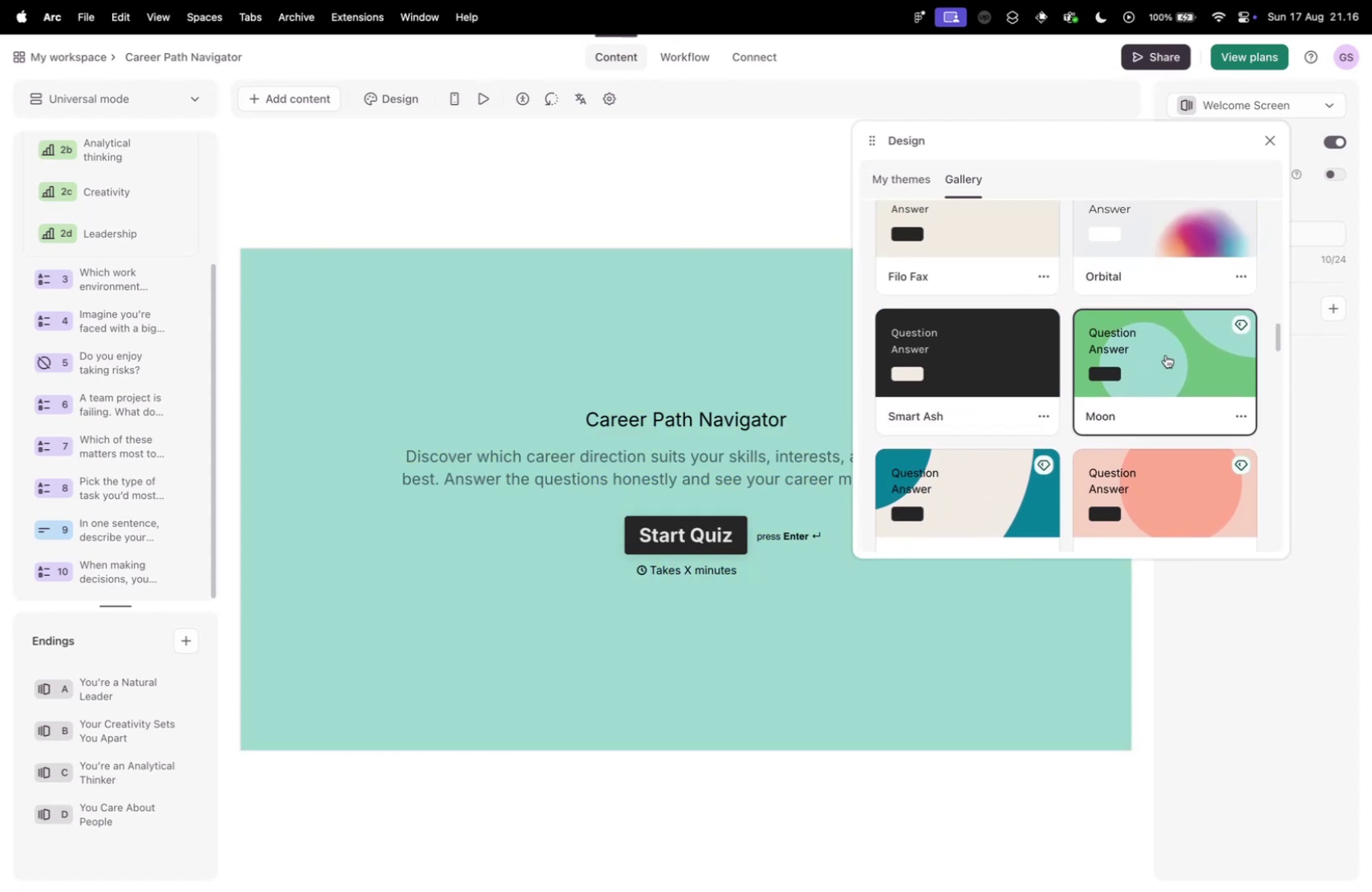 
scroll: coordinate [1159, 366], scroll_direction: up, amount: 7.0
 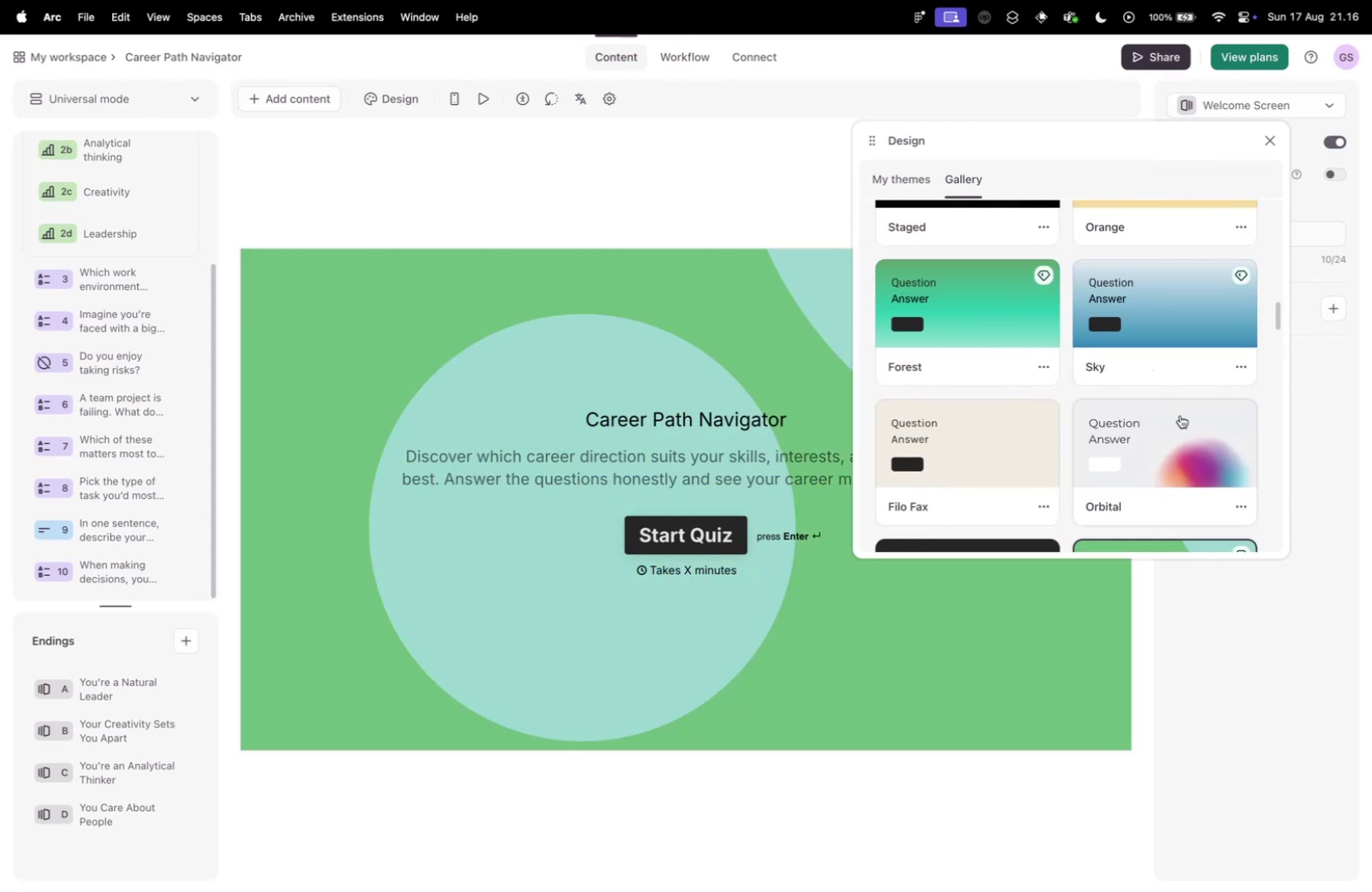 
left_click([1177, 305])
 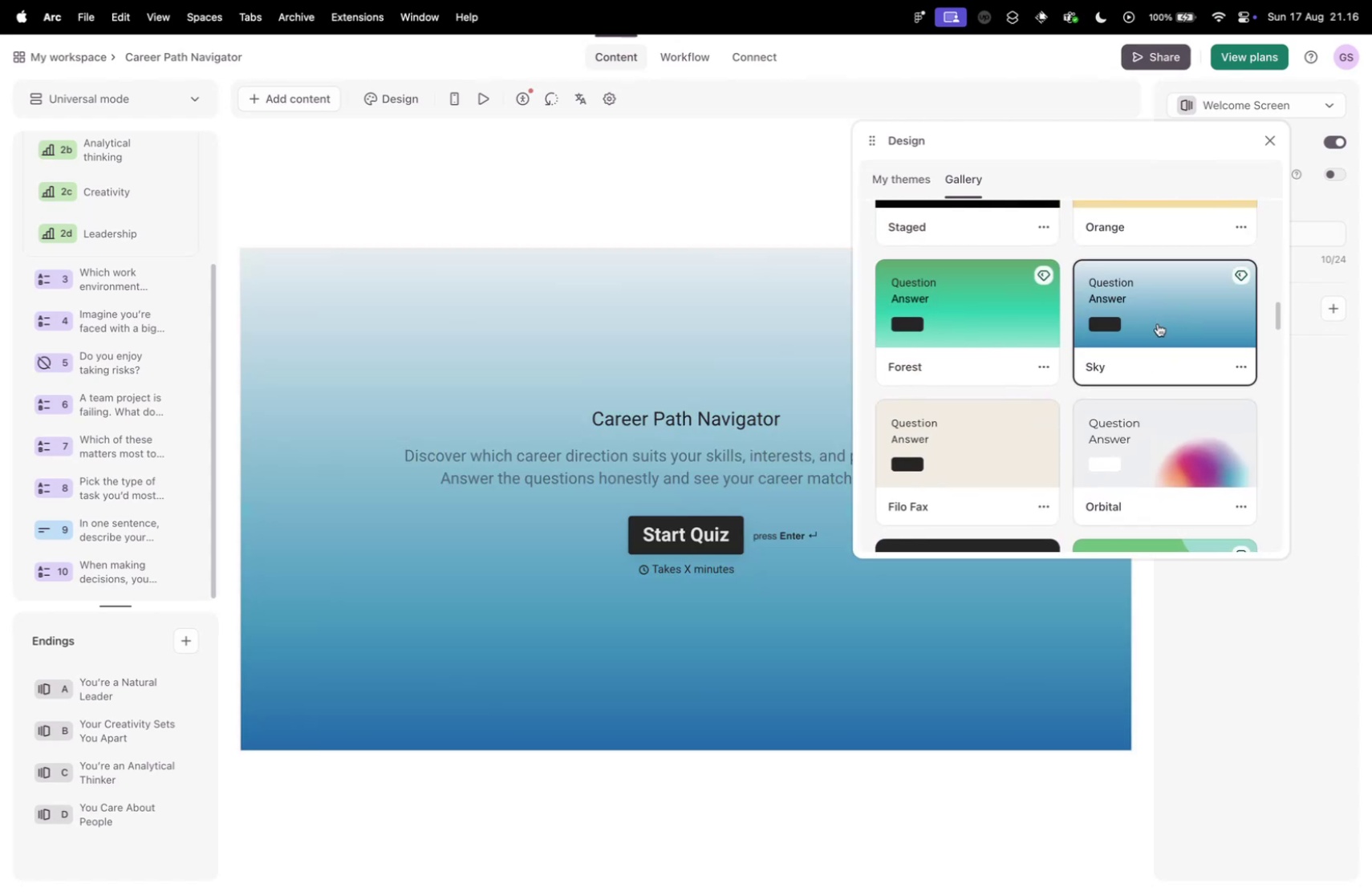 
scroll: coordinate [1187, 342], scroll_direction: up, amount: 29.0
 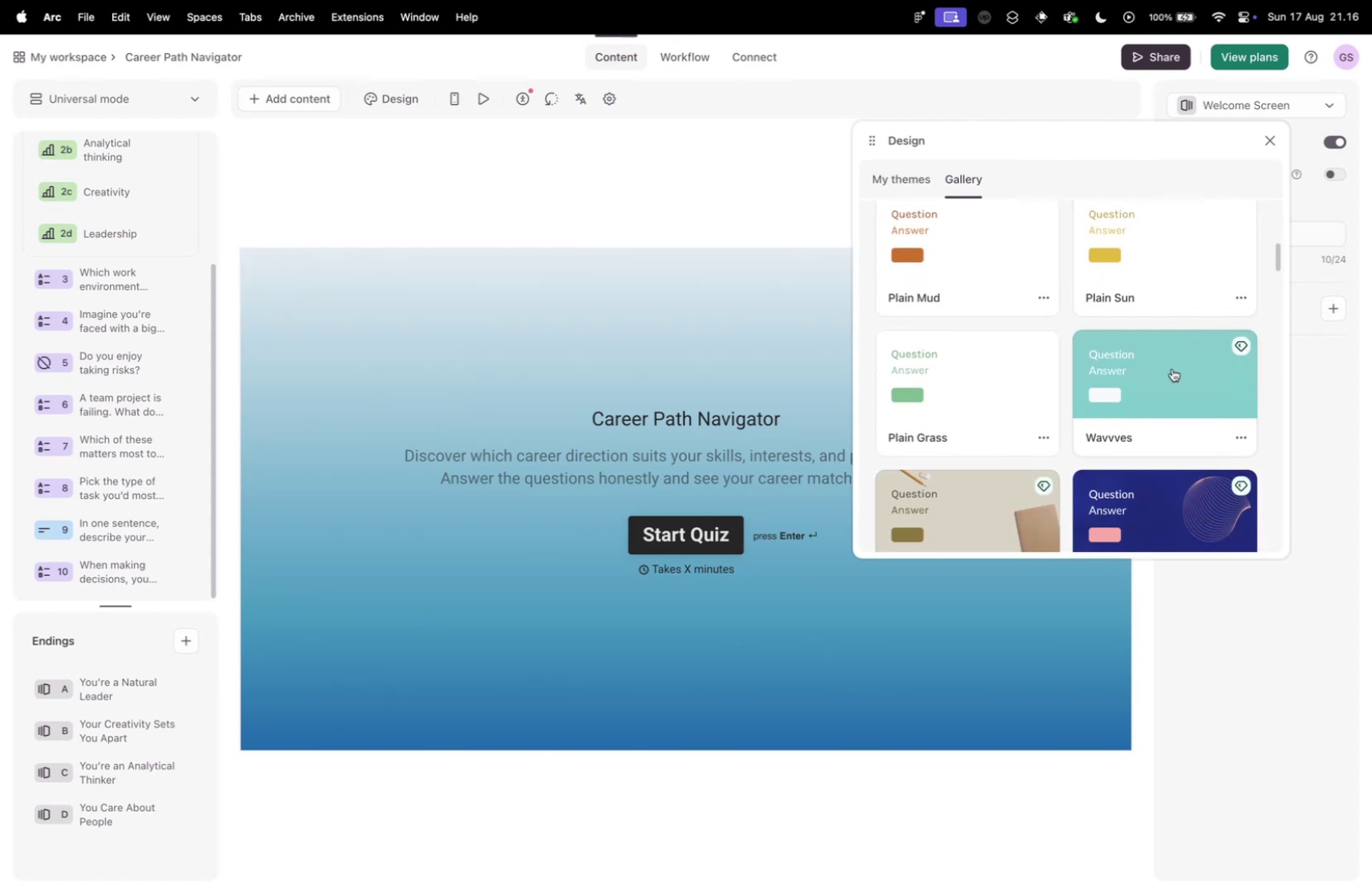 
left_click([1166, 373])
 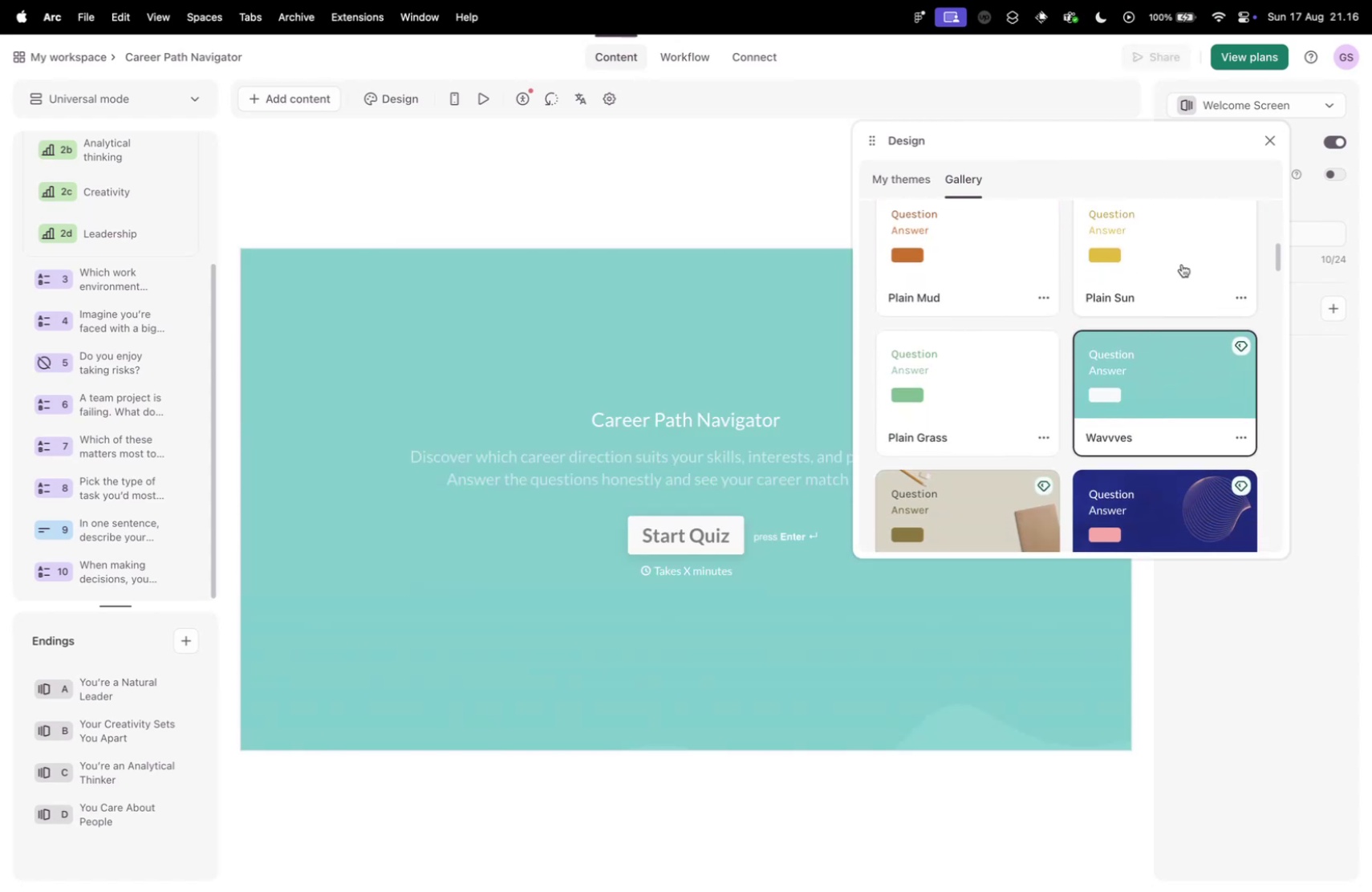 
left_click([1182, 264])
 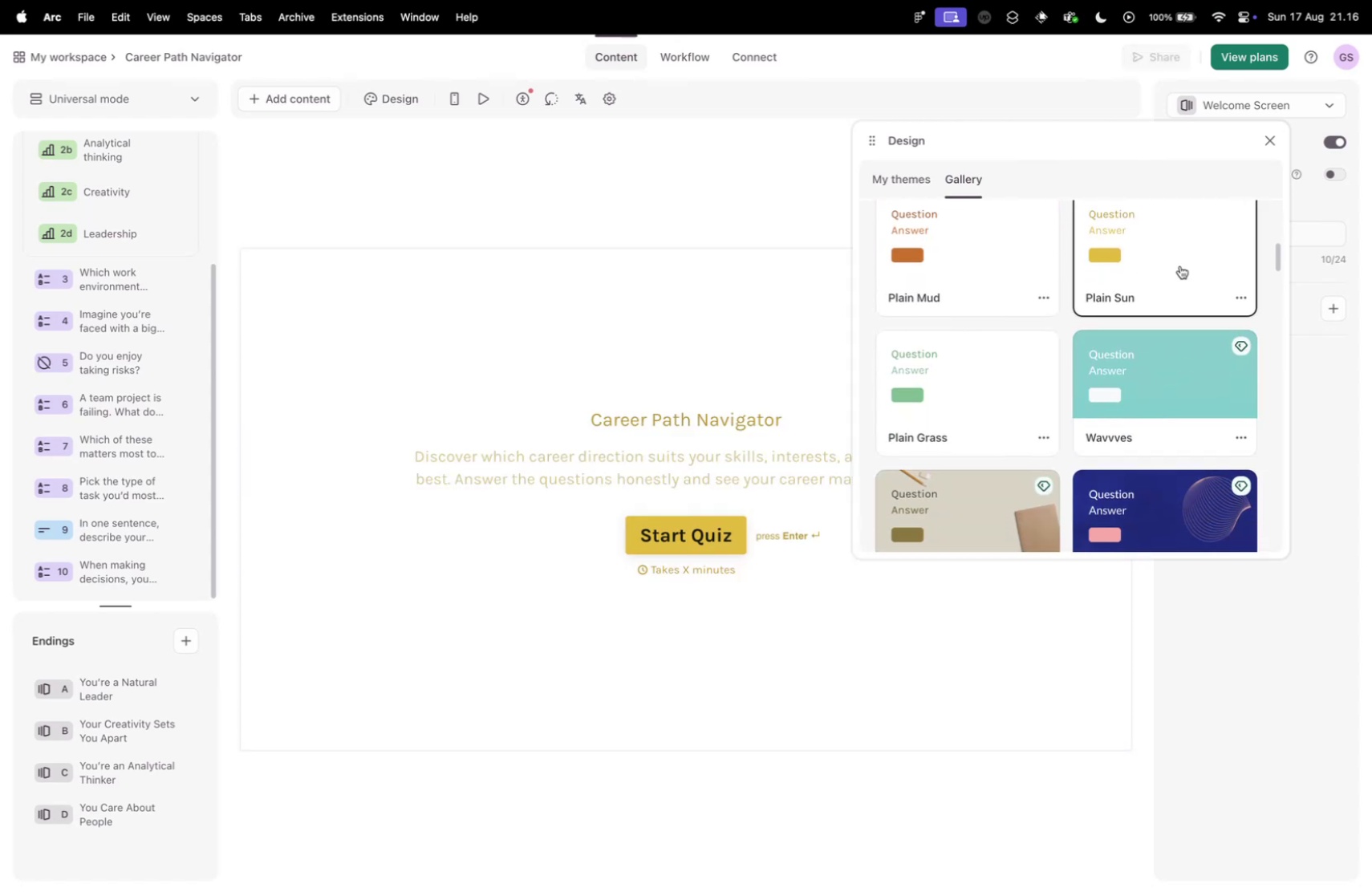 
scroll: coordinate [1177, 267], scroll_direction: up, amount: 9.0
 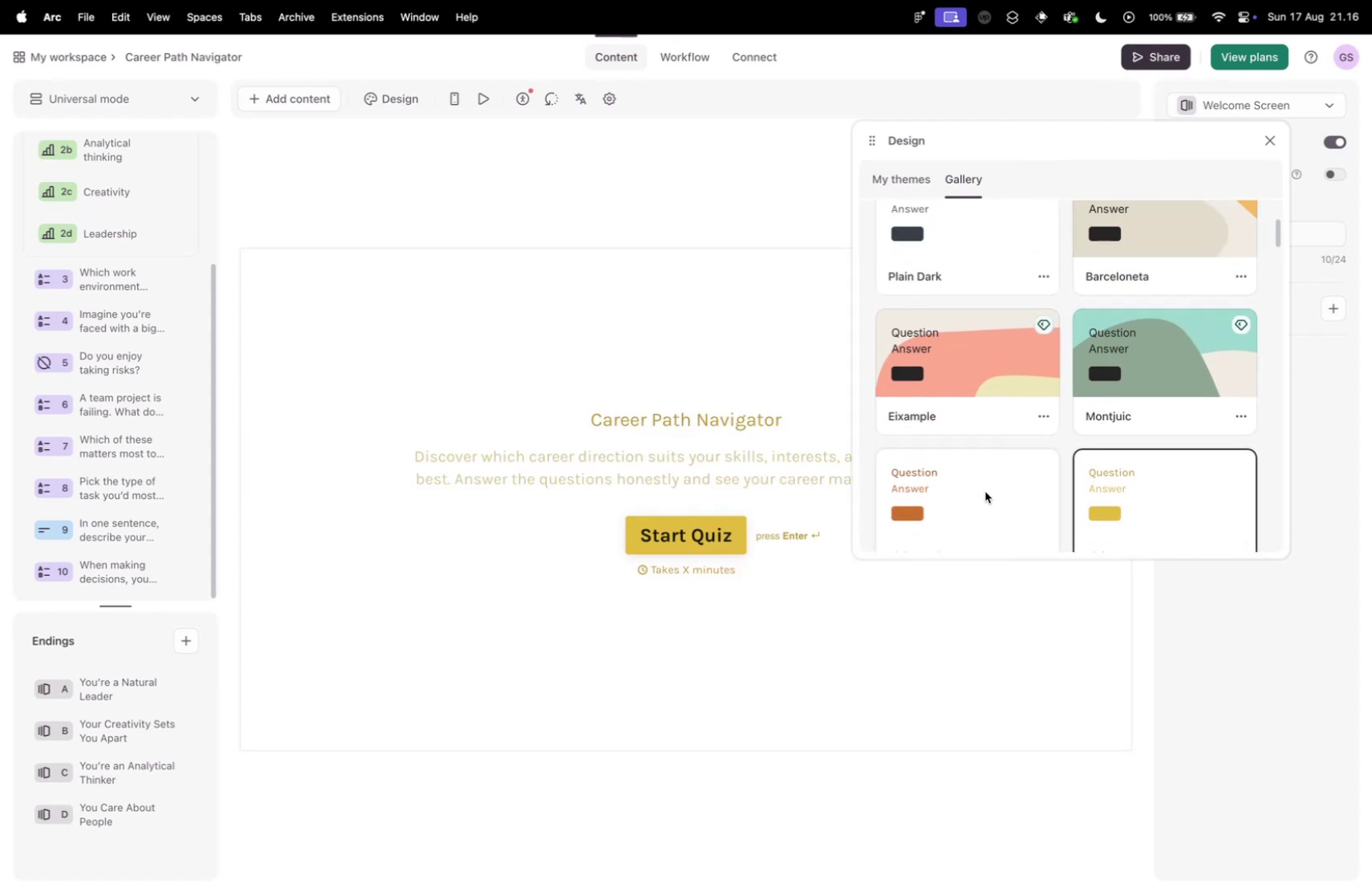 
left_click([985, 491])
 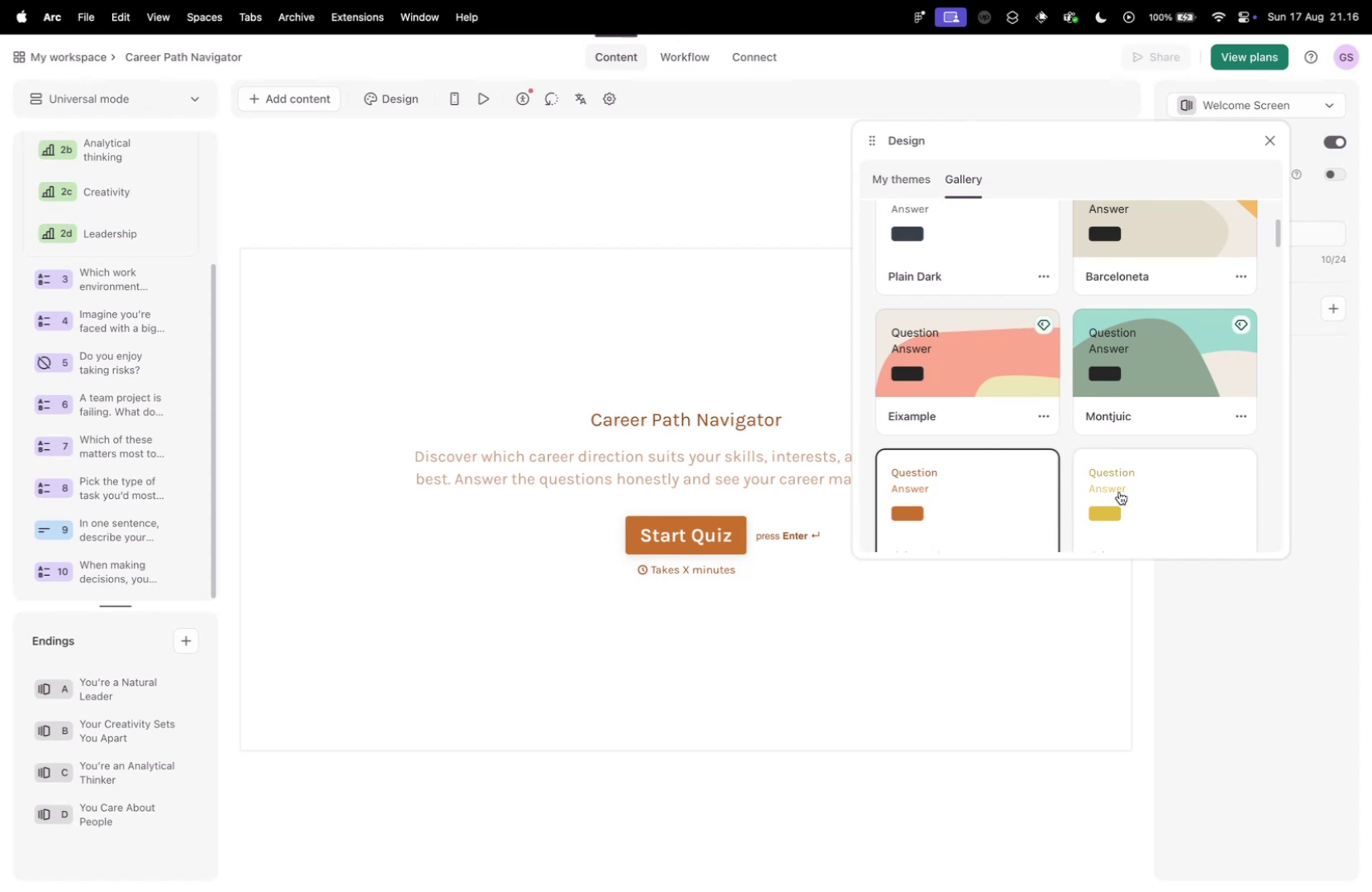 
left_click([1121, 490])
 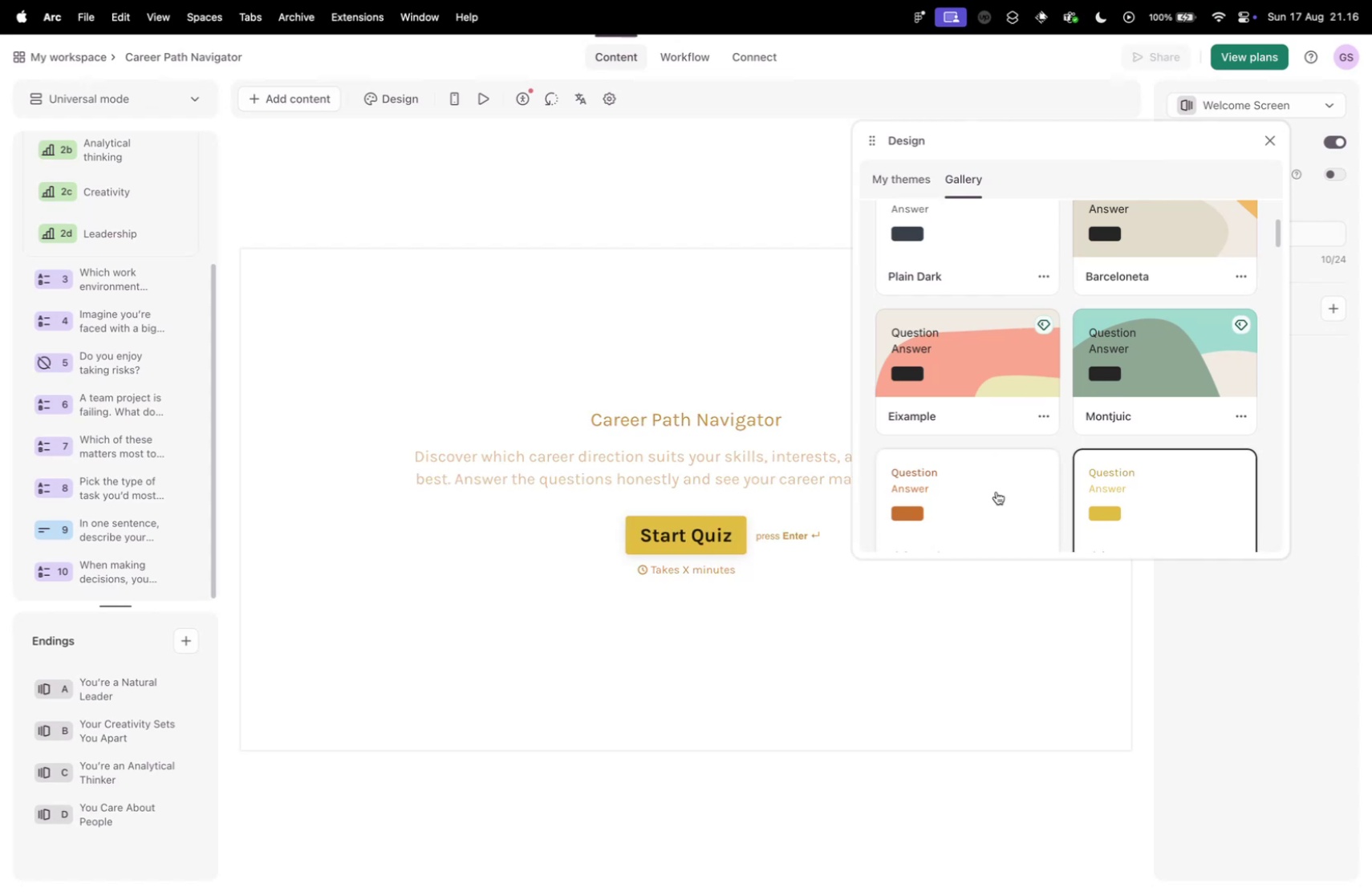 
scroll: coordinate [999, 488], scroll_direction: up, amount: 14.0
 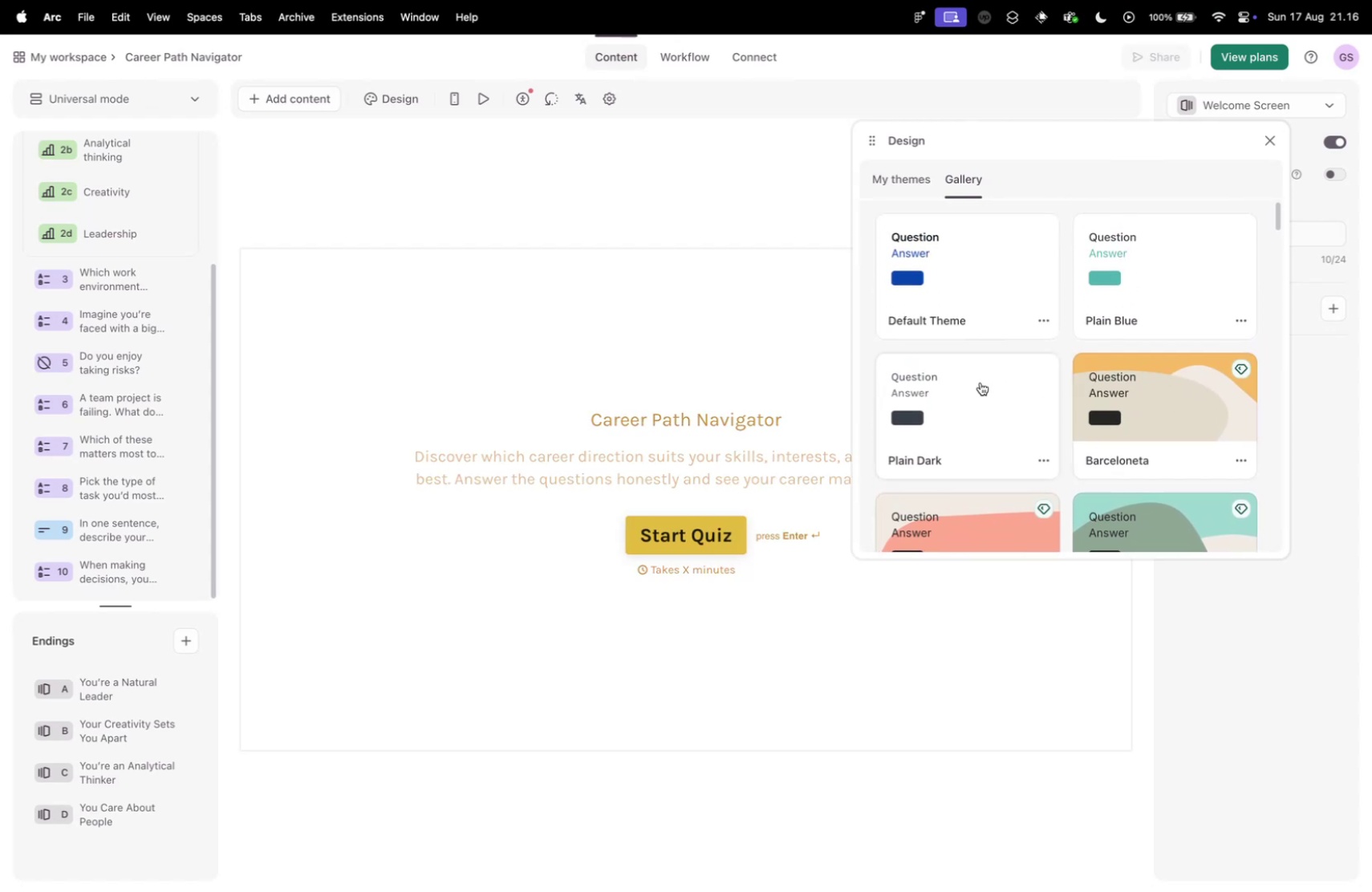 
left_click([964, 245])
 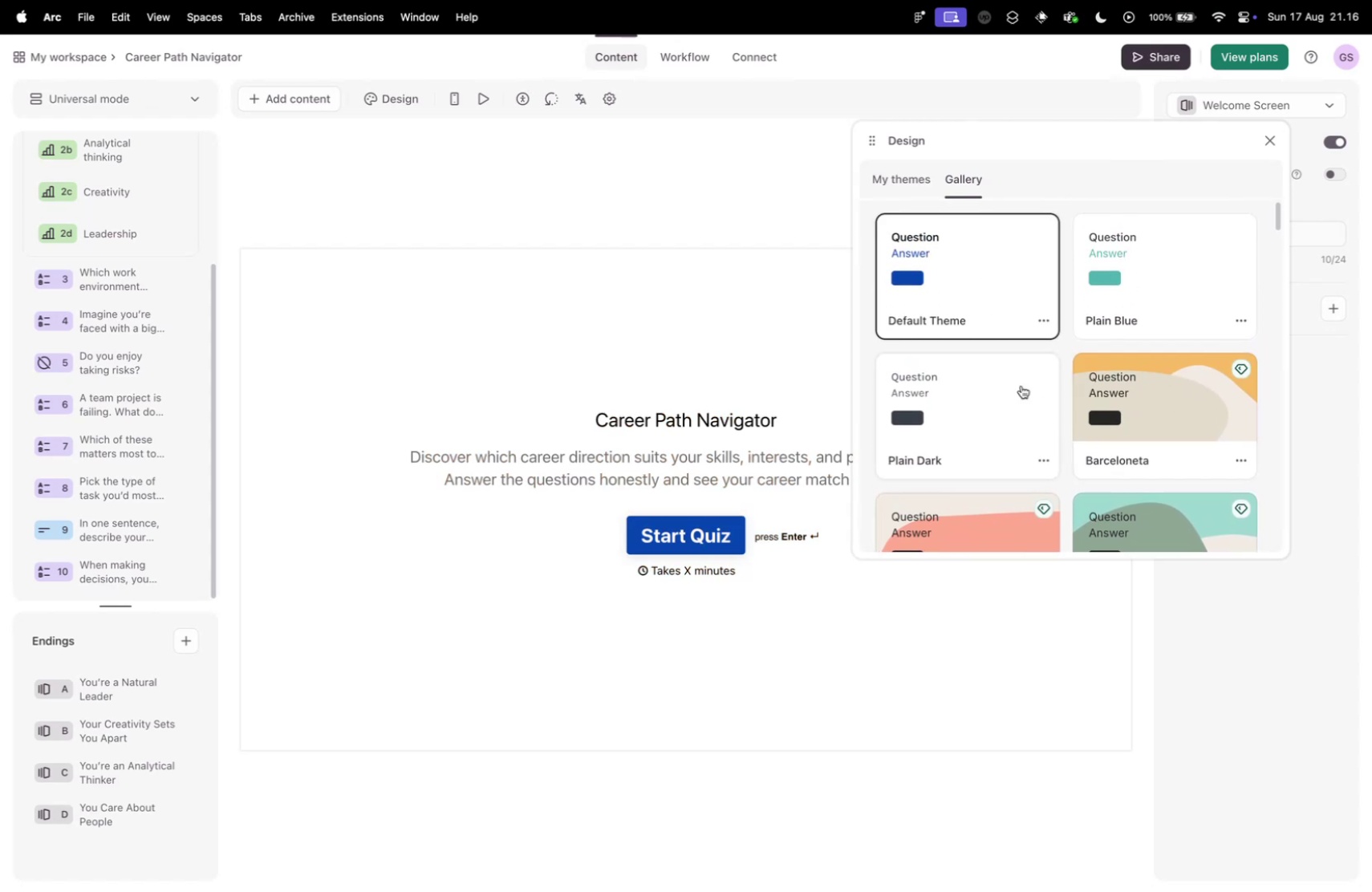 
scroll: coordinate [1026, 421], scroll_direction: down, amount: 93.0
 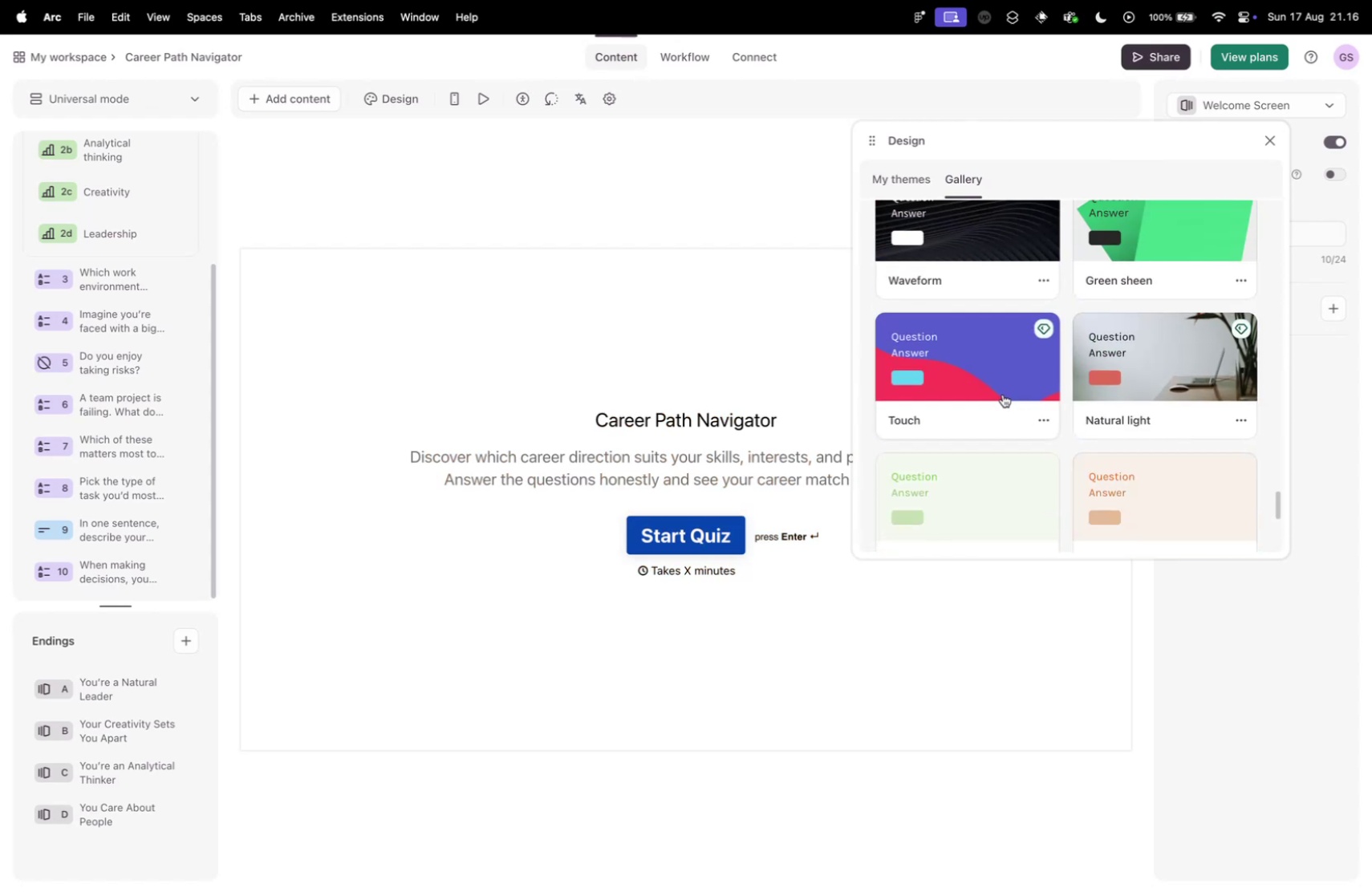 
scroll: coordinate [1001, 377], scroll_direction: down, amount: 19.0
 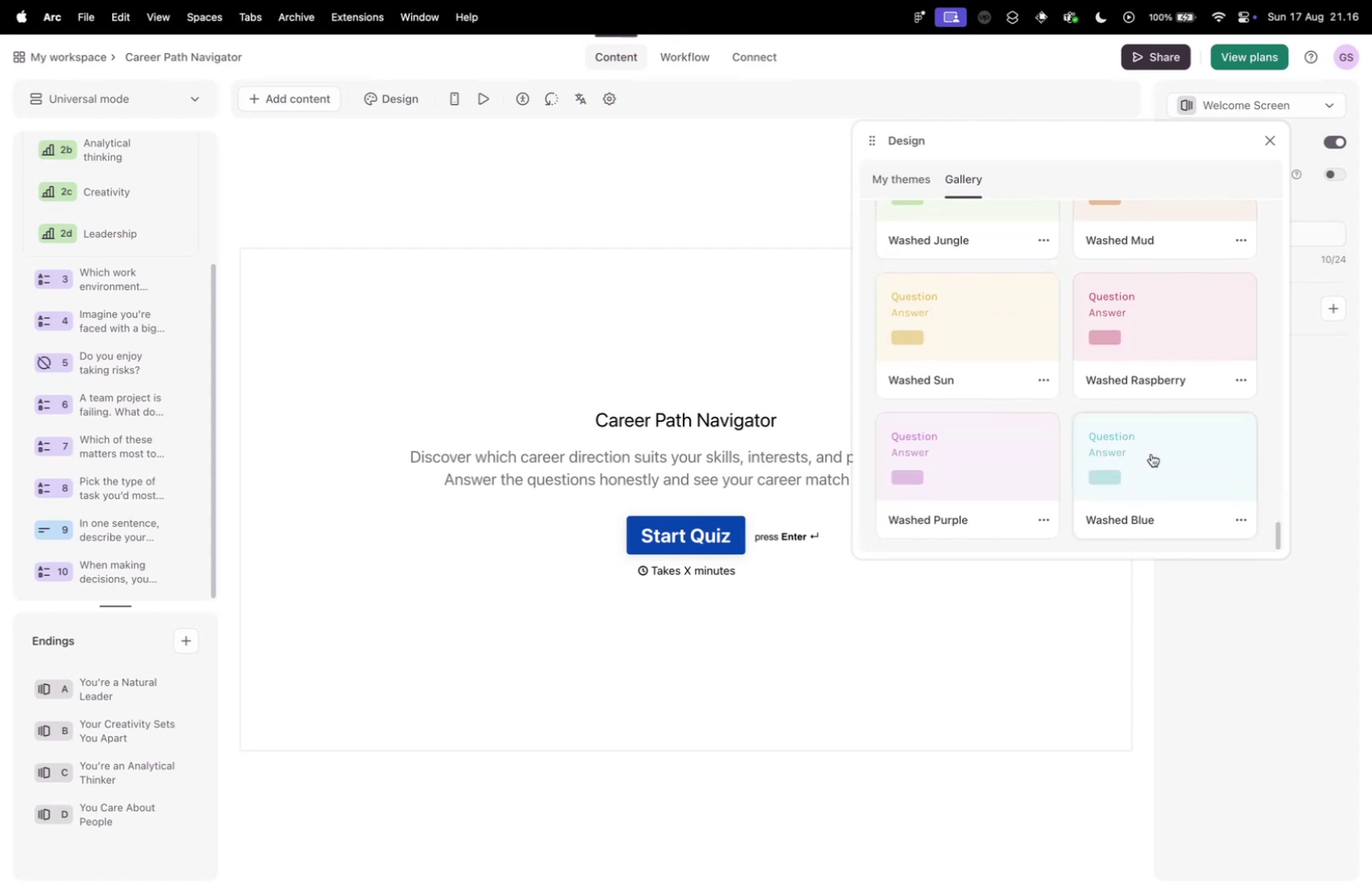 
left_click([1148, 447])
 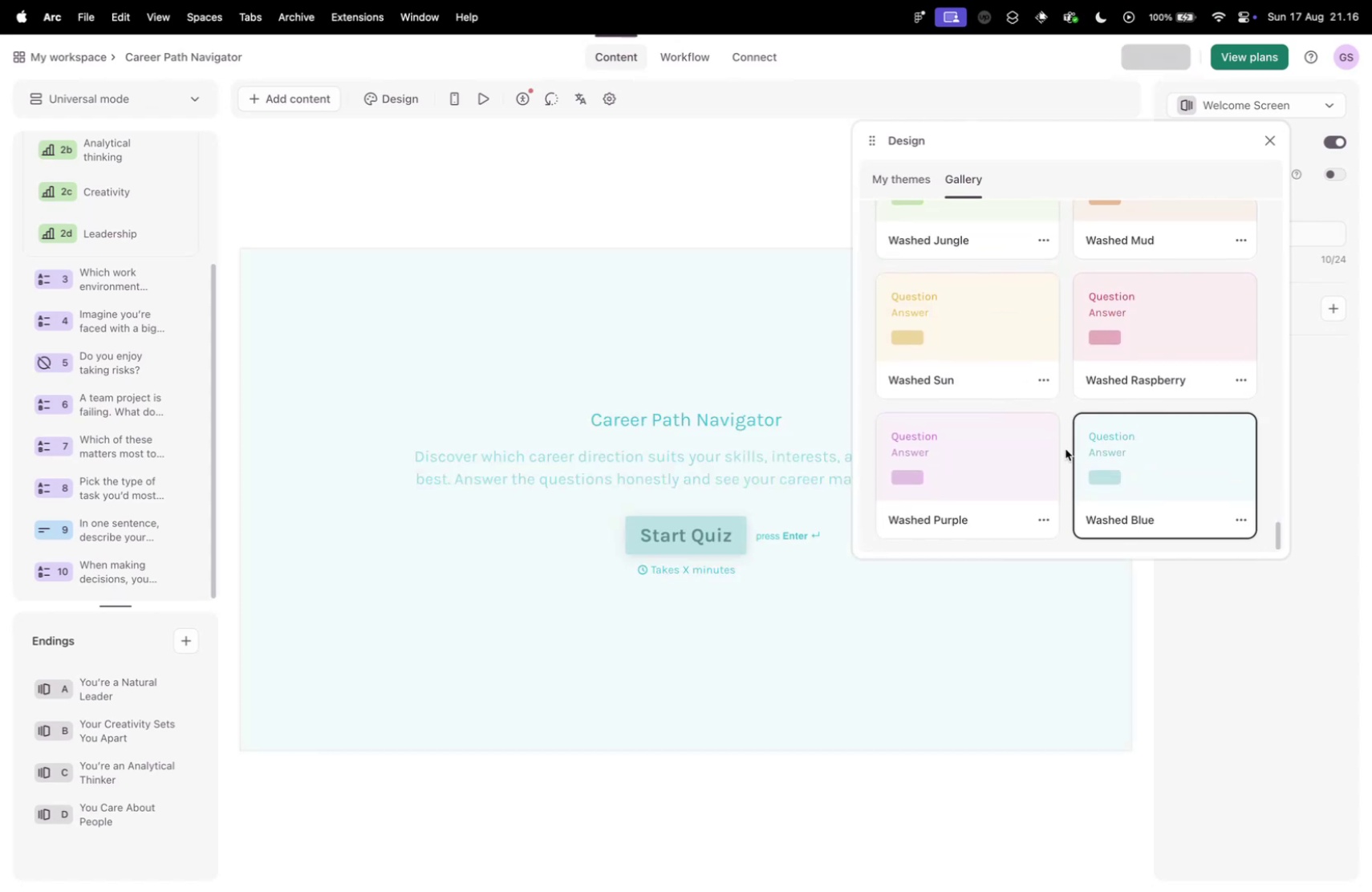 
scroll: coordinate [993, 437], scroll_direction: down, amount: 31.0
 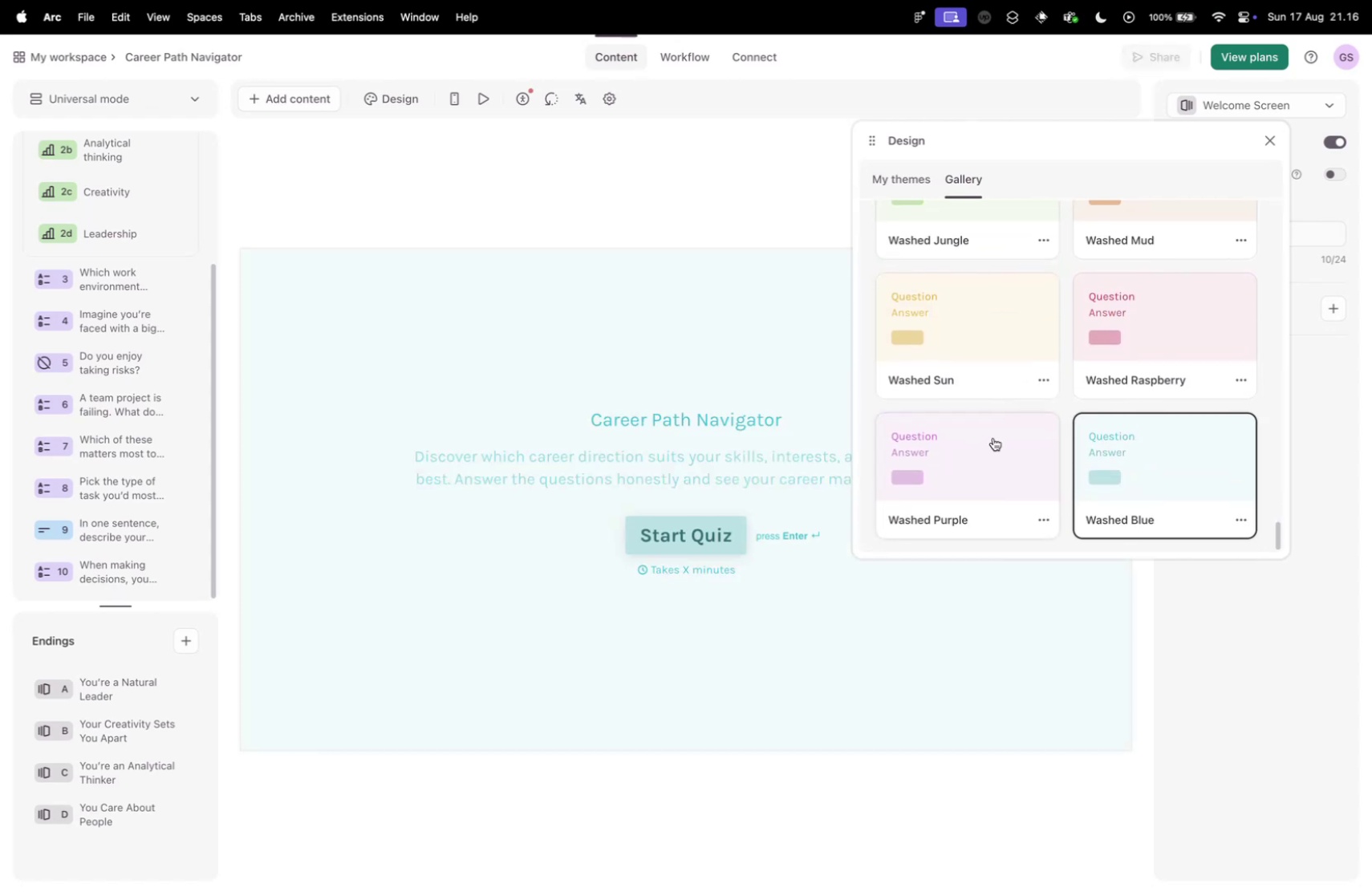 
scroll: coordinate [997, 429], scroll_direction: up, amount: 72.0
 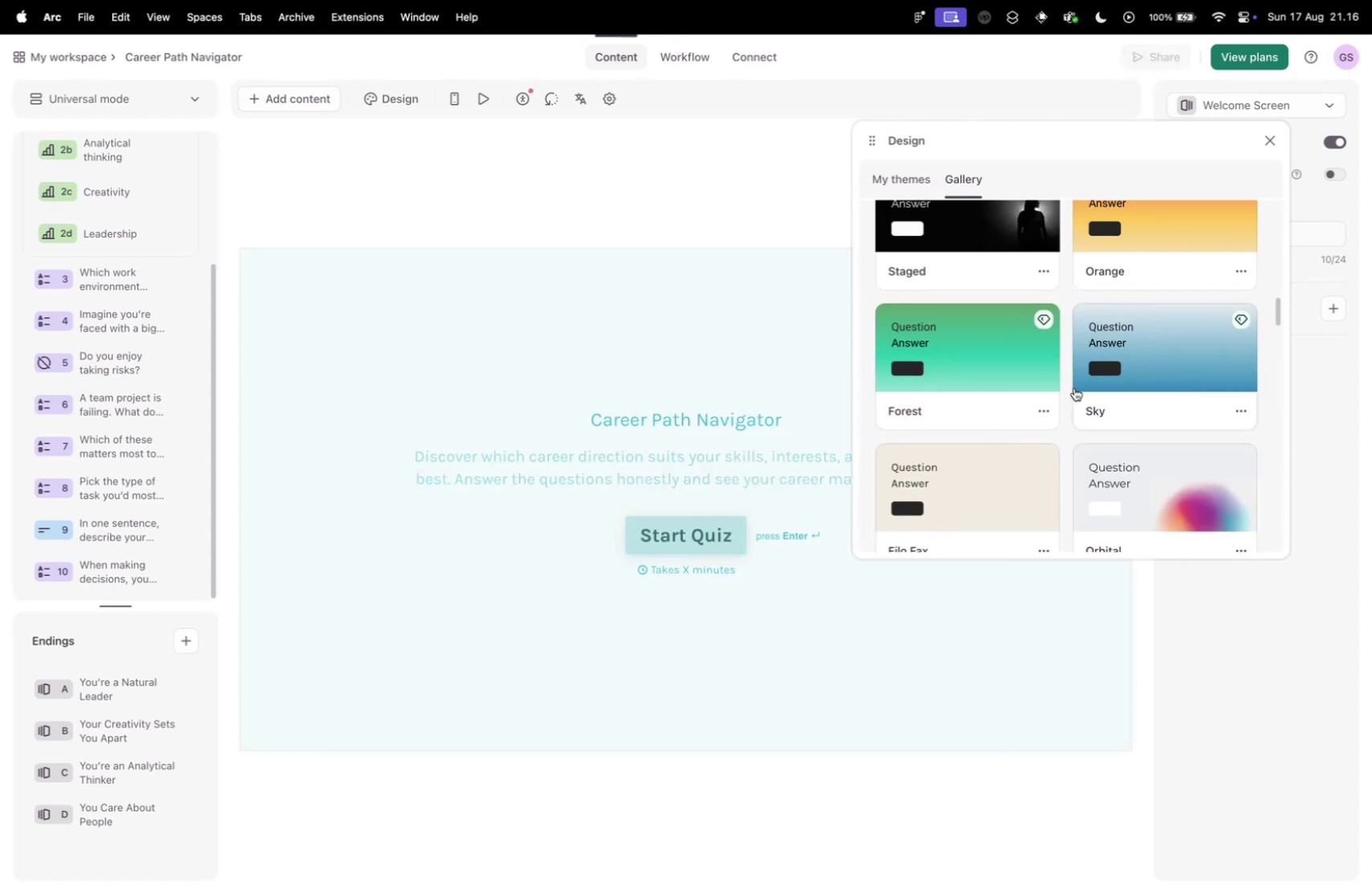 
scroll: coordinate [1098, 343], scroll_direction: none, amount: 0.0
 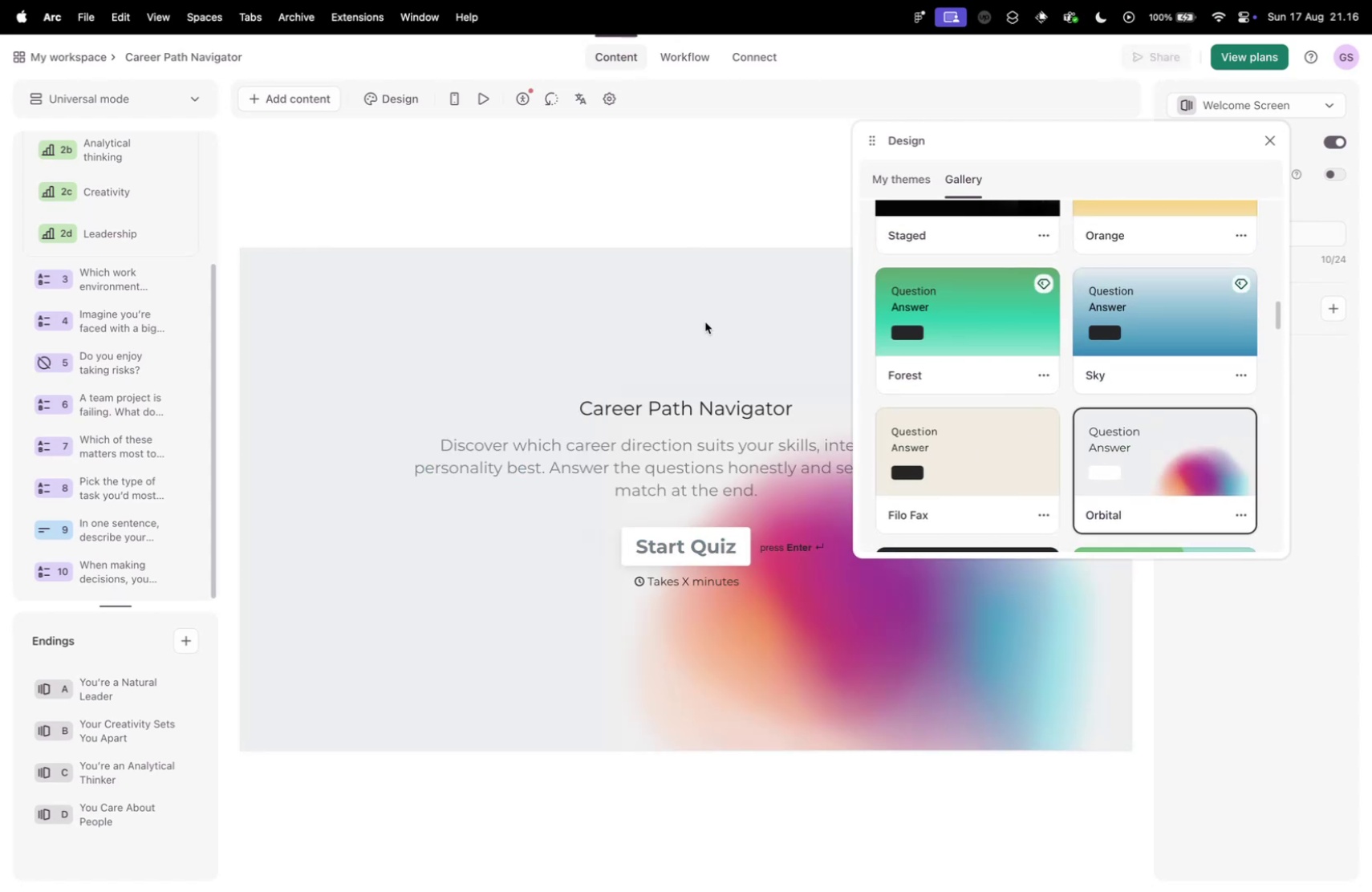 
left_click([1236, 513])
 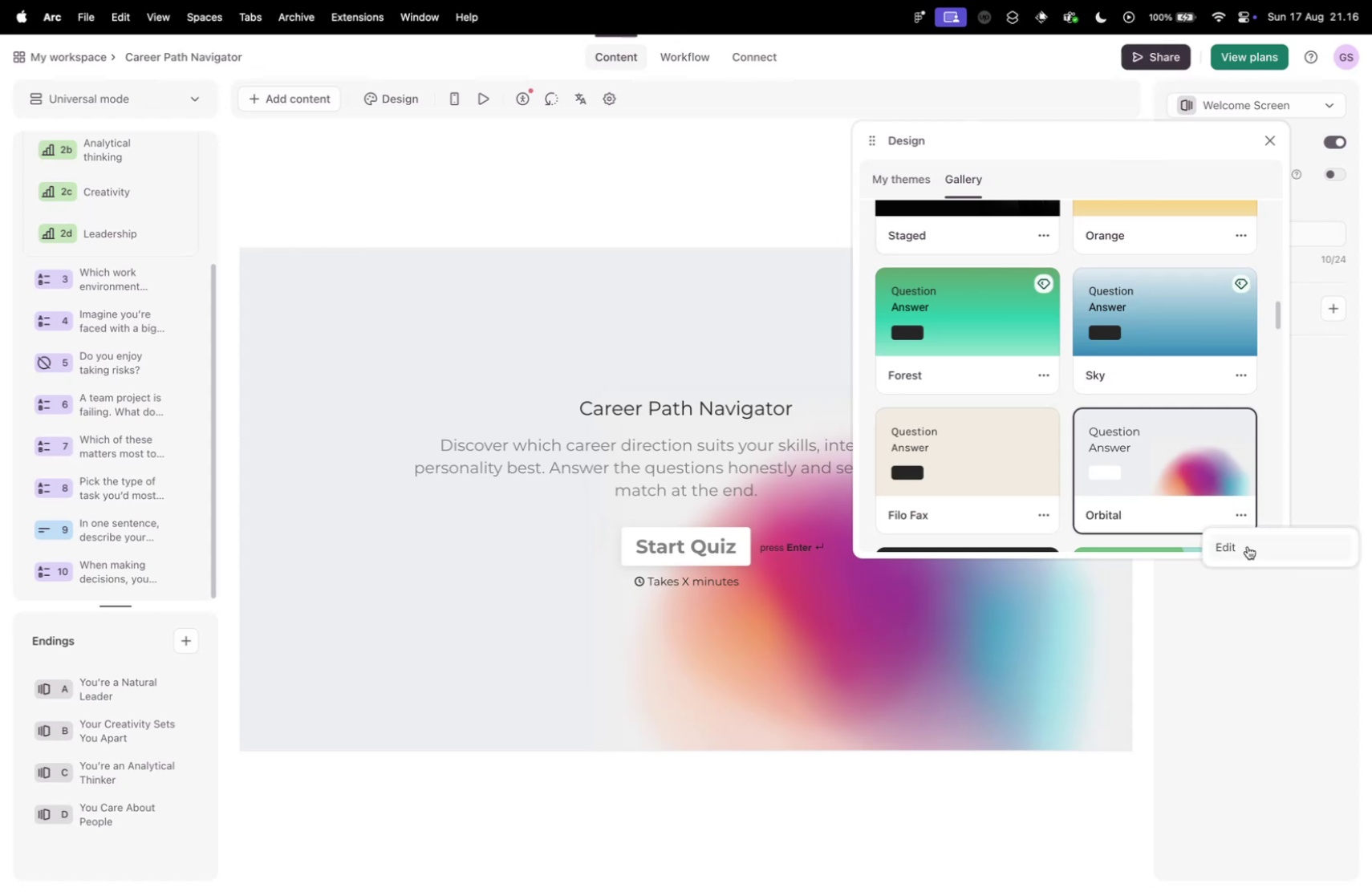 
left_click([1245, 545])
 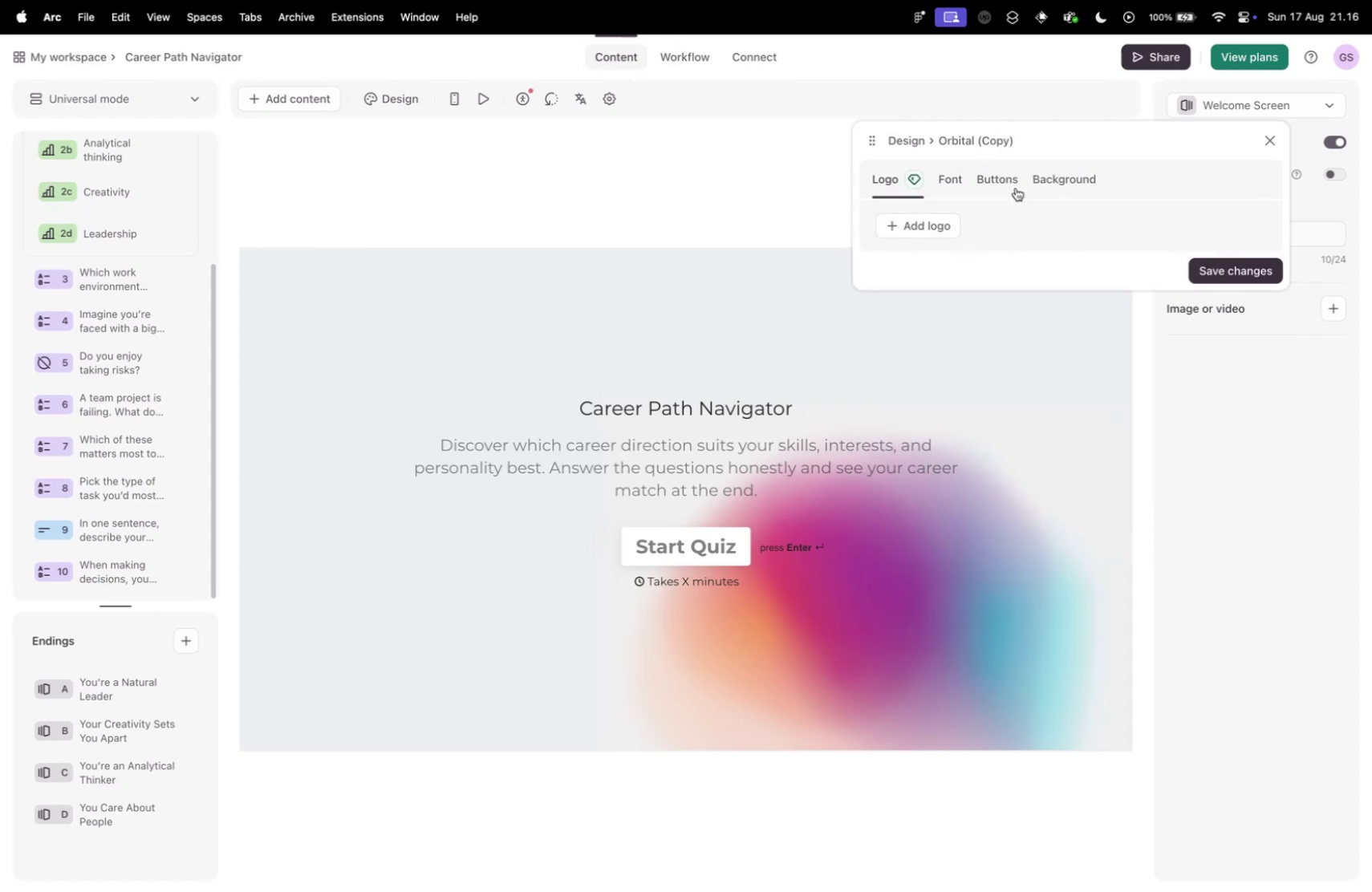 
left_click([1045, 179])
 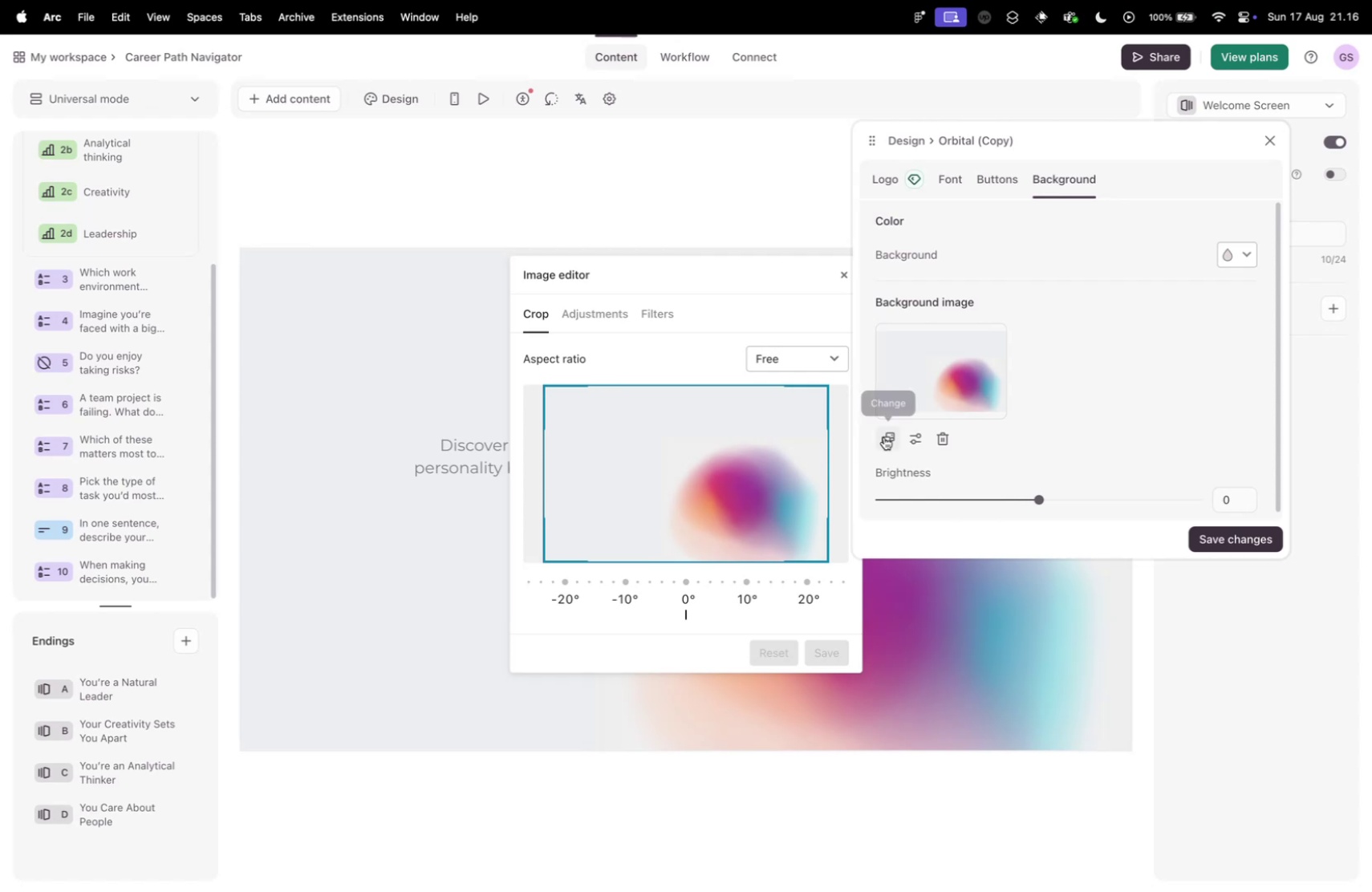 
wait(5.42)
 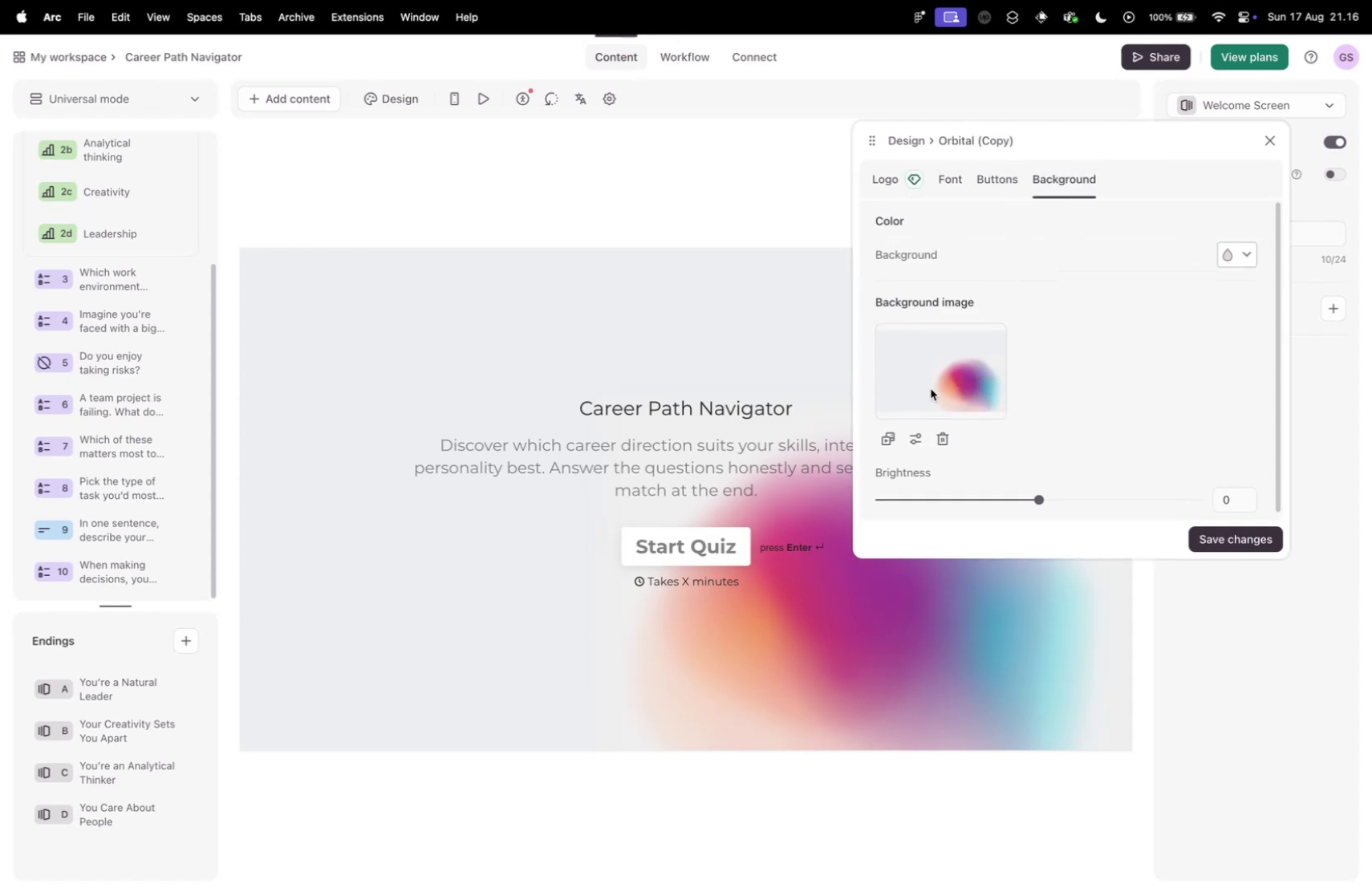 
left_click([944, 180])
 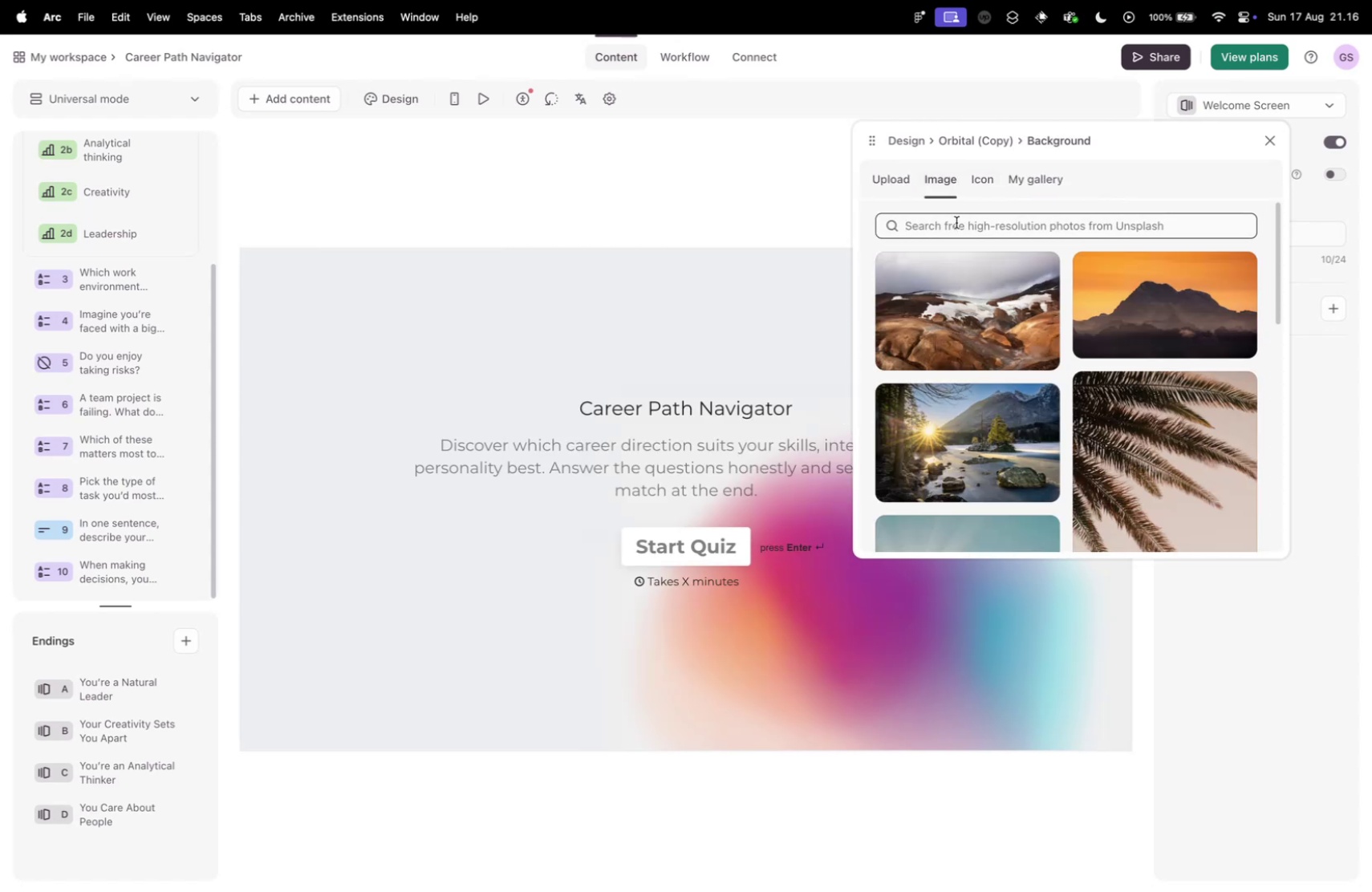 
type(backgrouynm)
key(Backspace)
key(Backspace)
key(Backspace)
type(nd)
 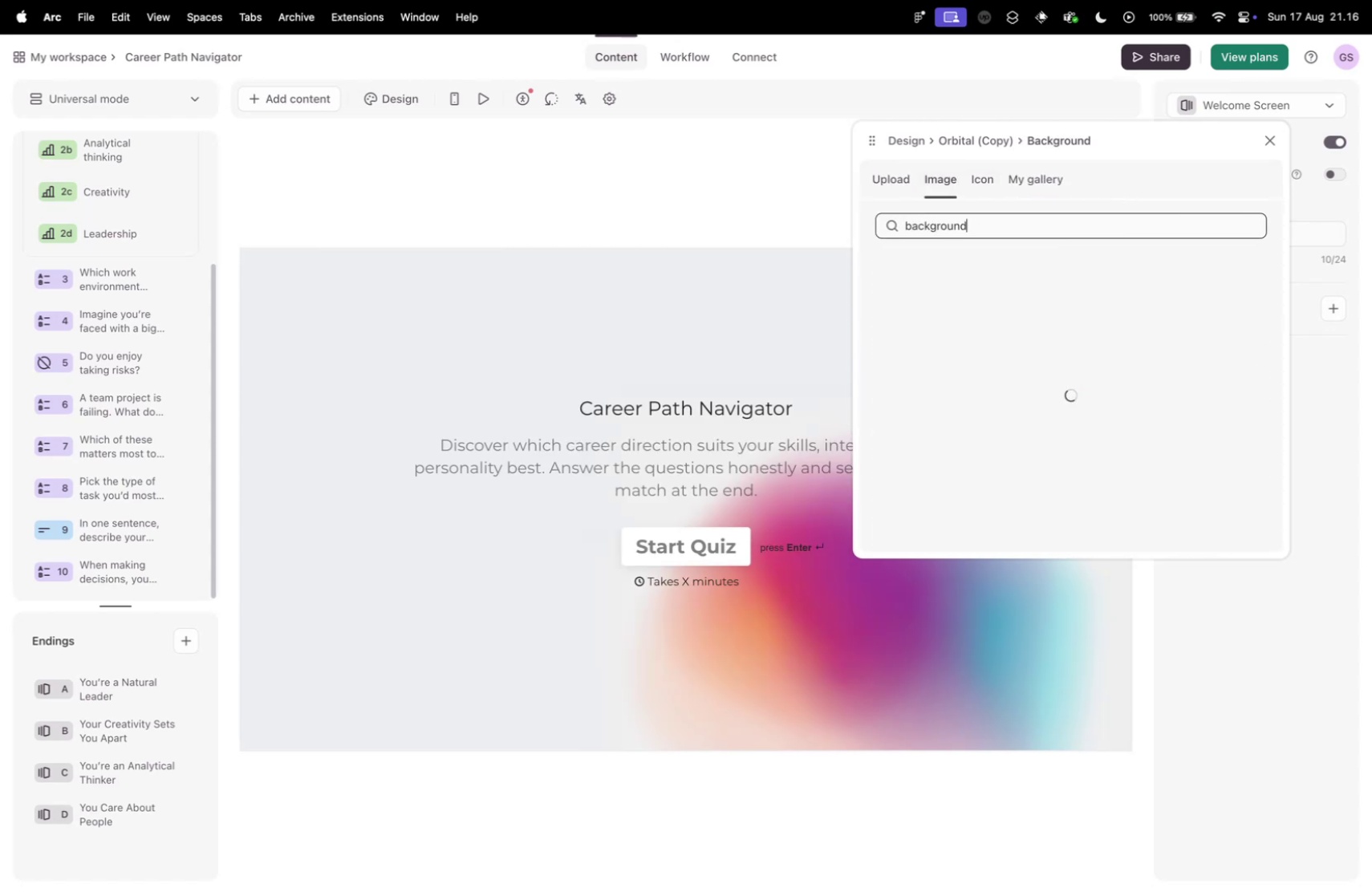 
key(Enter)
 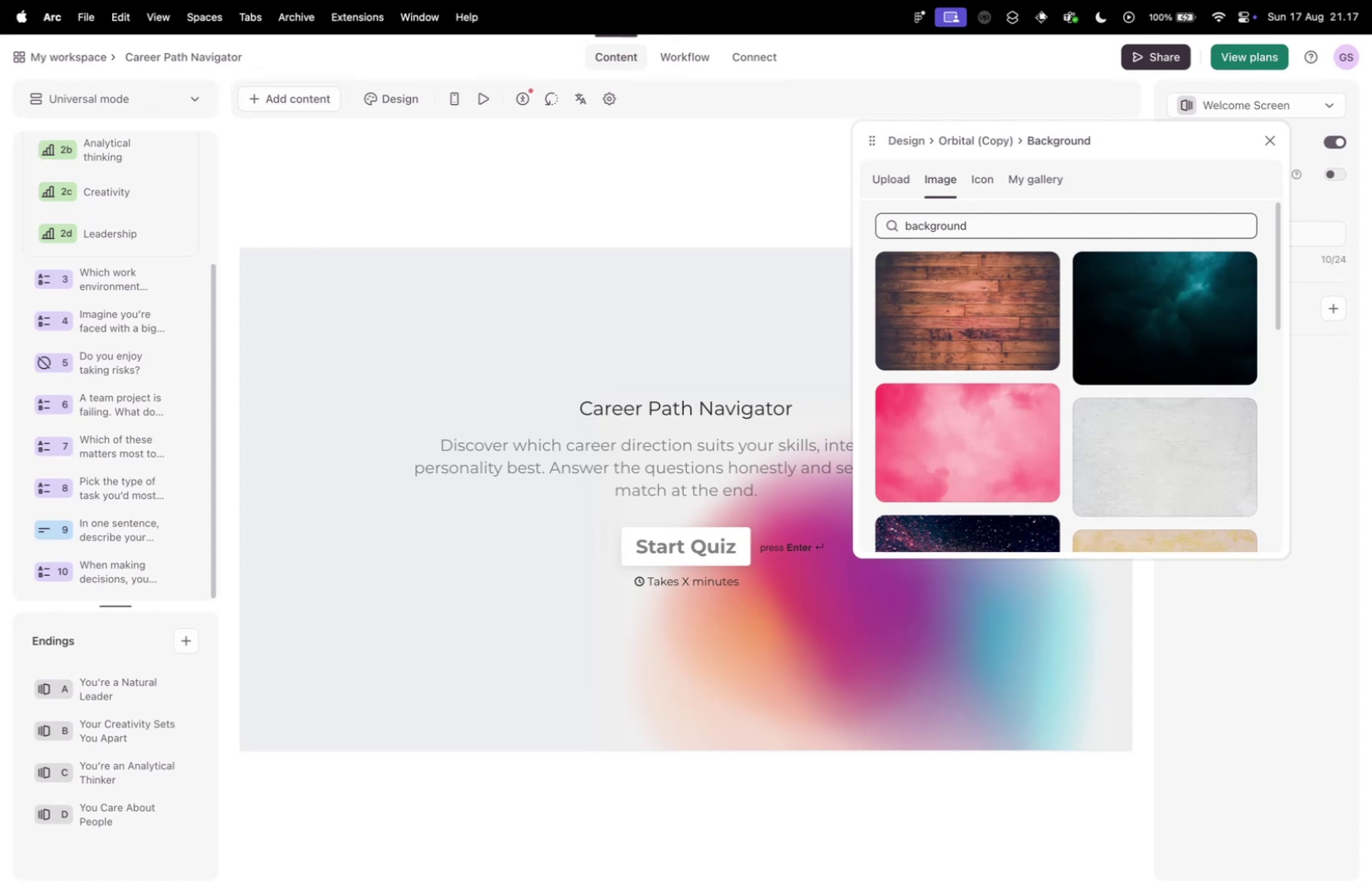 
wait(7.91)
 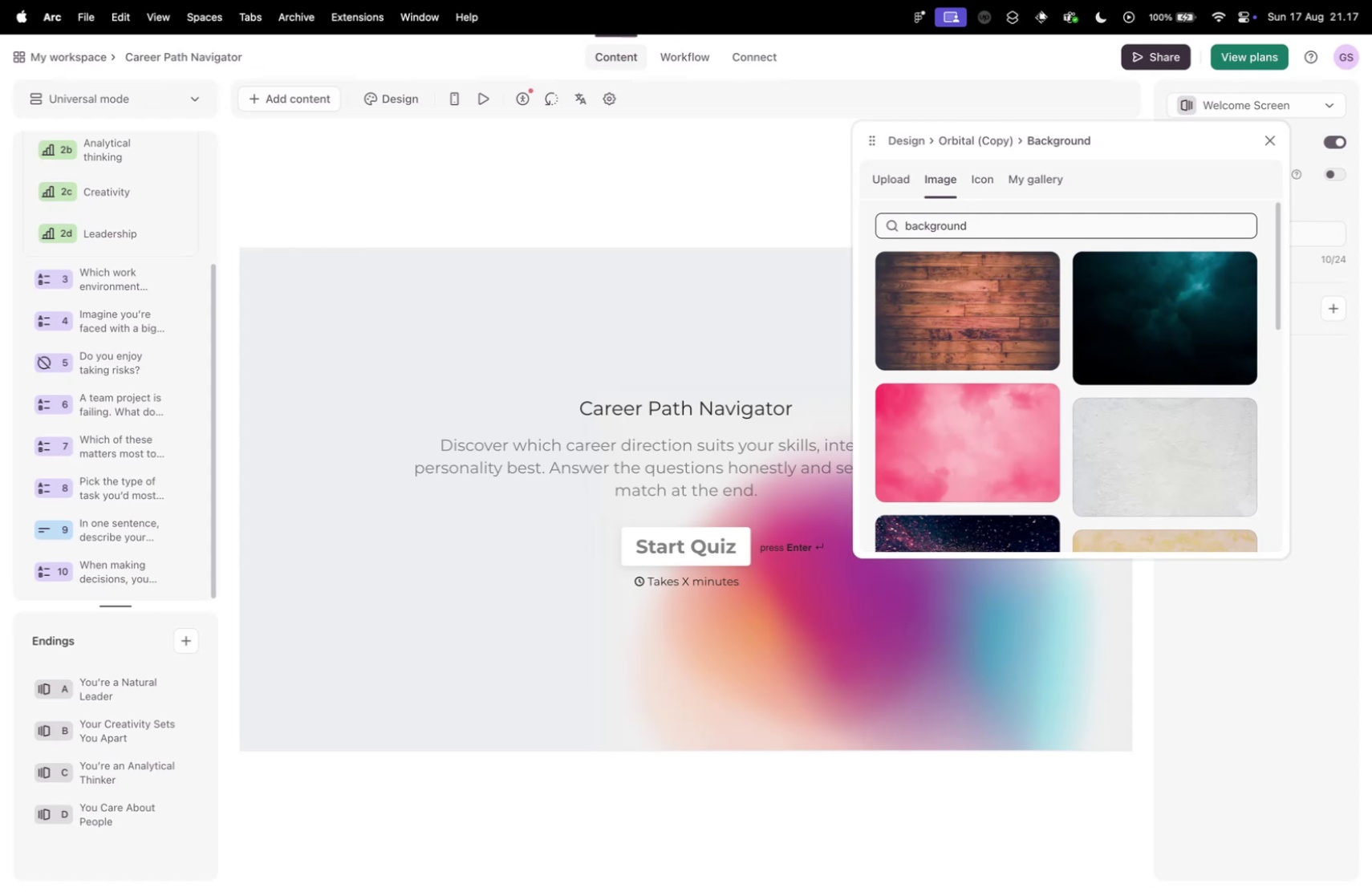 
scroll: coordinate [917, 349], scroll_direction: down, amount: 54.0
 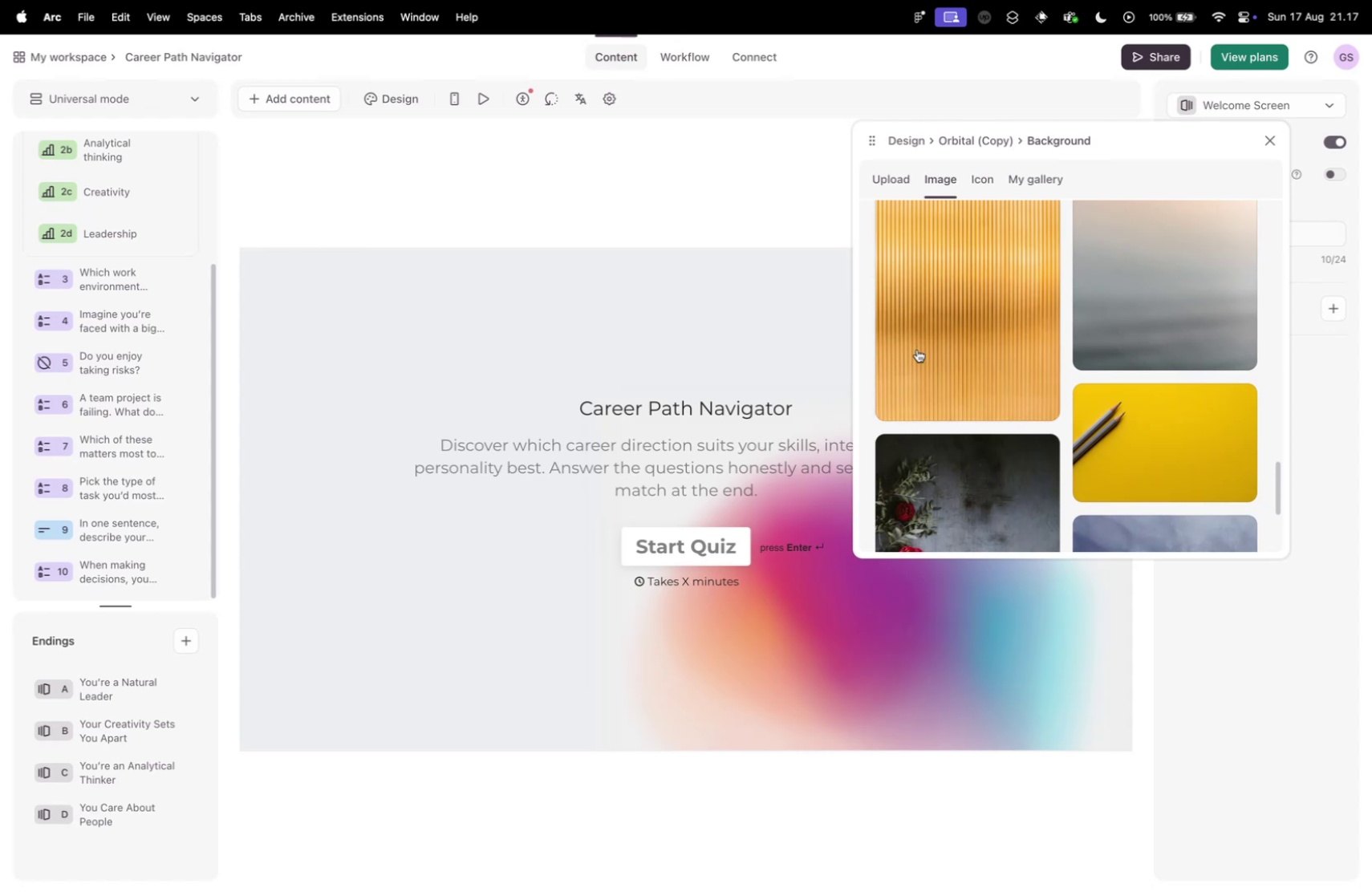 
scroll: coordinate [919, 350], scroll_direction: down, amount: 6.0
 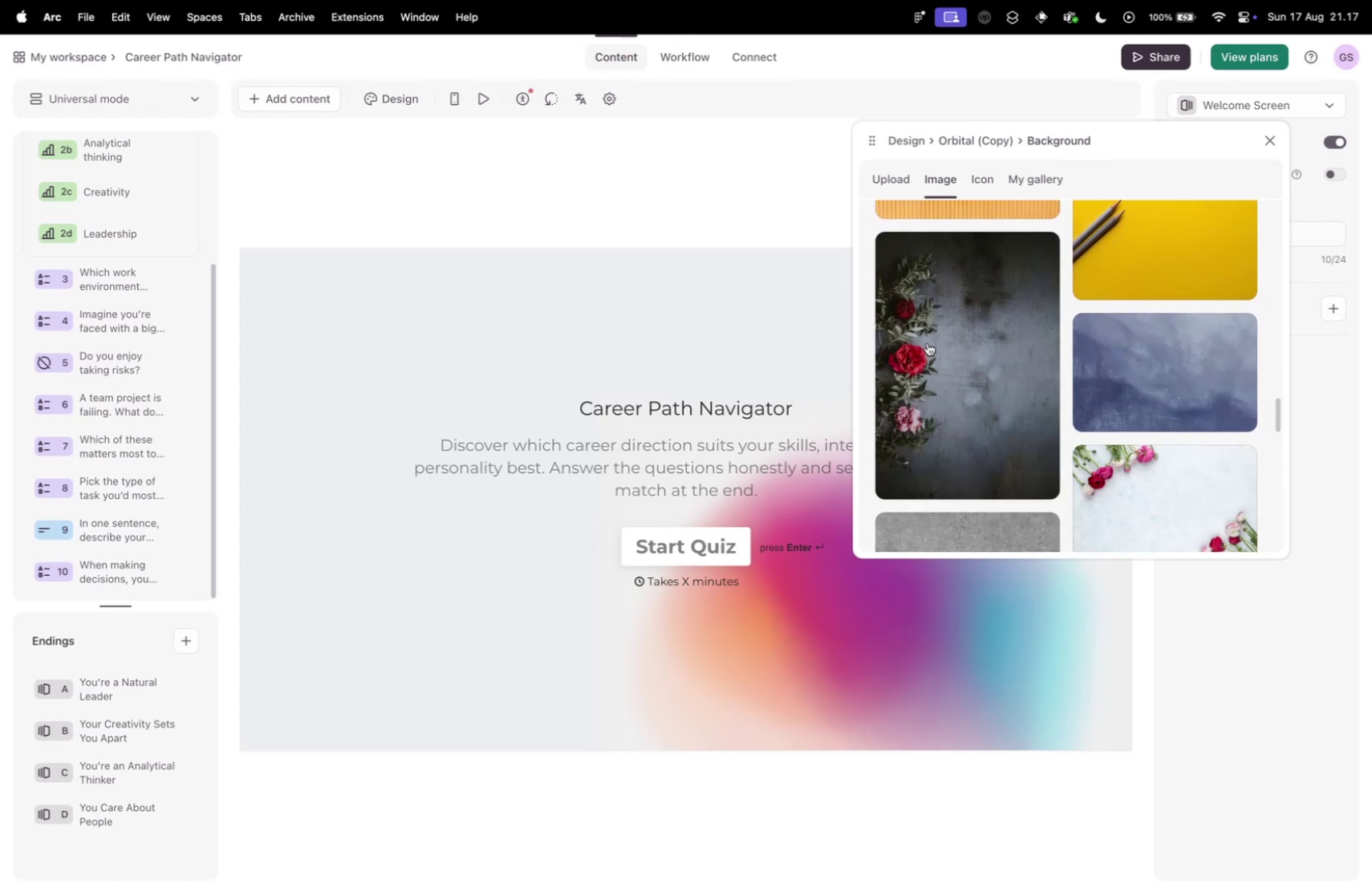 
scroll: coordinate [929, 341], scroll_direction: up, amount: 19.0
 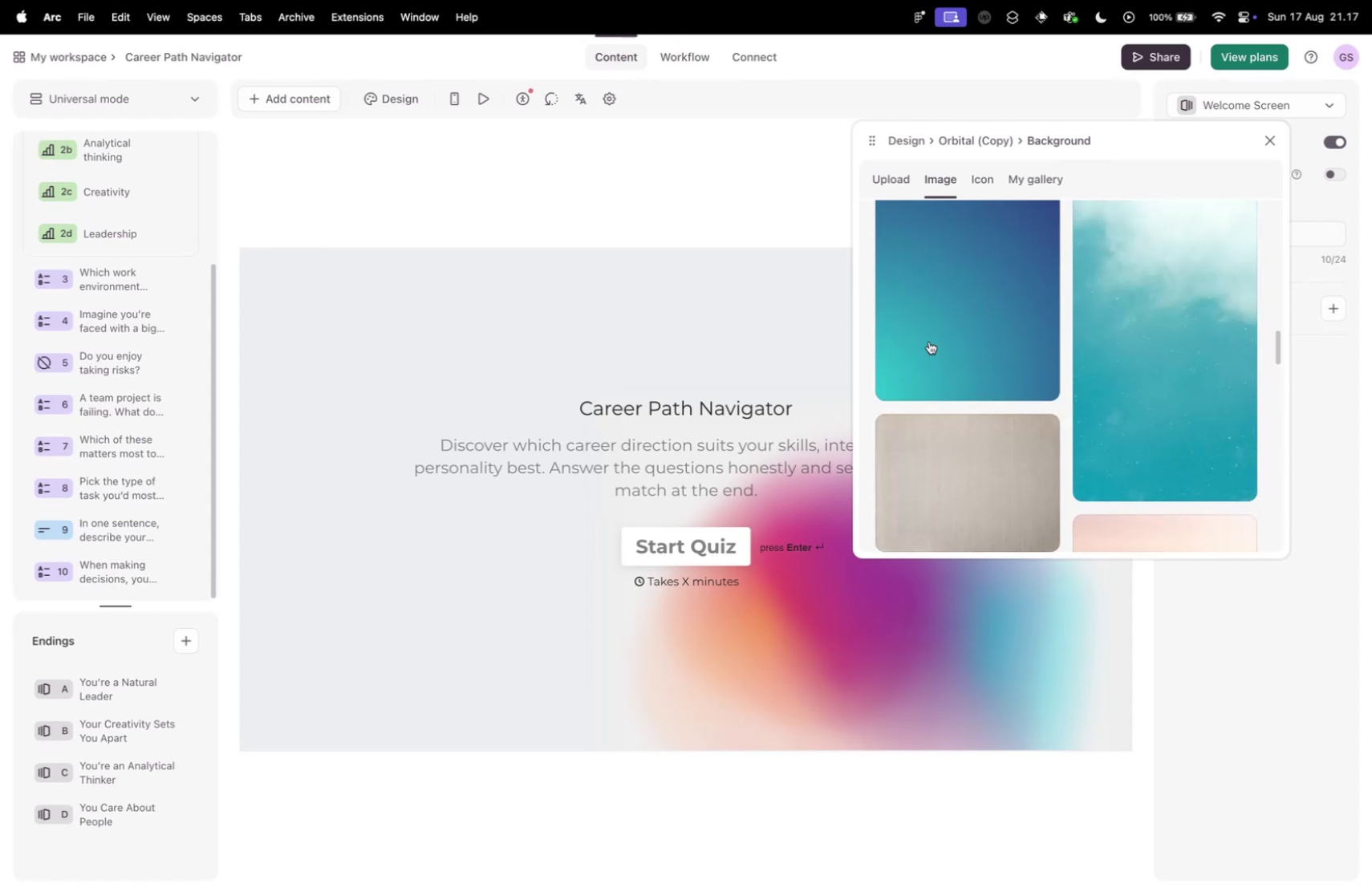 
scroll: coordinate [942, 355], scroll_direction: down, amount: 49.0
 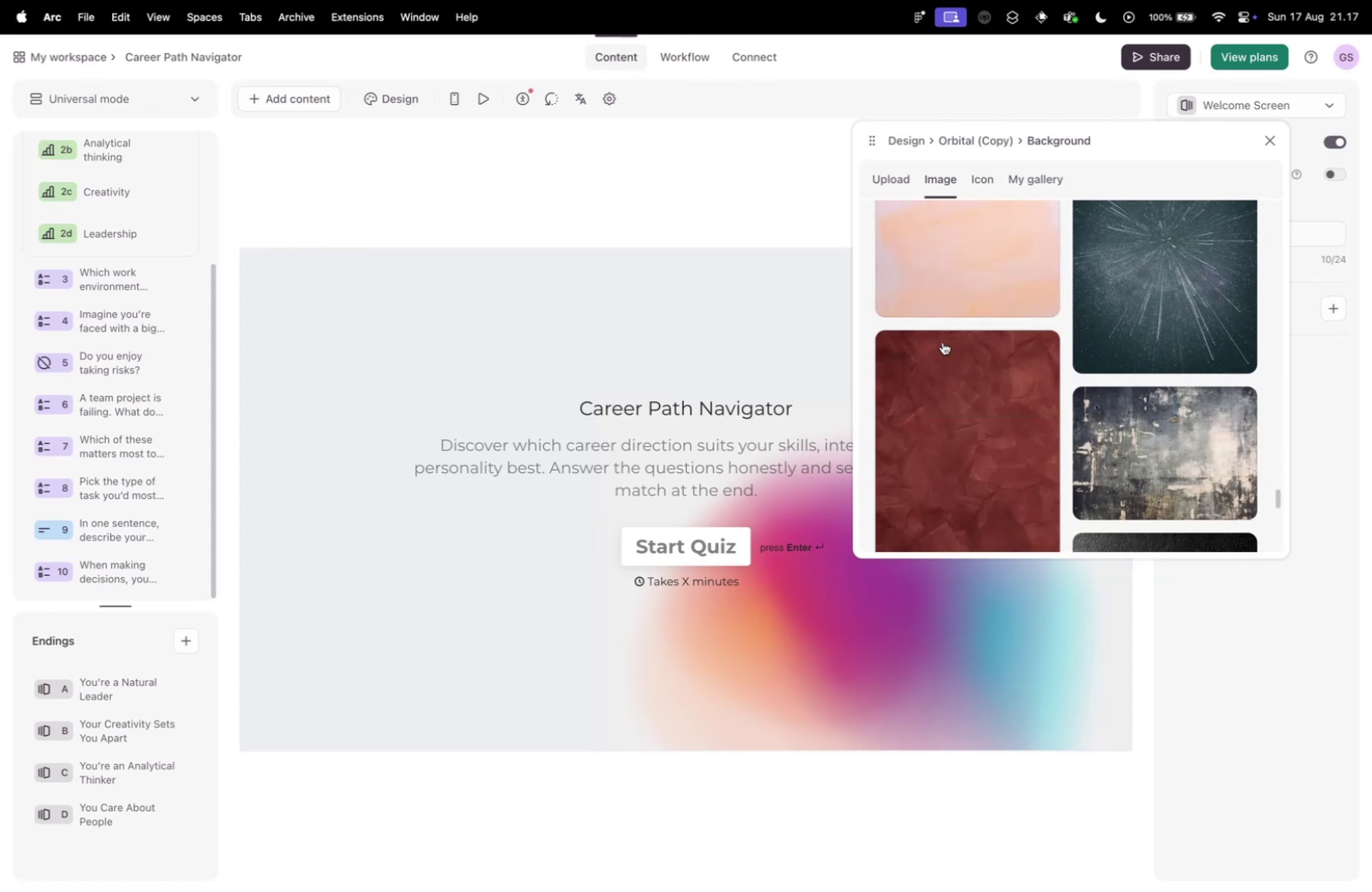 
scroll: coordinate [943, 341], scroll_direction: up, amount: 6.0
 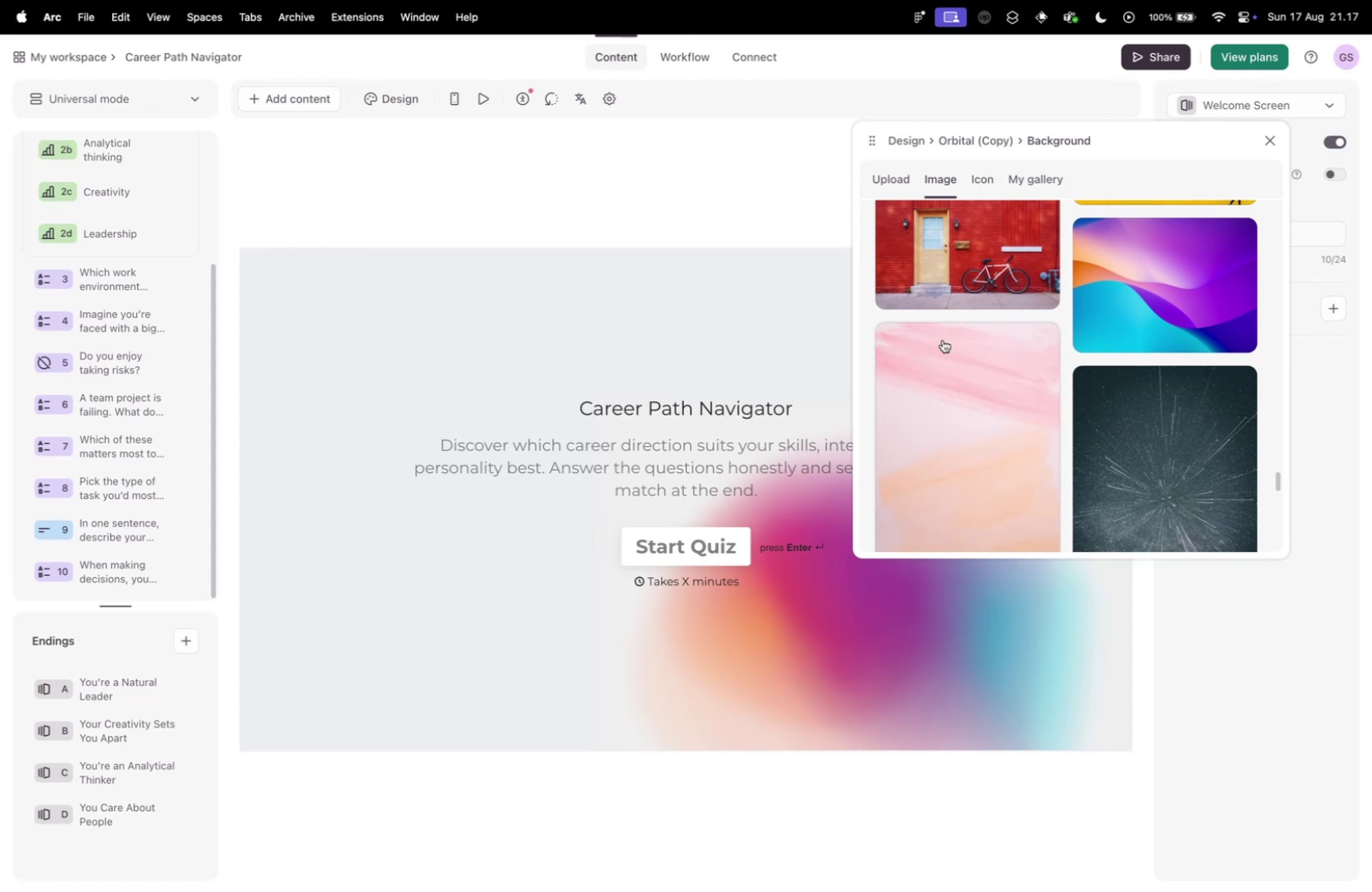 
left_click([1222, 288])
 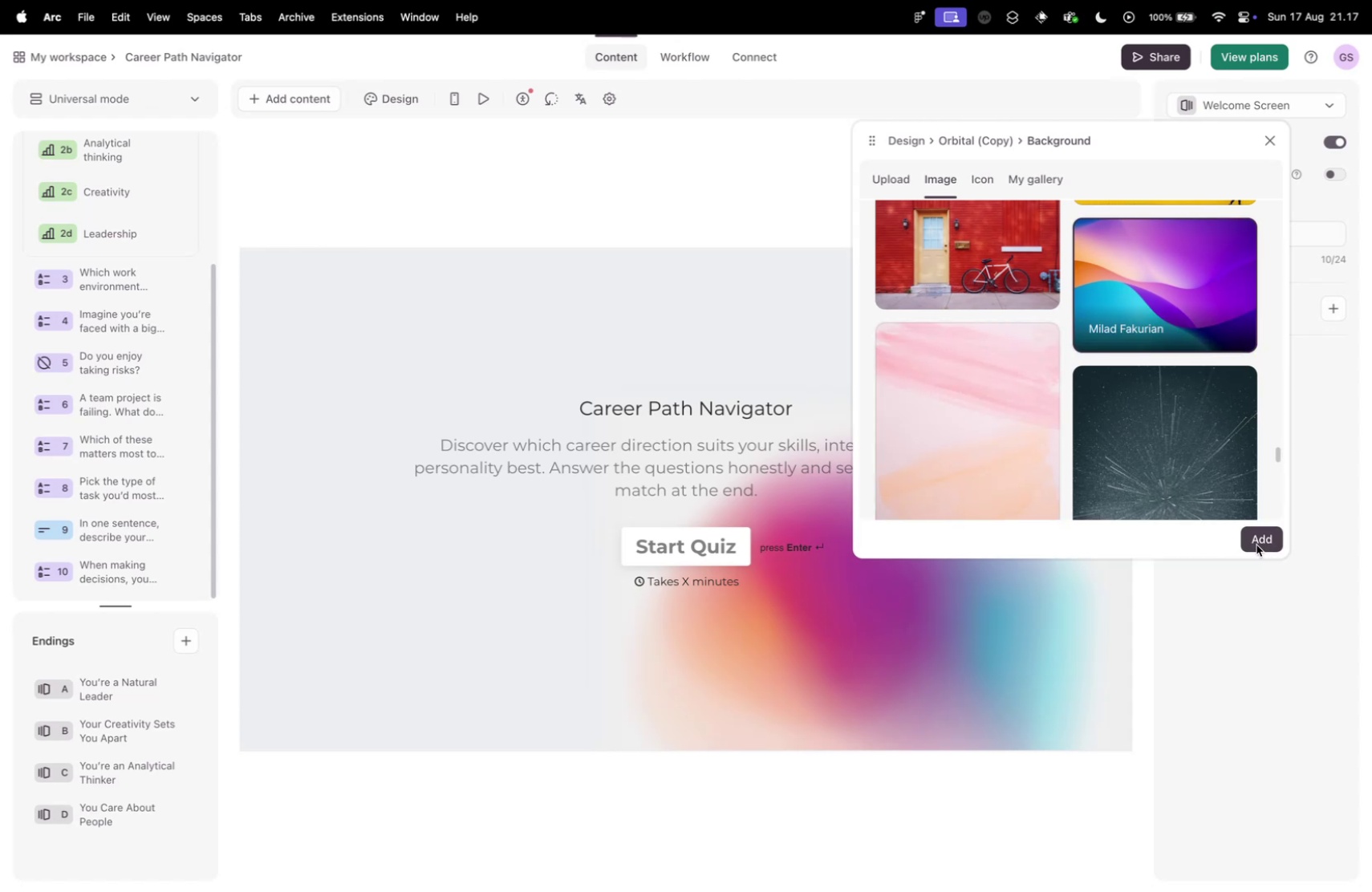 
left_click([1264, 537])
 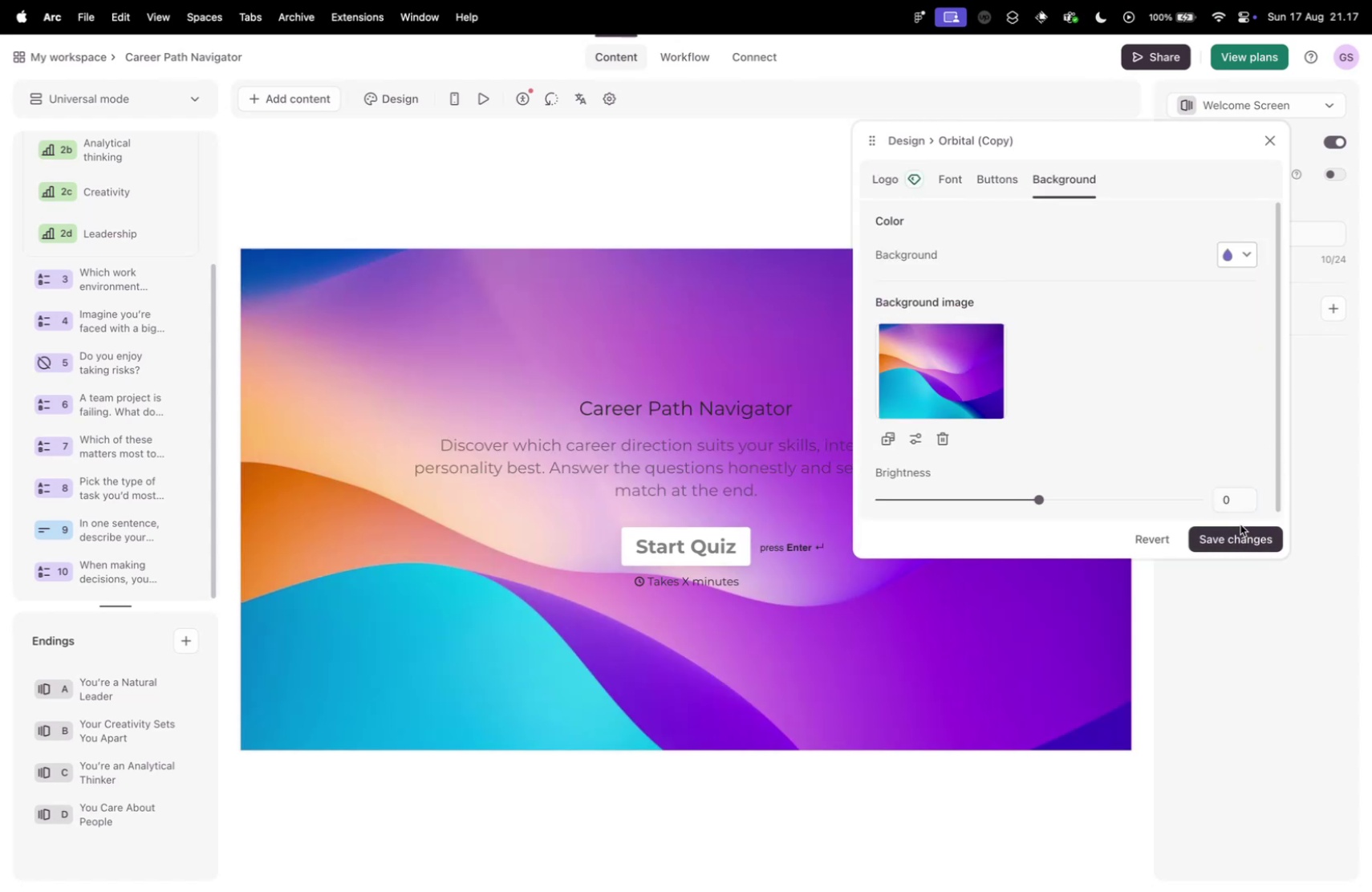 
wait(6.23)
 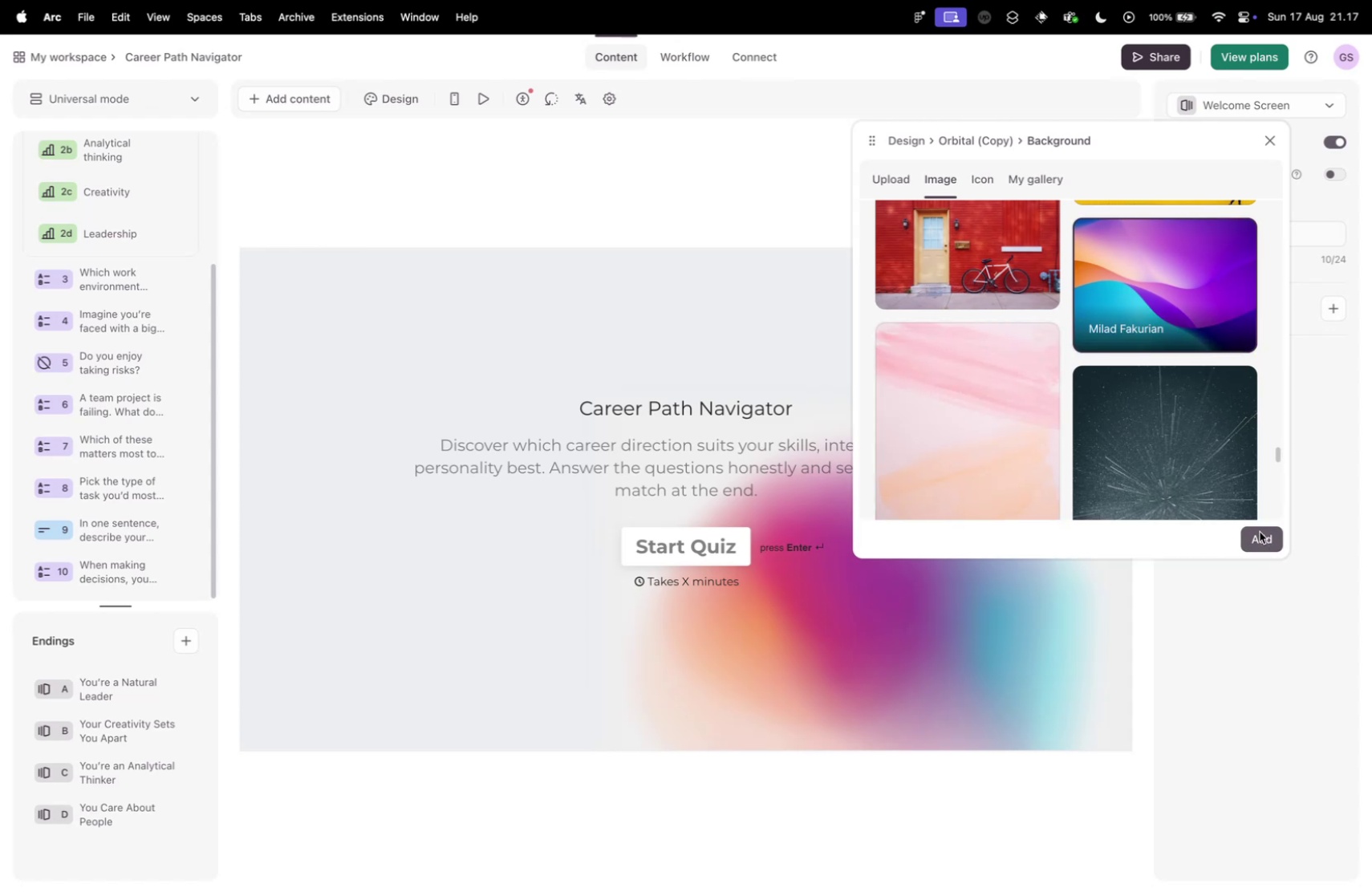 
left_click([915, 436])
 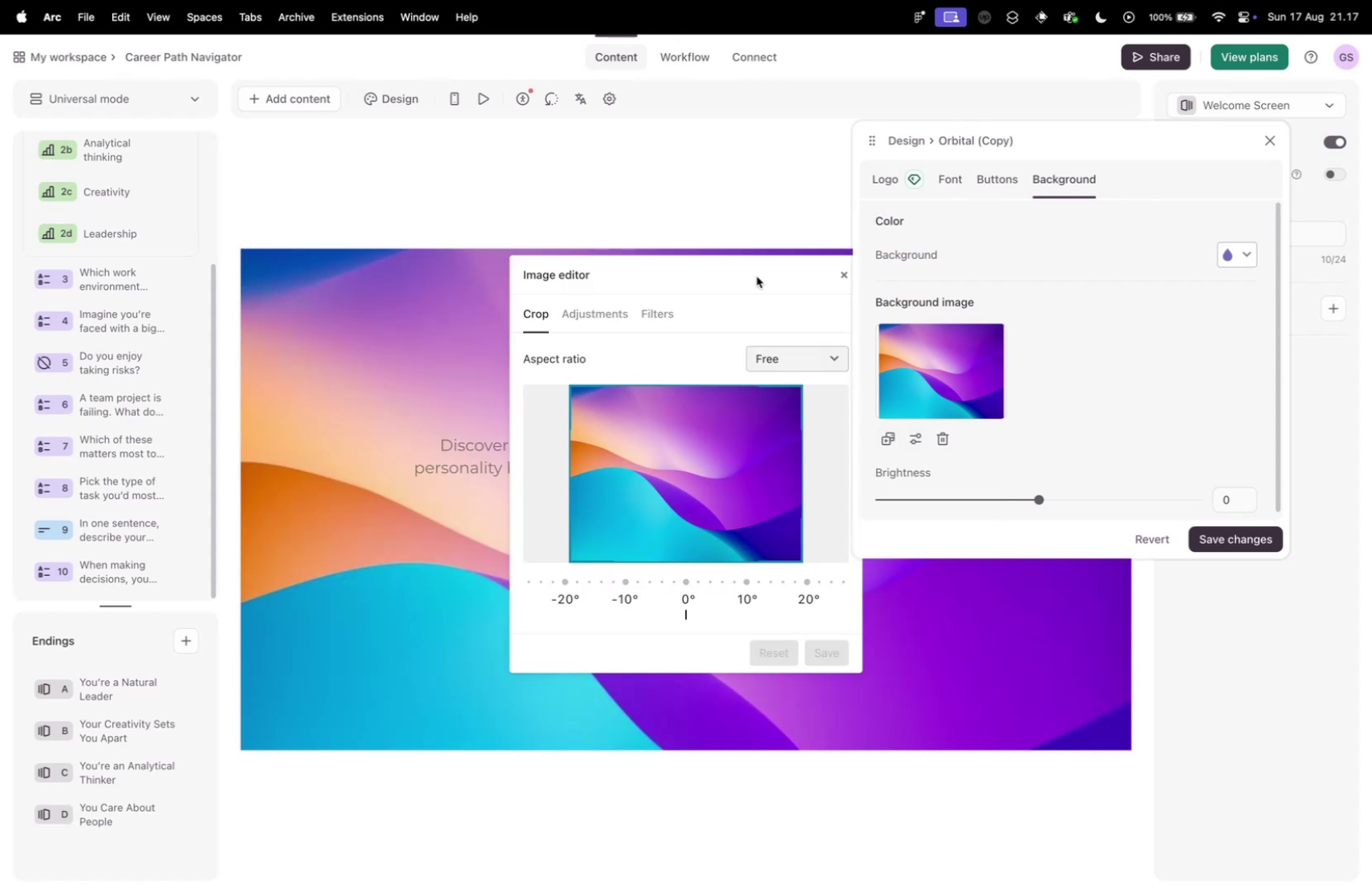 
left_click_drag(start_coordinate=[753, 269], to_coordinate=[415, 186])
 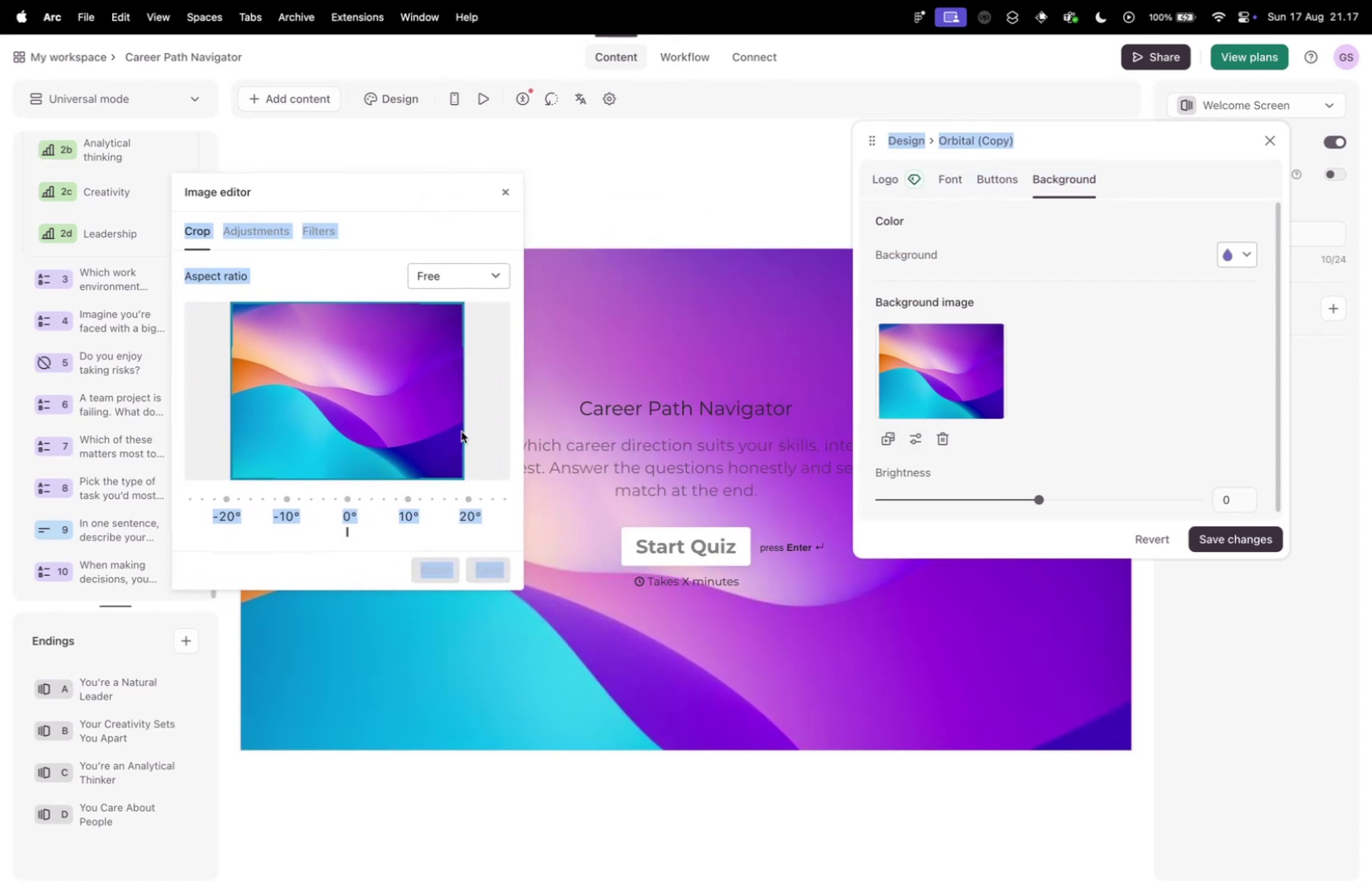 
left_click([443, 373])
 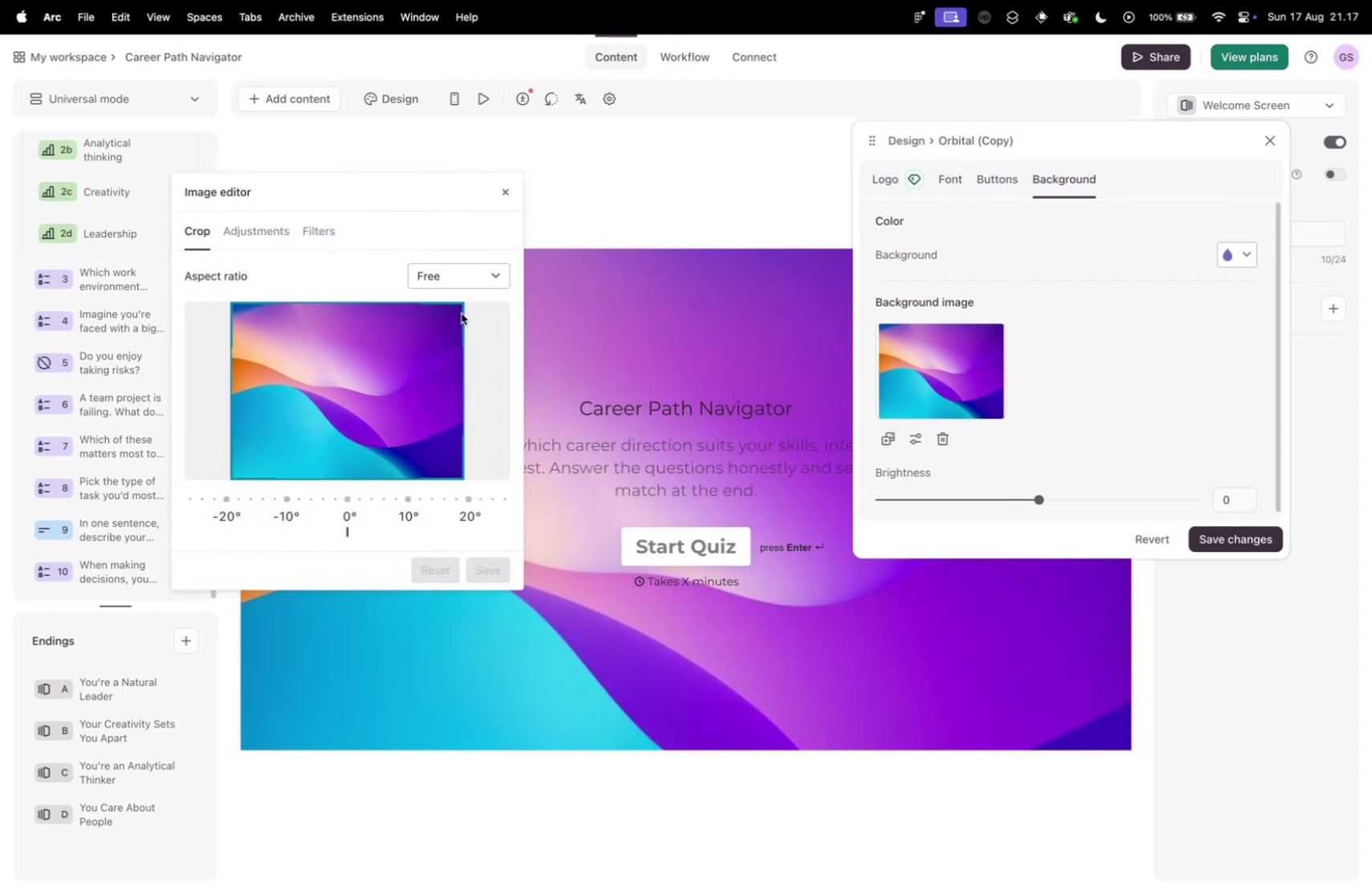 
left_click_drag(start_coordinate=[461, 303], to_coordinate=[424, 326])
 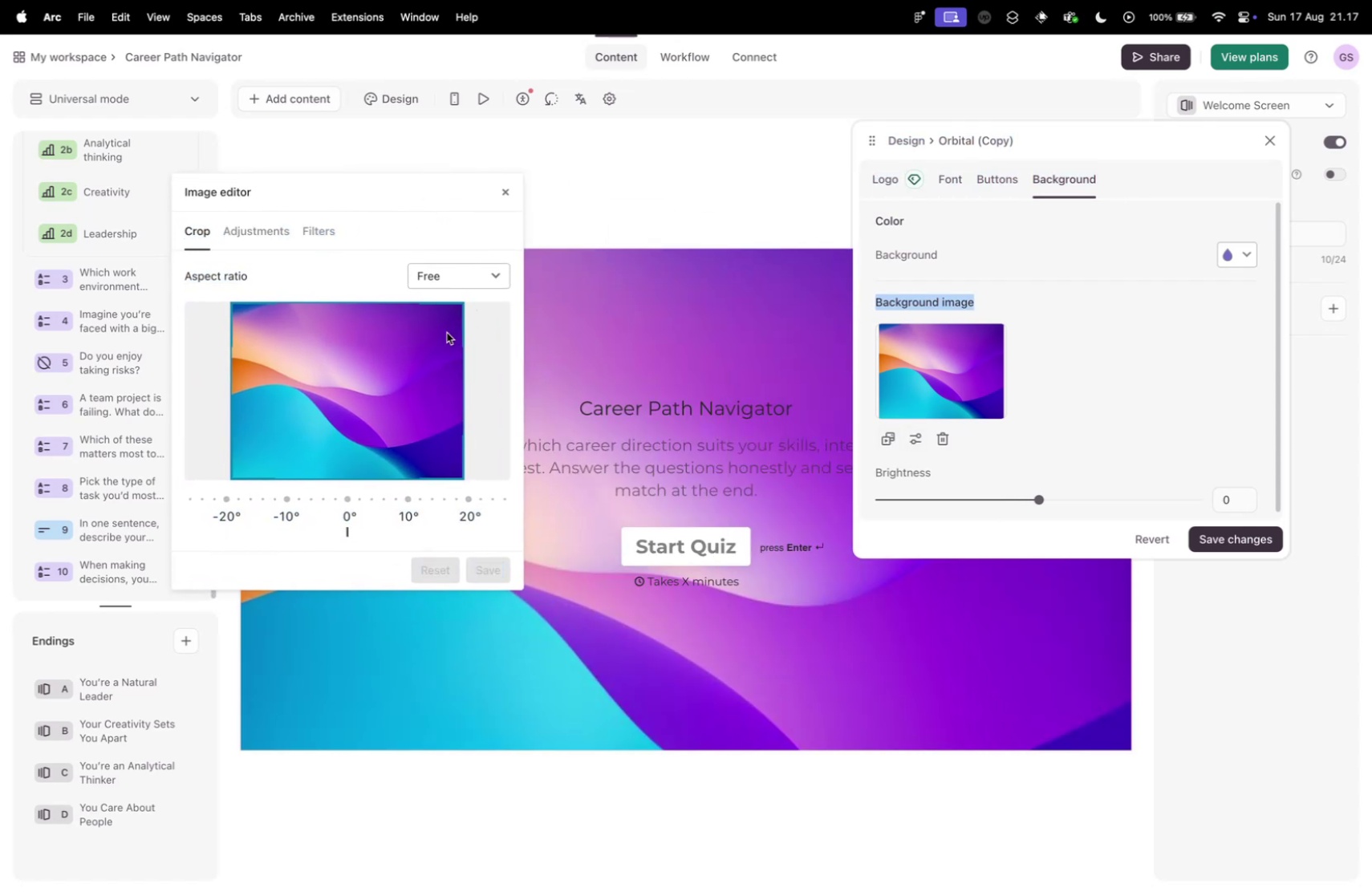 
left_click([448, 332])
 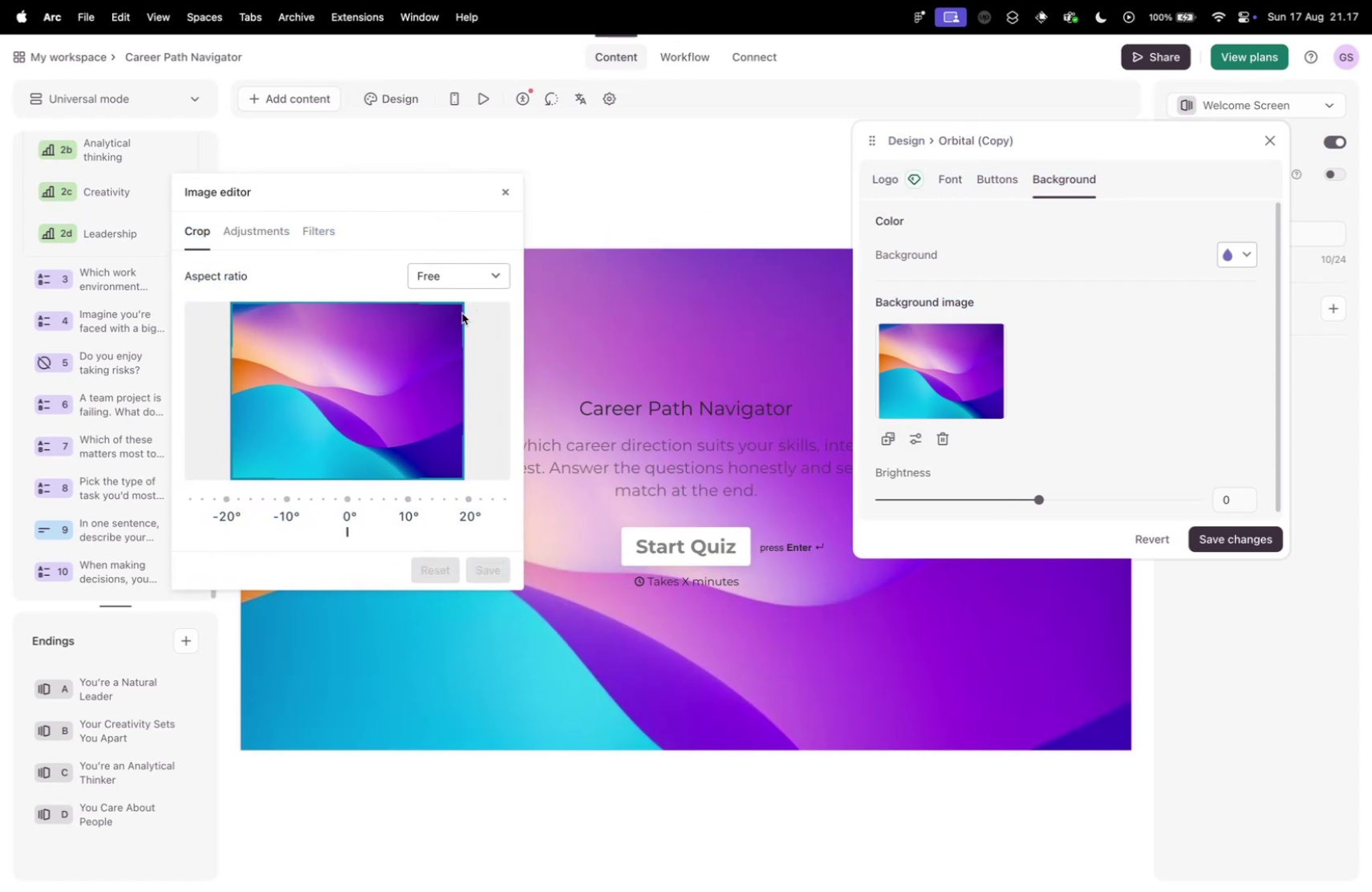 
left_click_drag(start_coordinate=[461, 320], to_coordinate=[422, 321])
 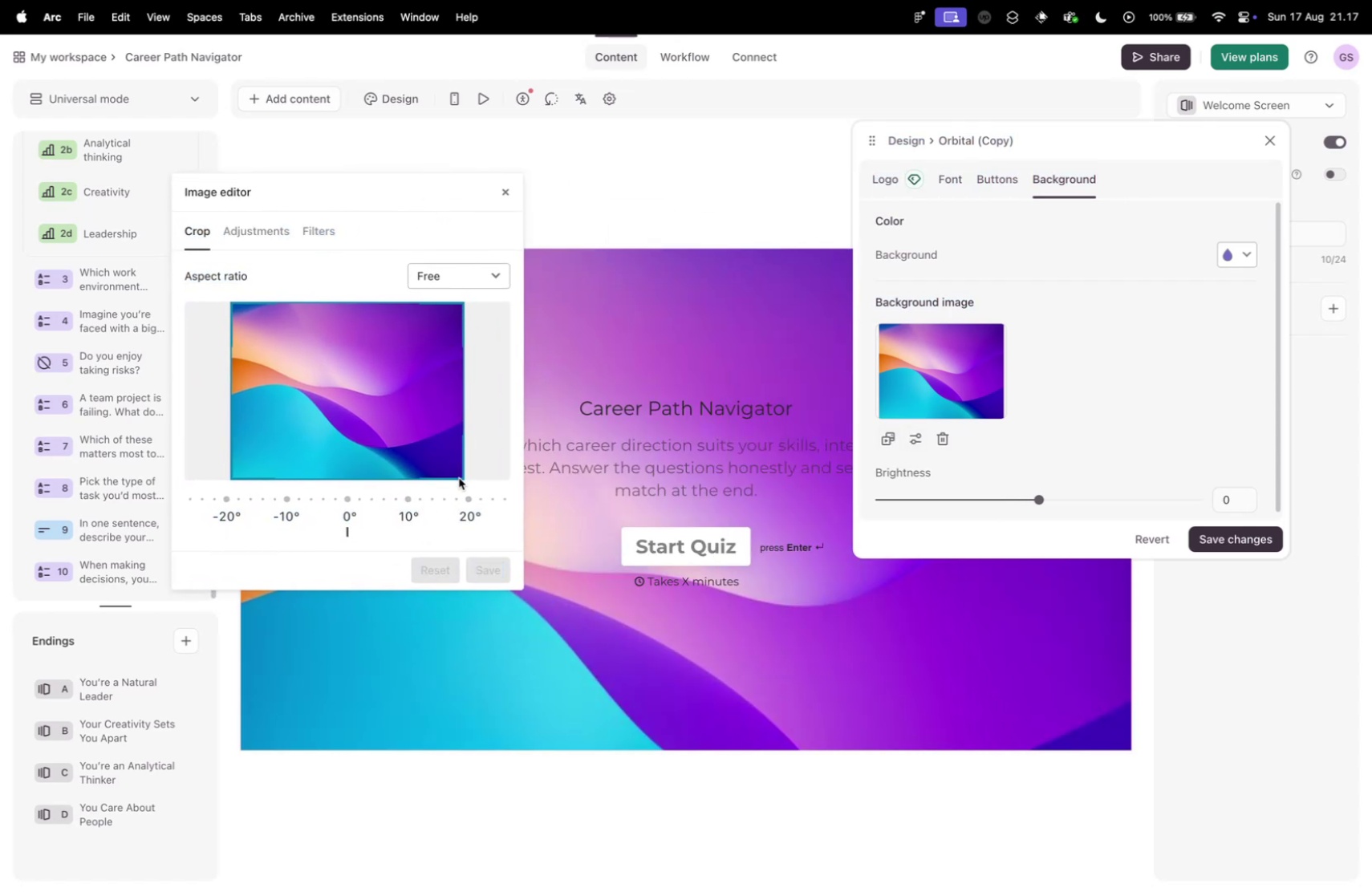 
left_click([461, 477])
 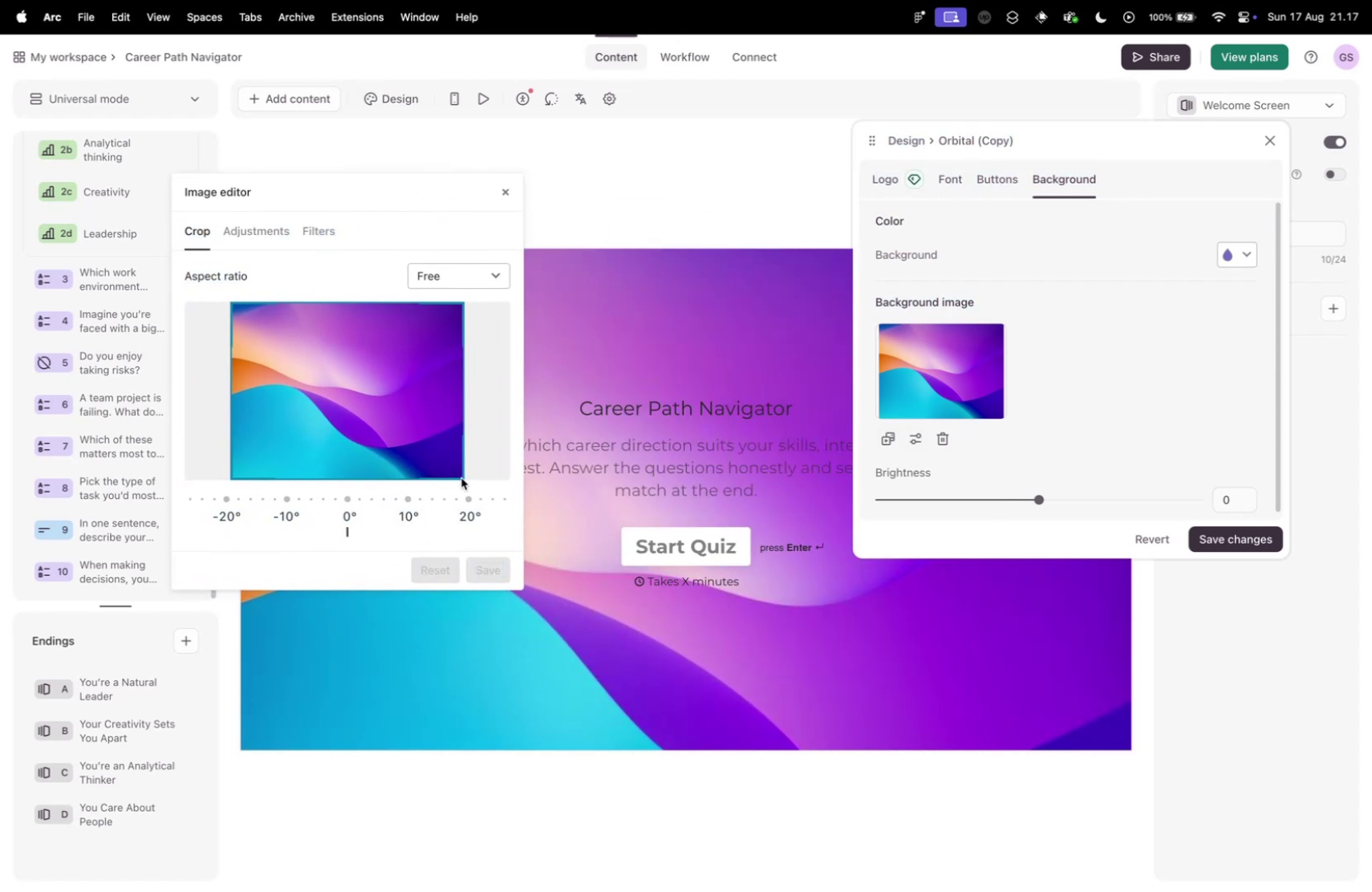 
left_click_drag(start_coordinate=[462, 478], to_coordinate=[362, 417])
 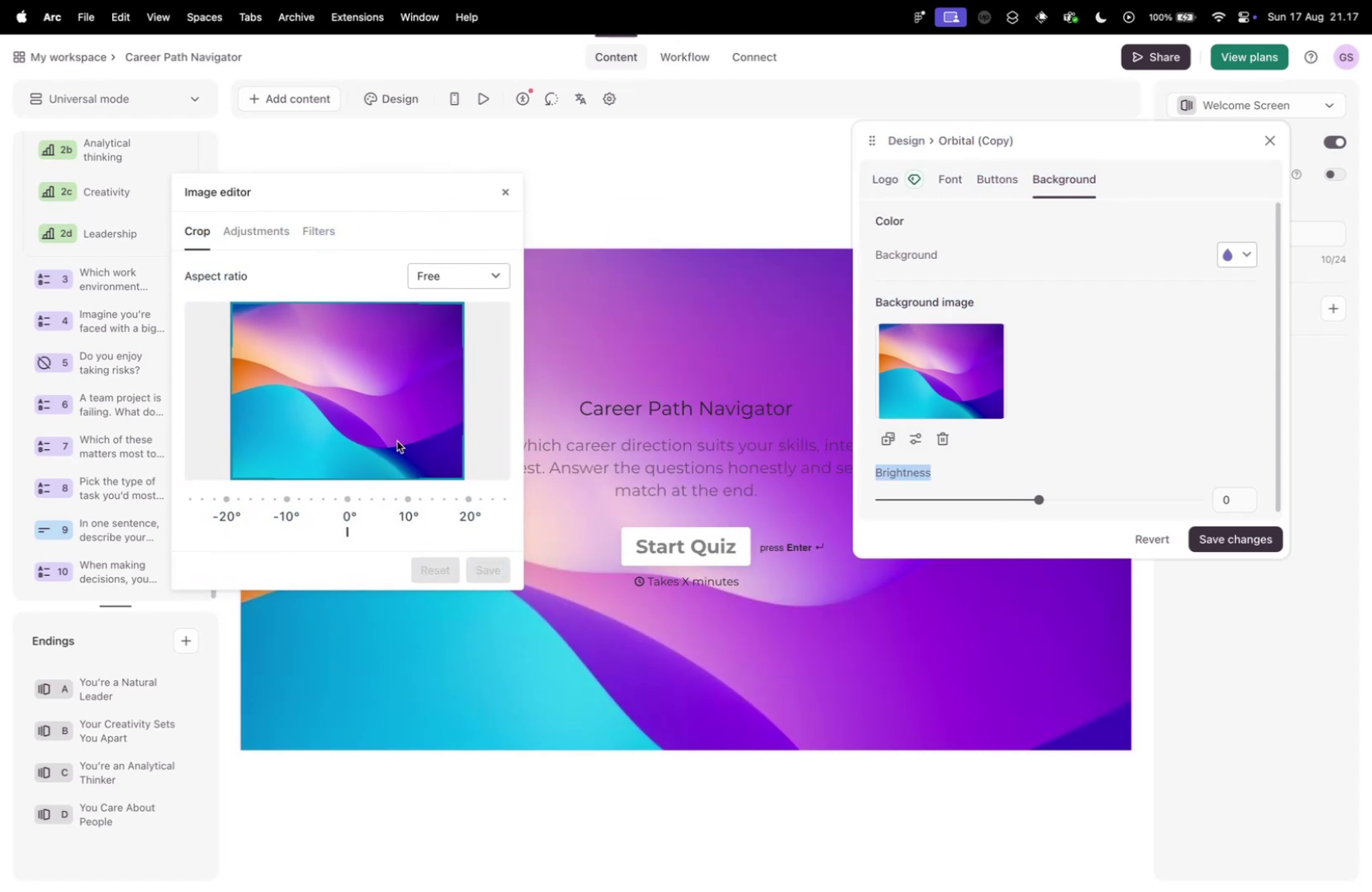 
left_click_drag(start_coordinate=[319, 401], to_coordinate=[454, 426])
 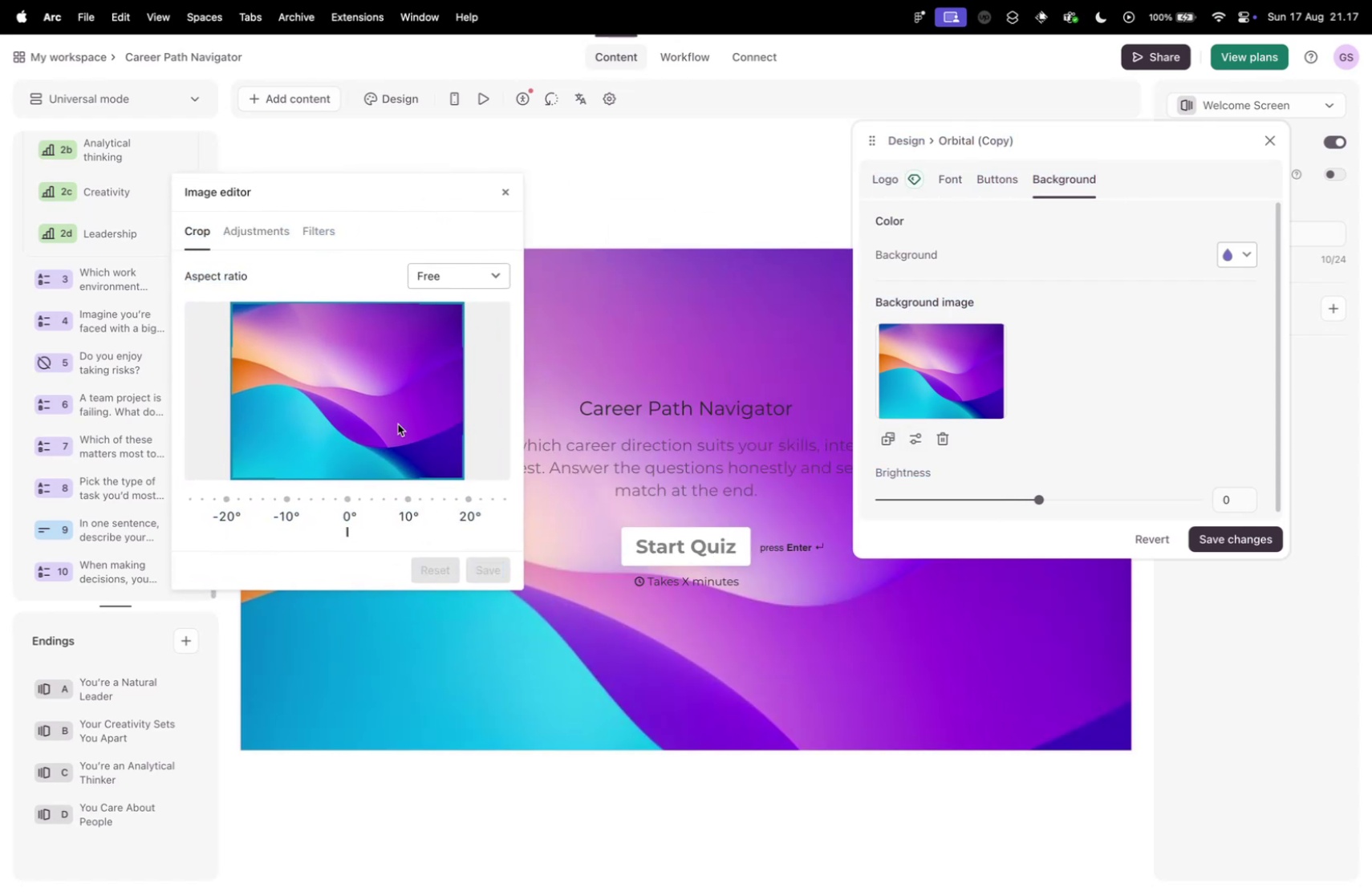 
left_click_drag(start_coordinate=[375, 419], to_coordinate=[451, 452])
 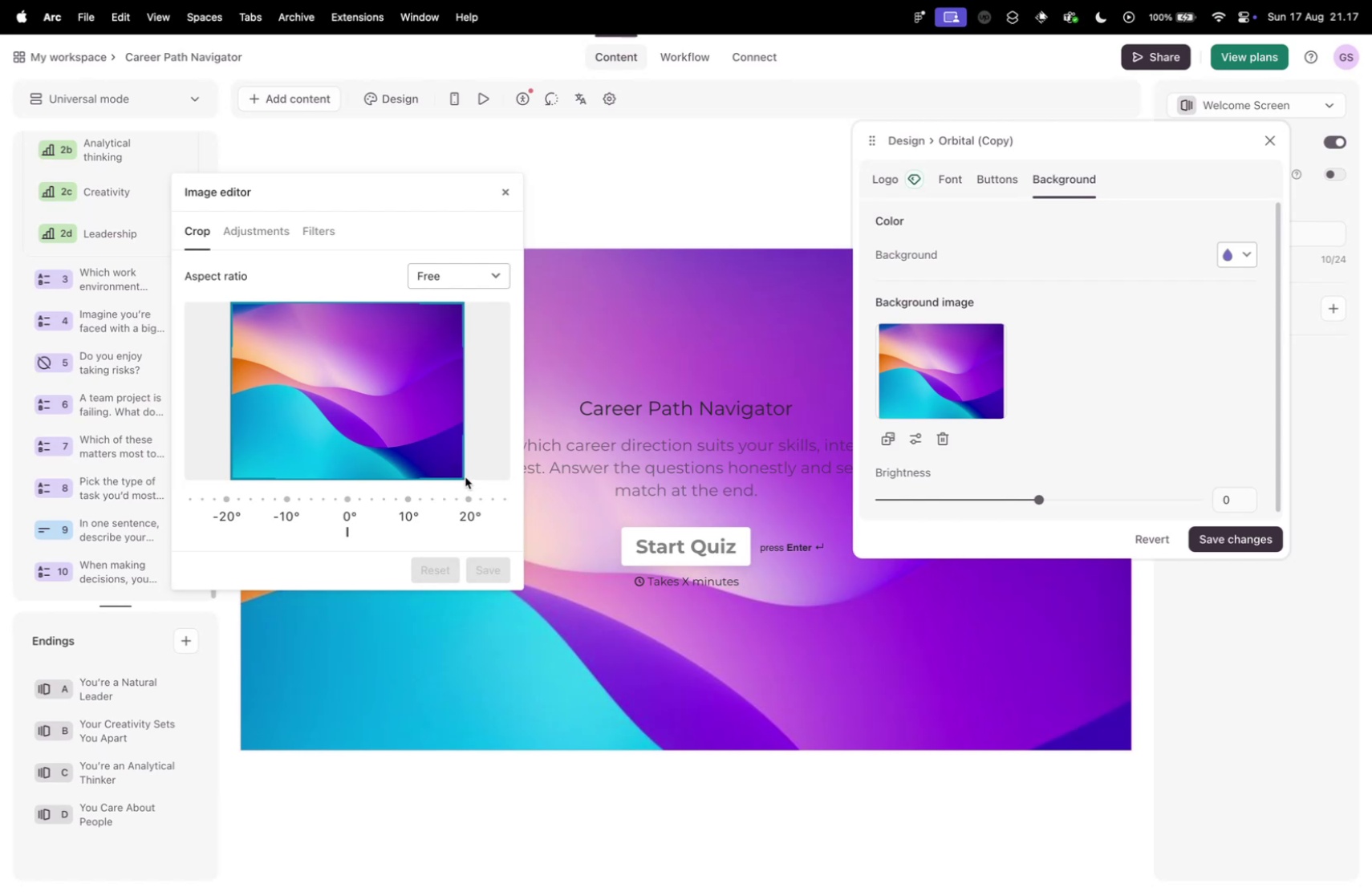 
left_click_drag(start_coordinate=[460, 476], to_coordinate=[409, 413])
 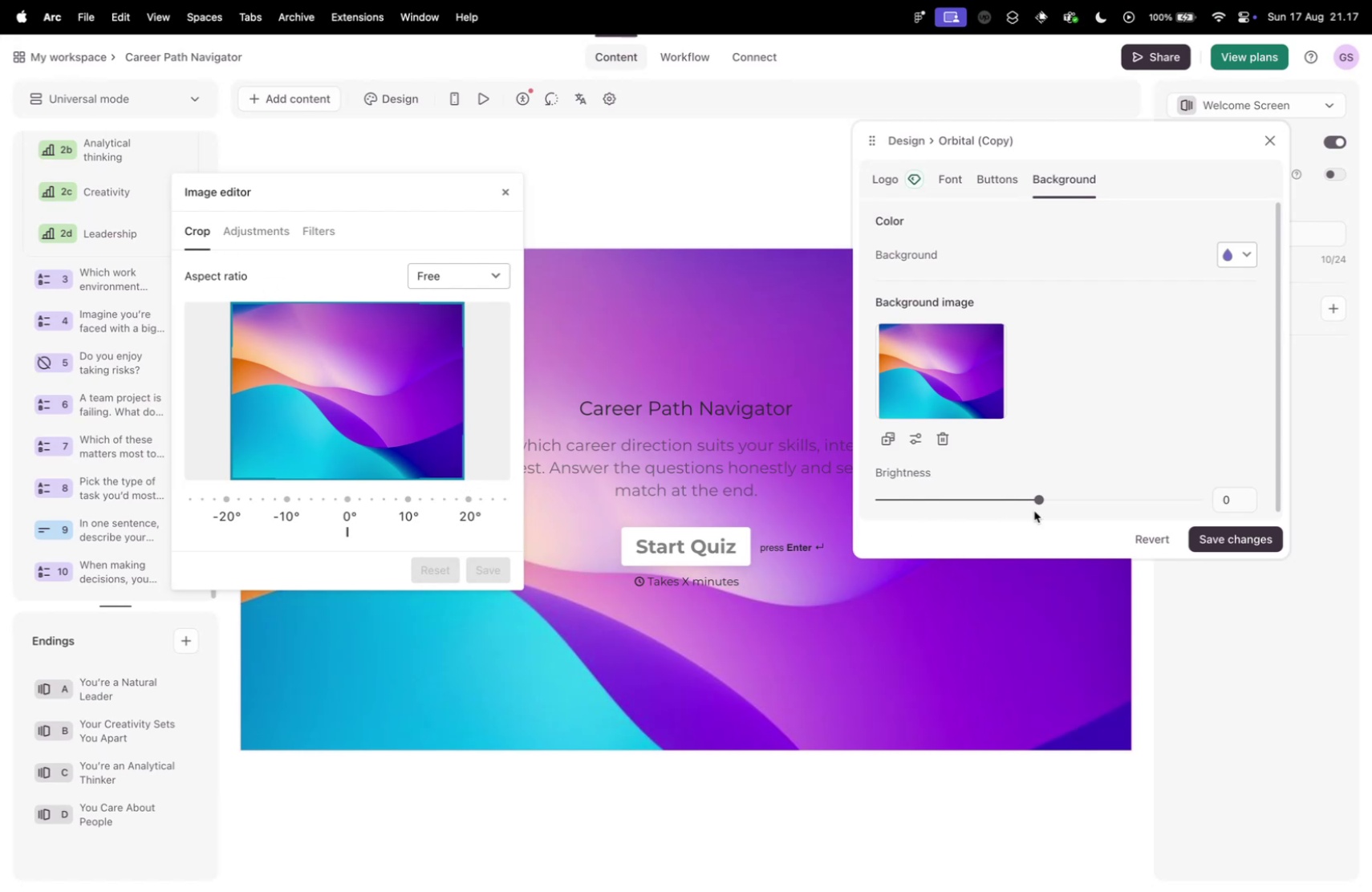 
left_click_drag(start_coordinate=[1034, 495], to_coordinate=[1001, 492])
 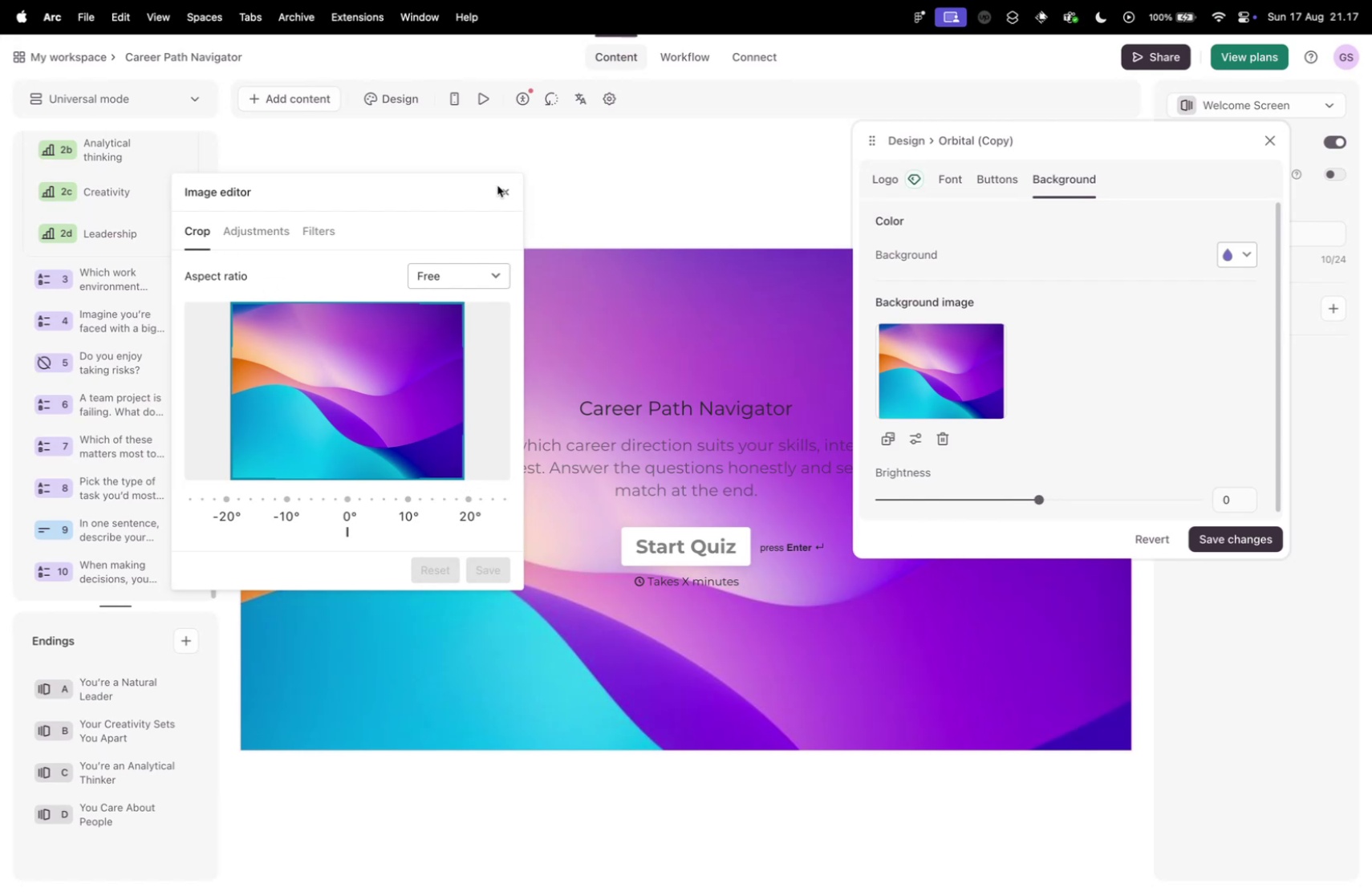 
double_click([506, 193])
 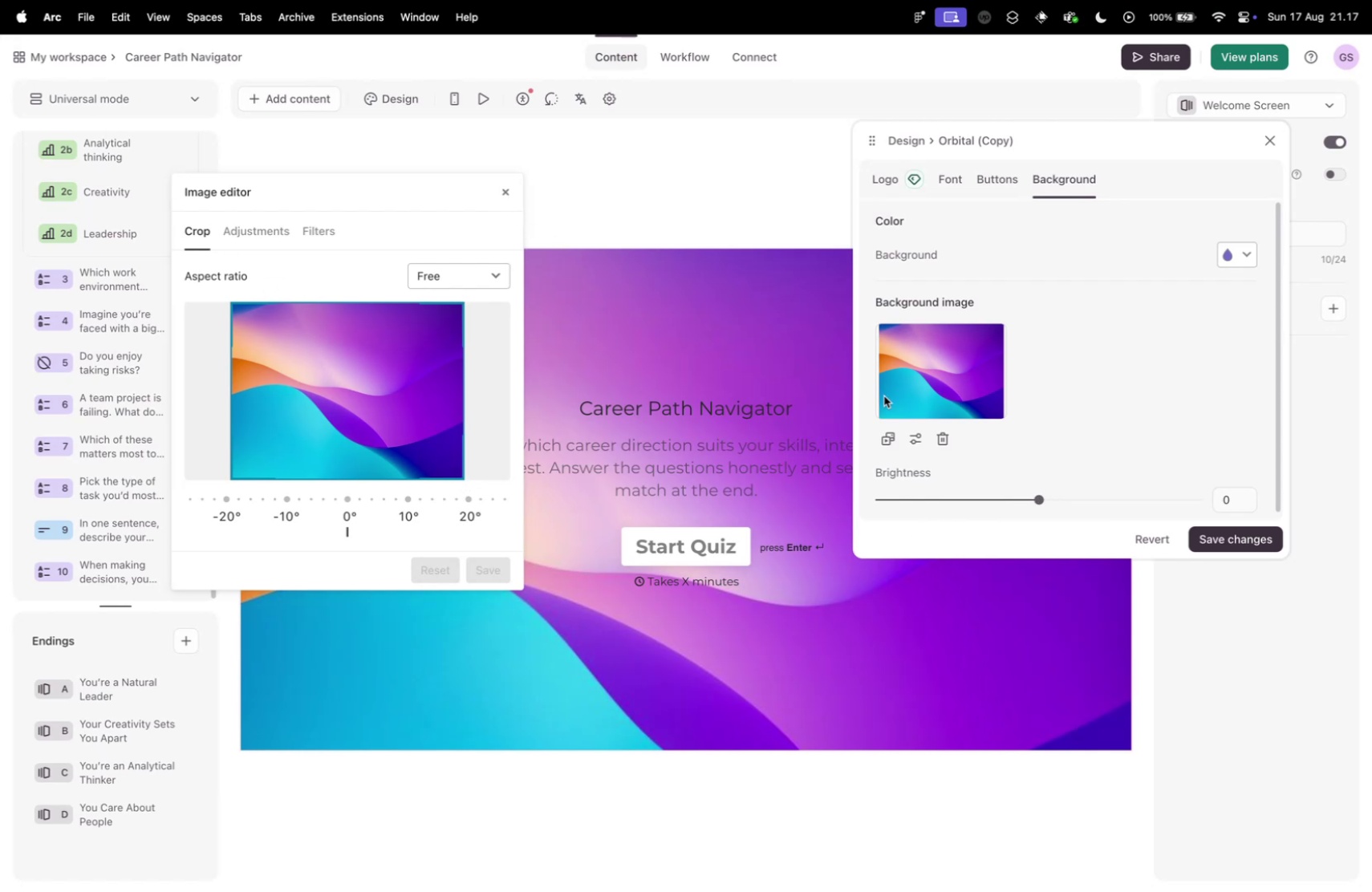 
left_click([922, 424])
 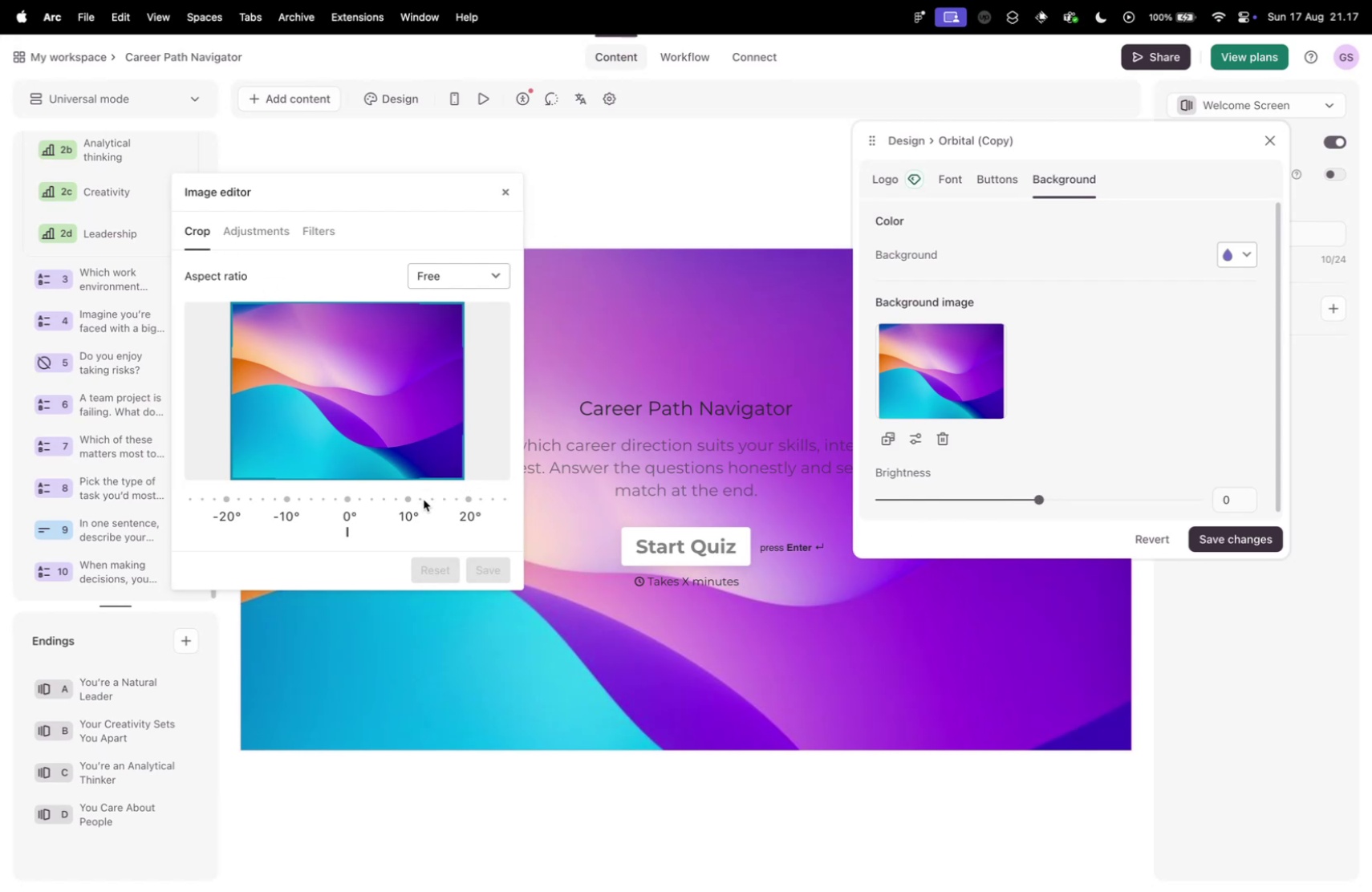 
double_click([462, 558])
 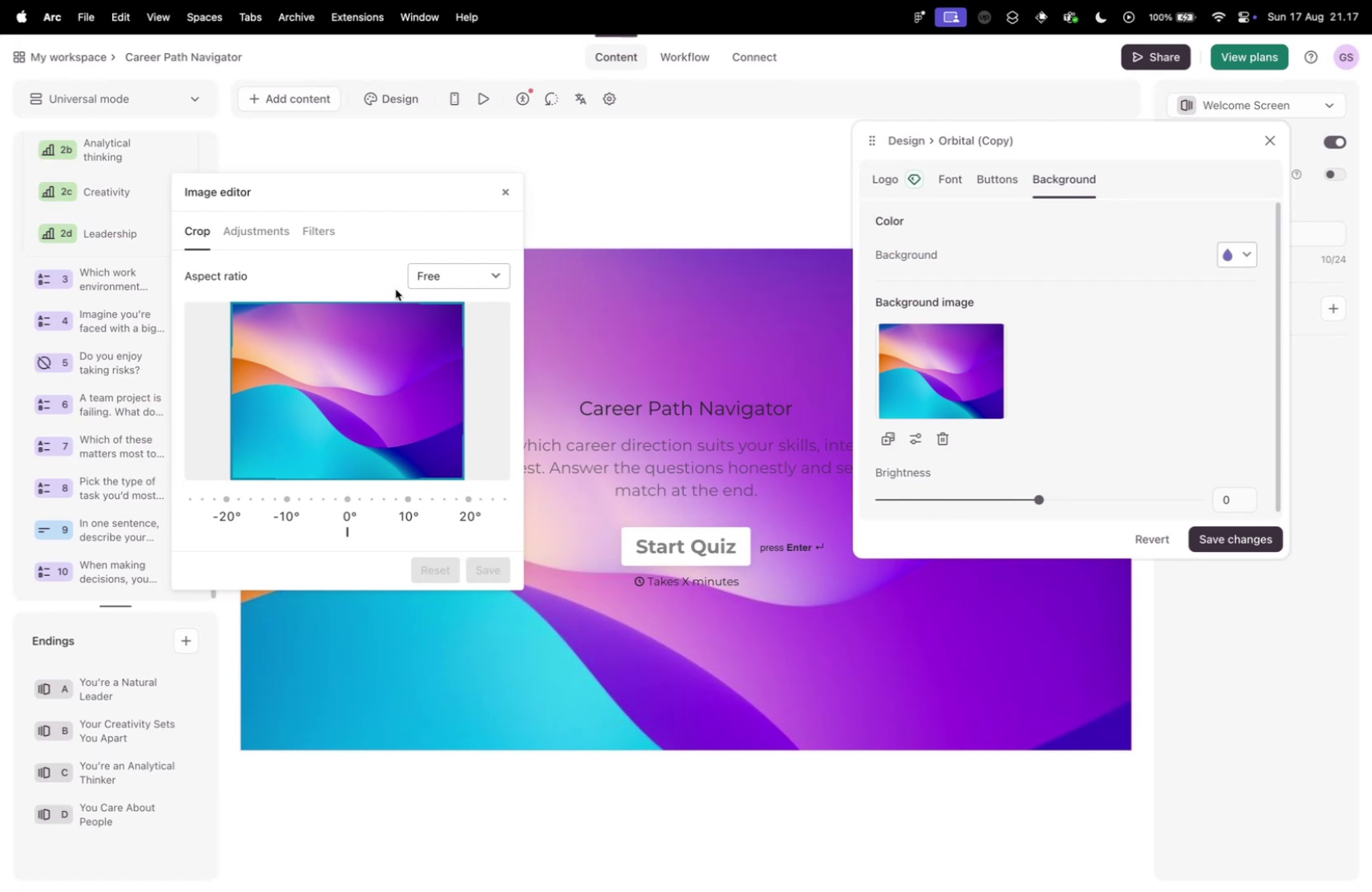 
triple_click([396, 289])
 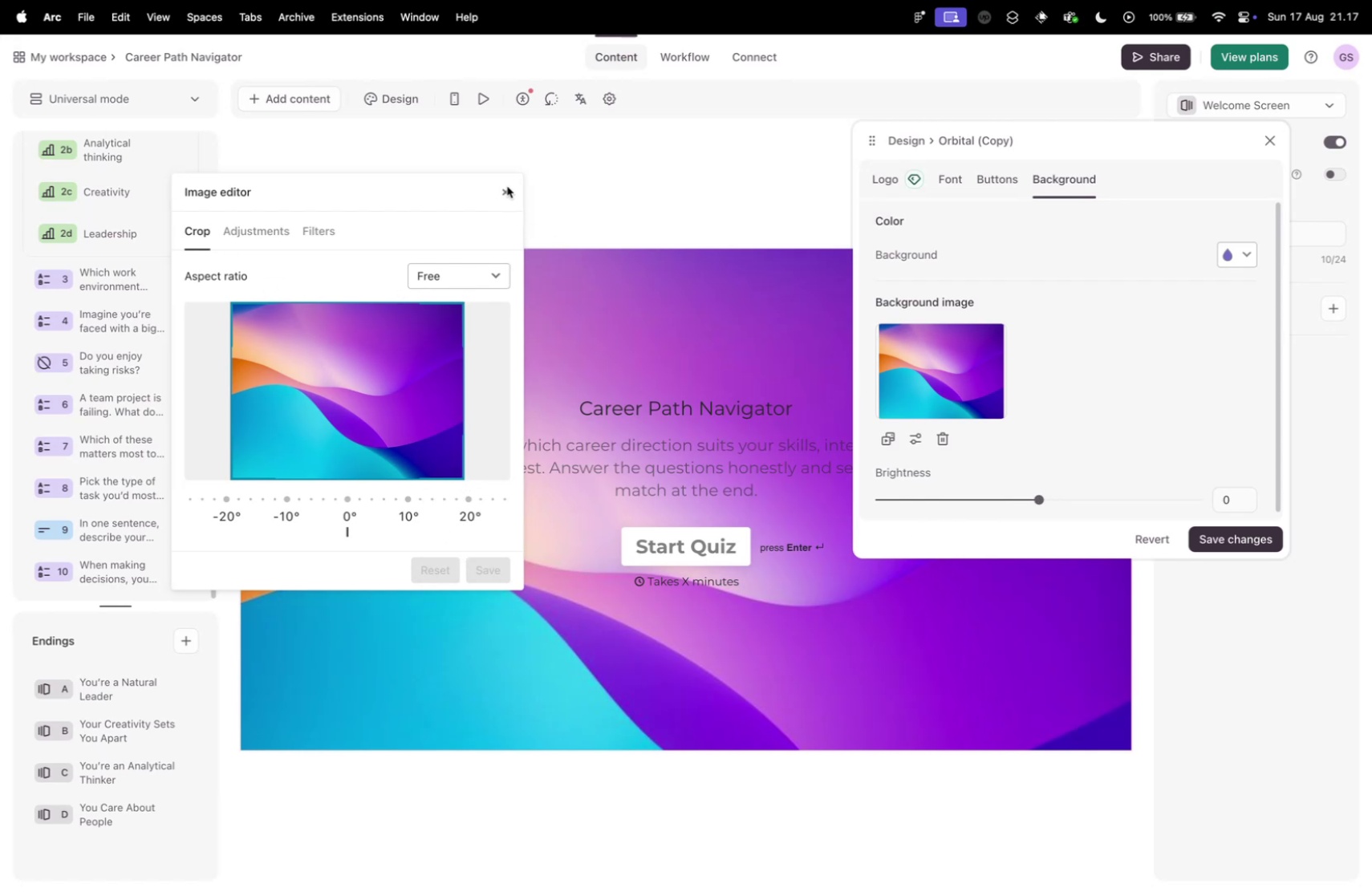 
triple_click([505, 190])
 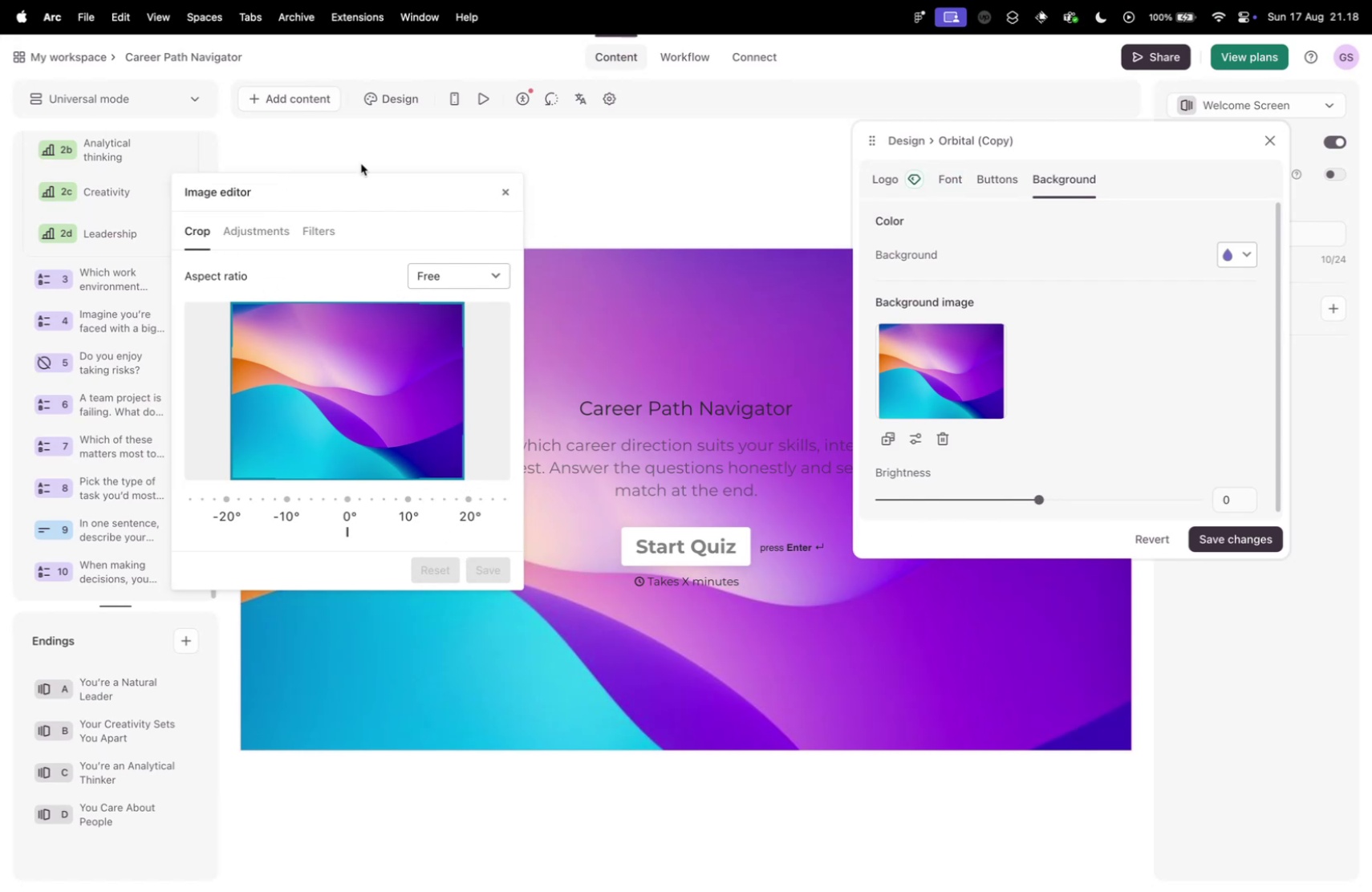 
scroll: coordinate [878, 276], scroll_direction: down, amount: 9.0
 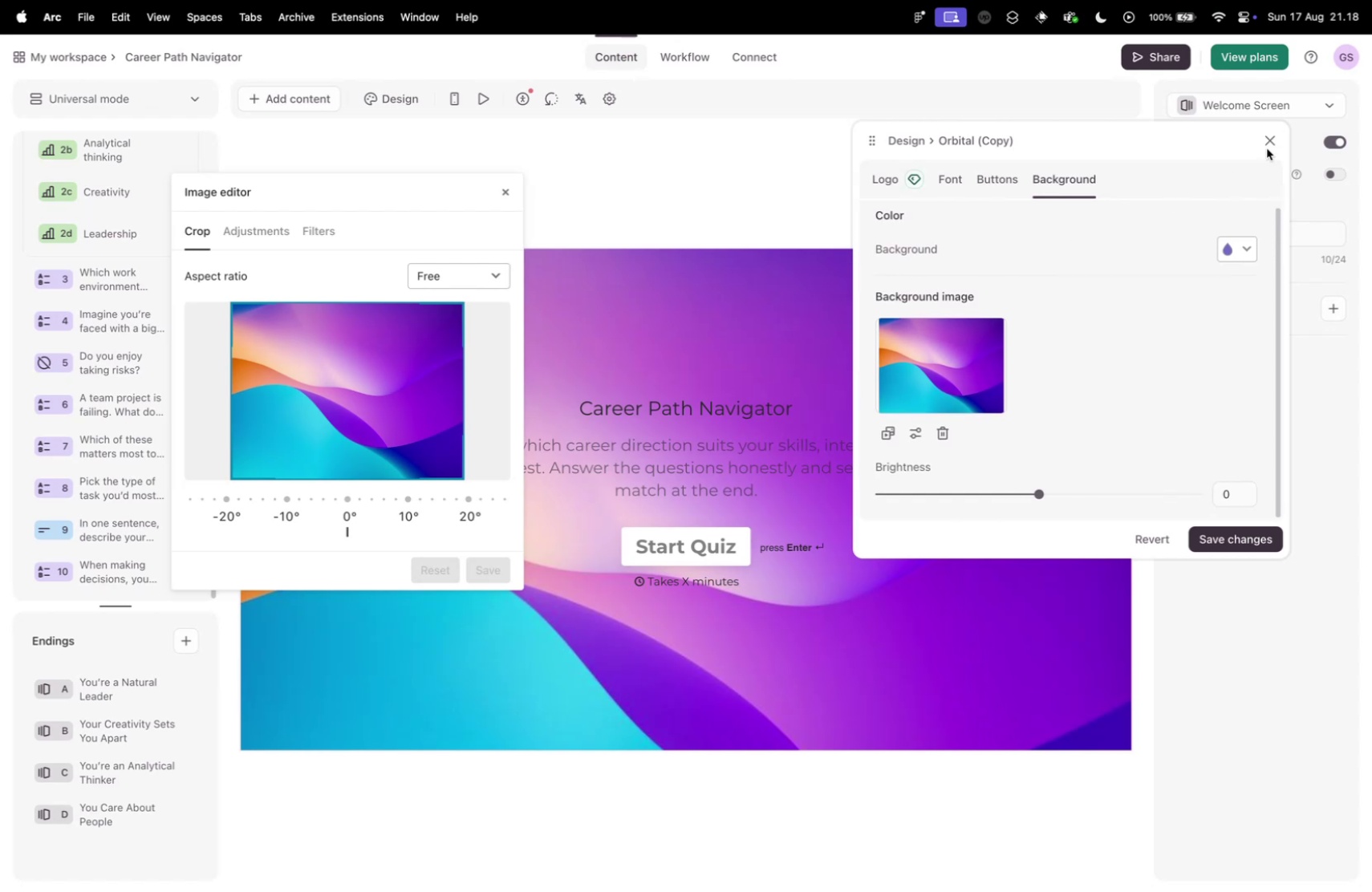 
left_click([1272, 141])
 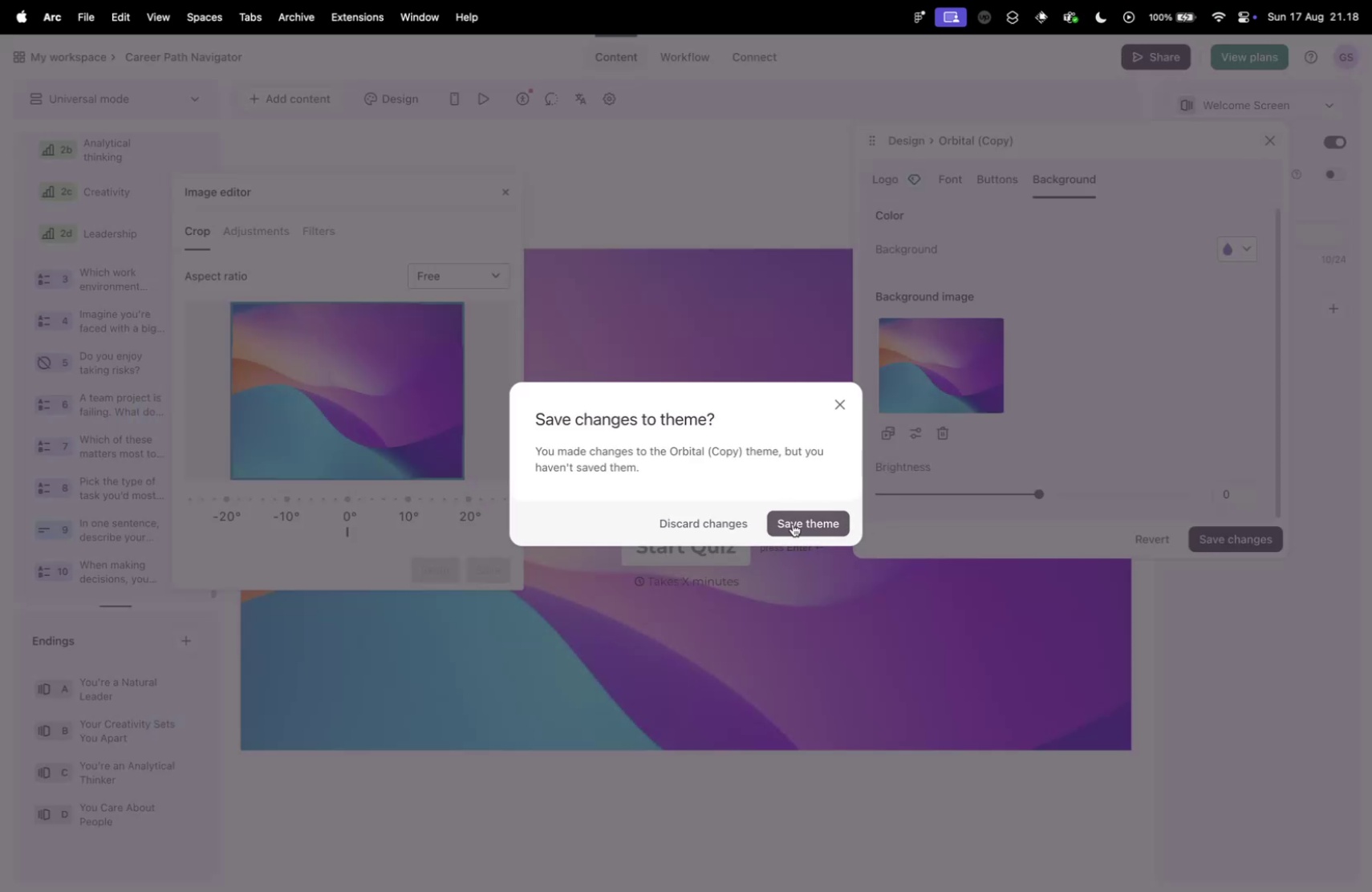 
left_click([704, 520])
 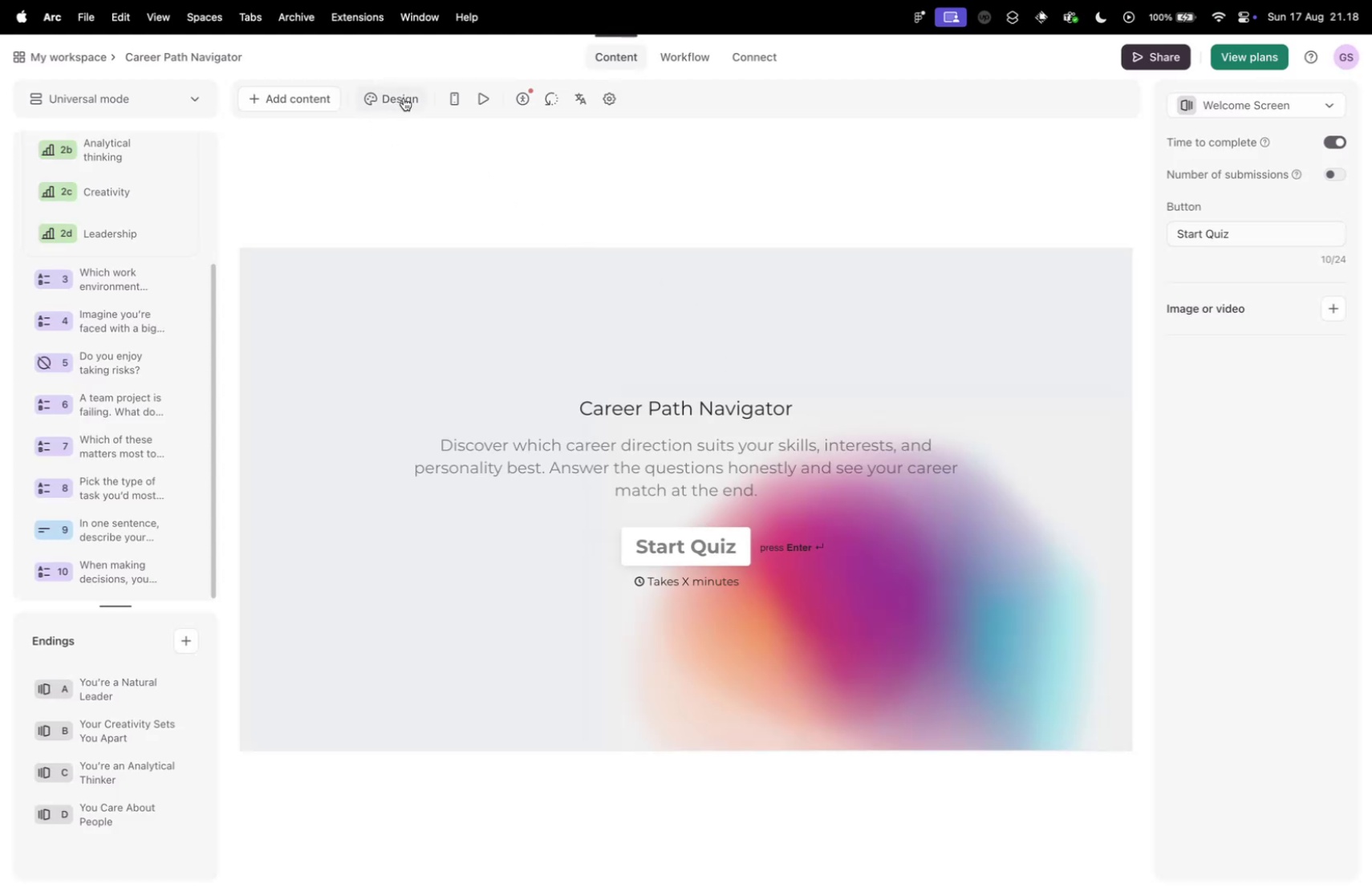 
scroll: coordinate [424, 363], scroll_direction: down, amount: 20.0
 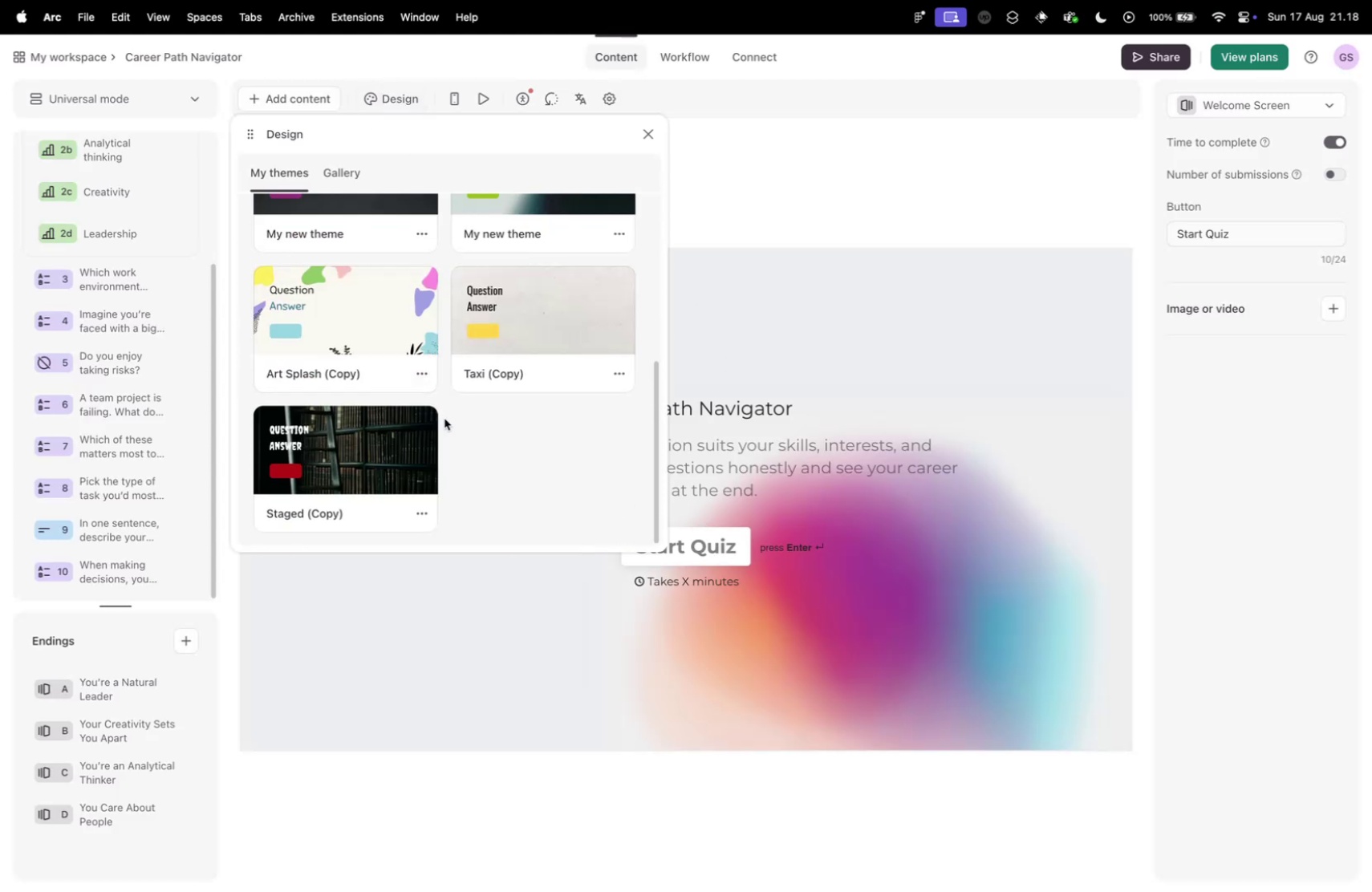 
scroll: coordinate [444, 418], scroll_direction: up, amount: 7.0
 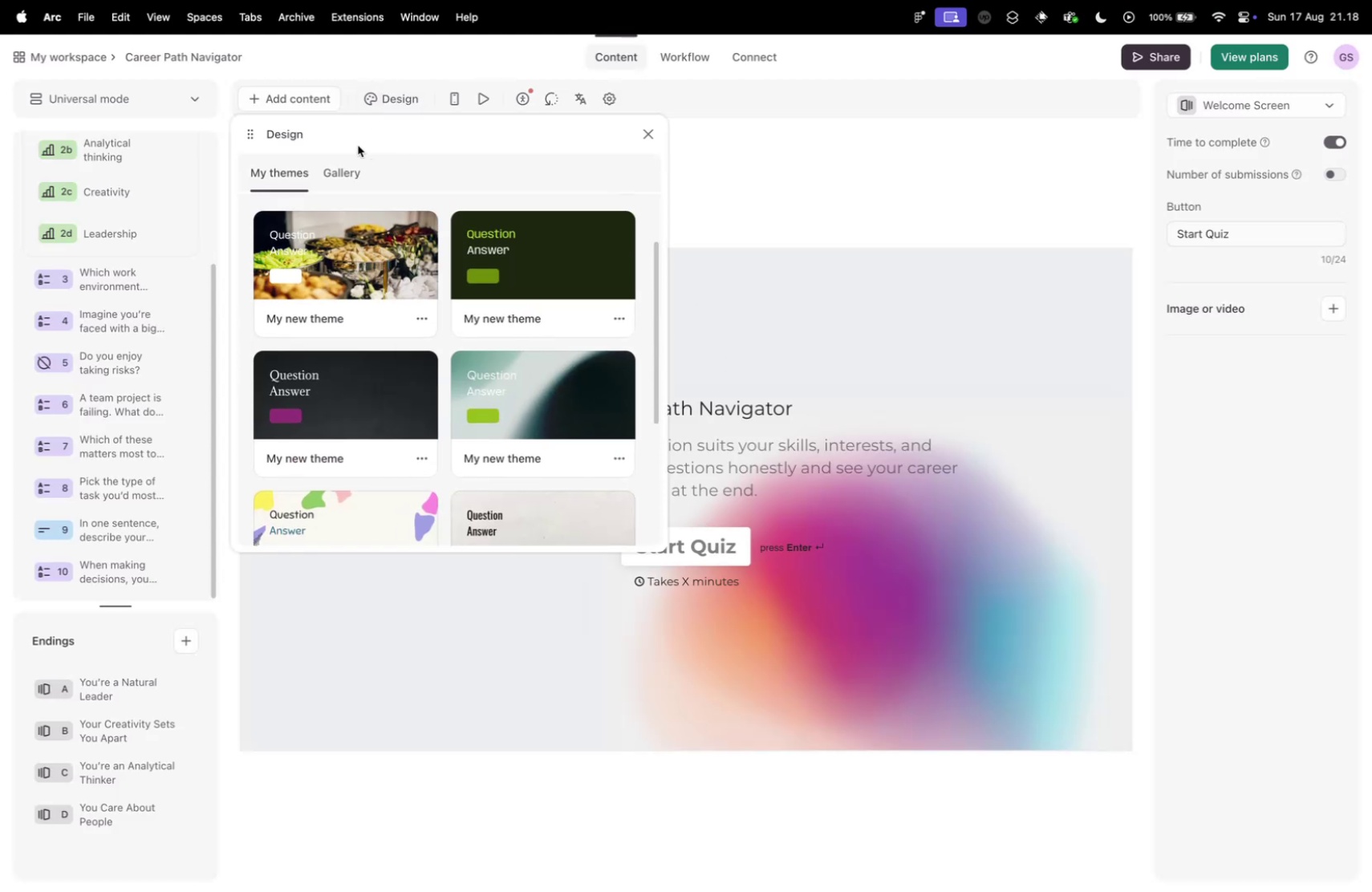 
left_click([346, 171])
 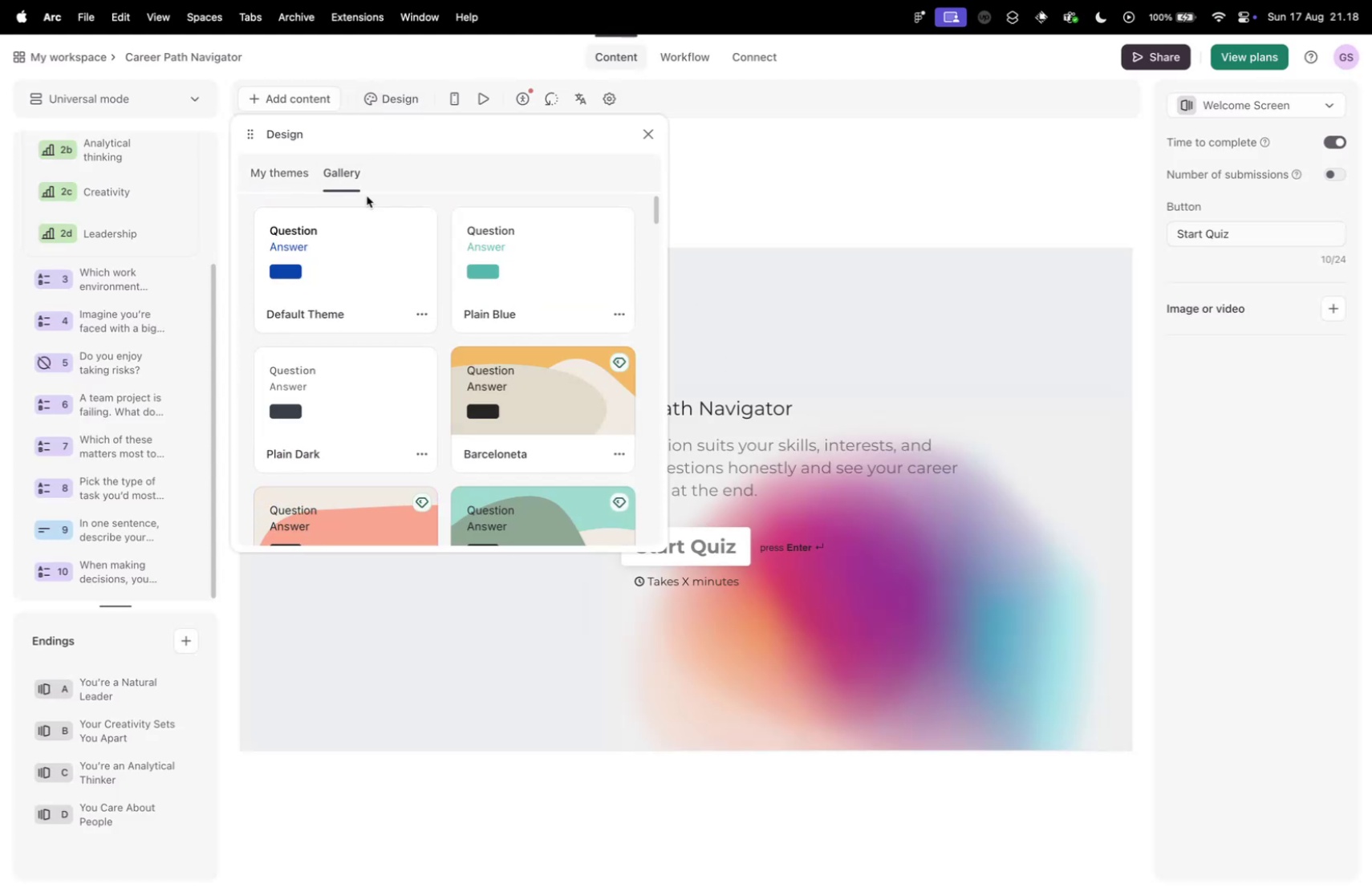 
scroll: coordinate [586, 318], scroll_direction: down, amount: 38.0
 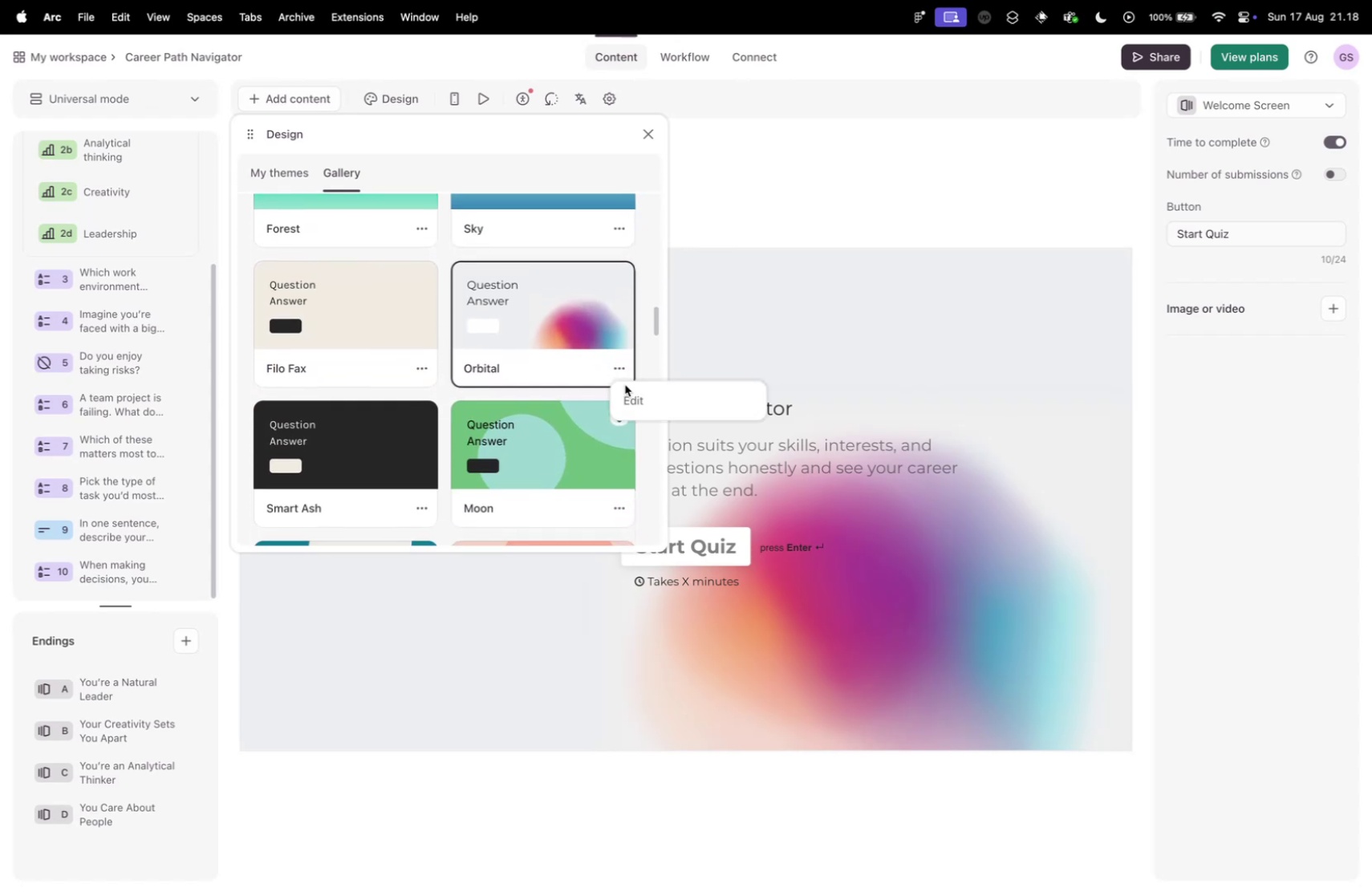 
left_click([632, 399])
 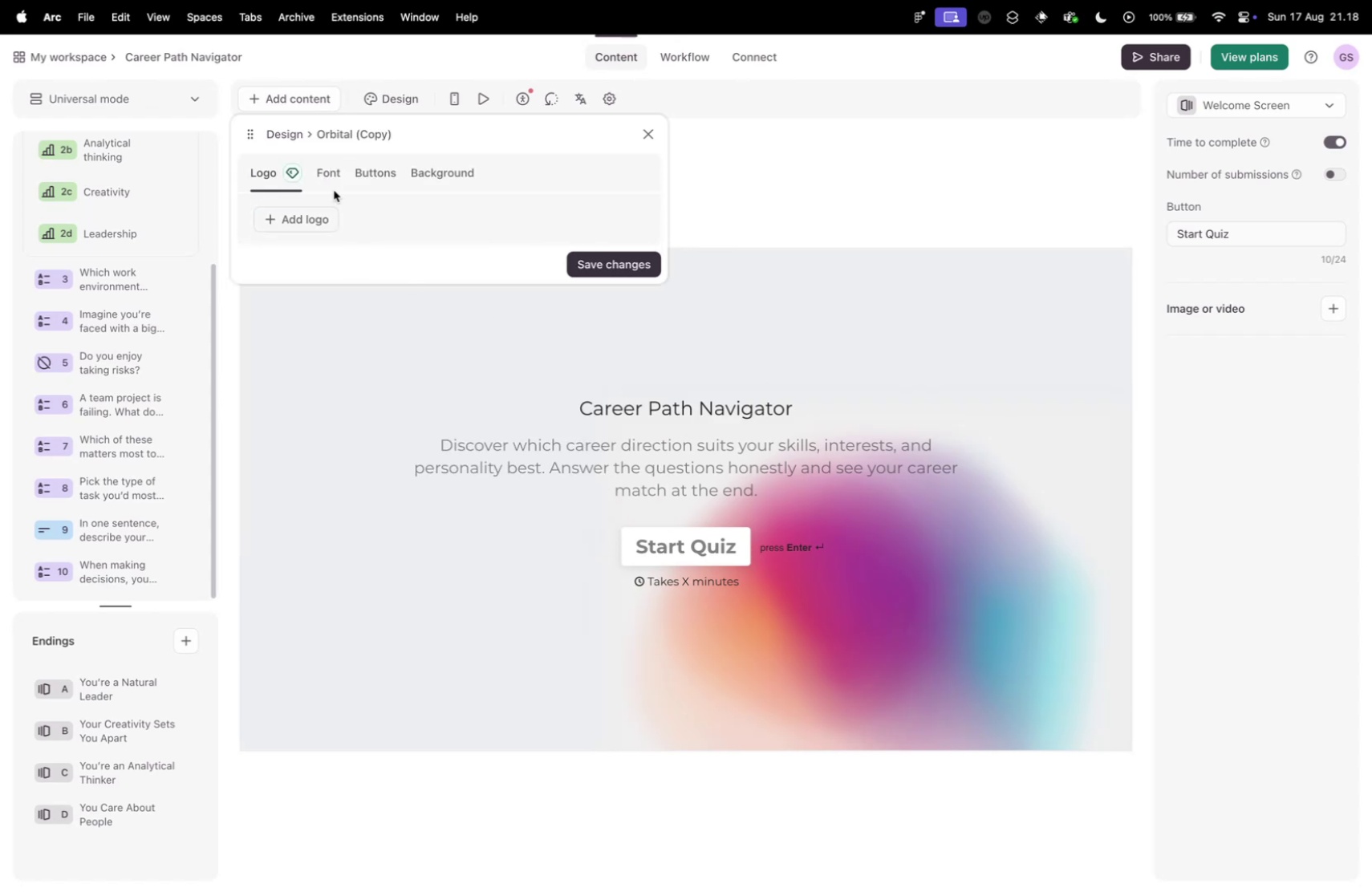 
left_click([424, 174])
 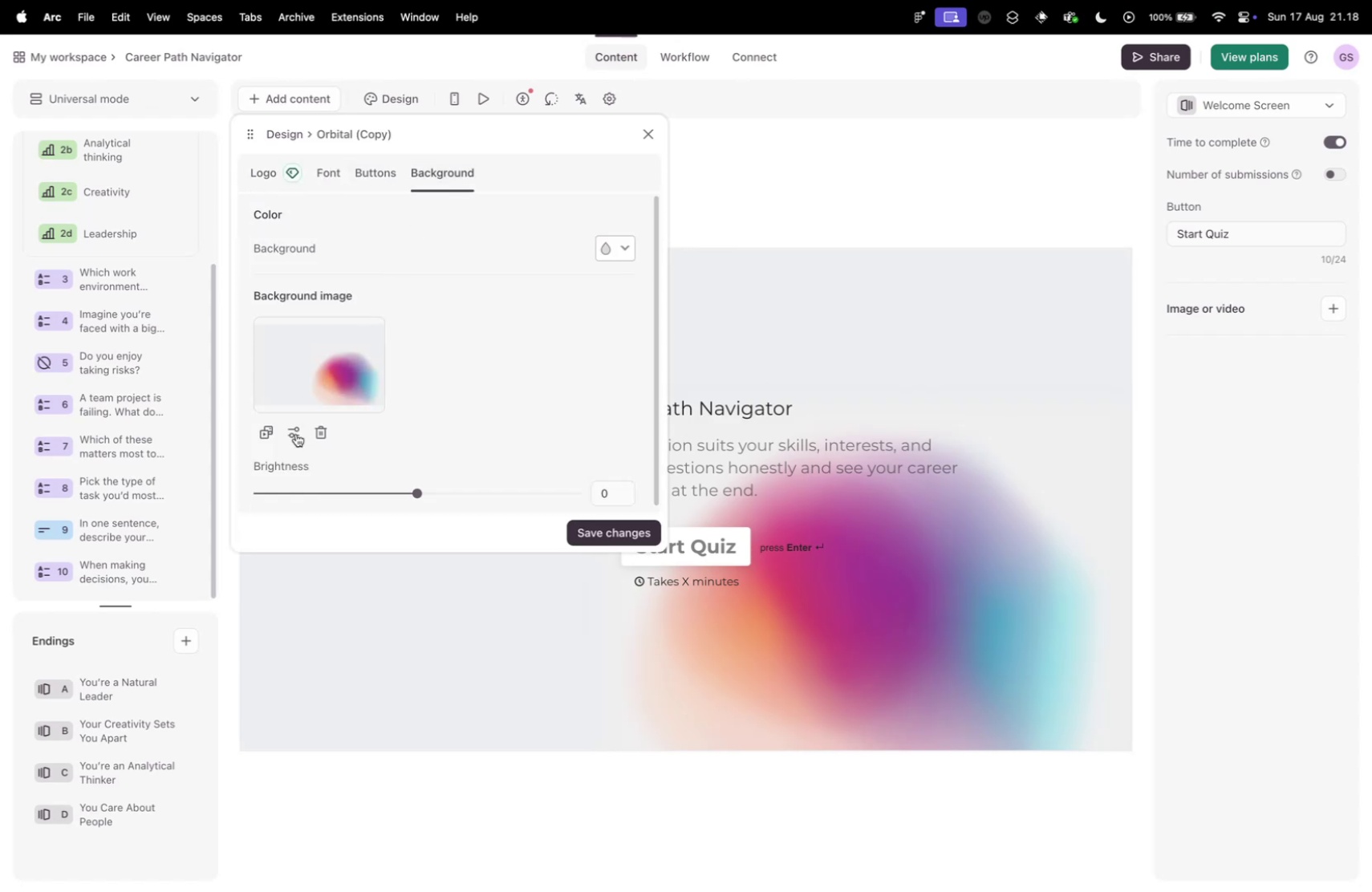 
left_click([269, 427])
 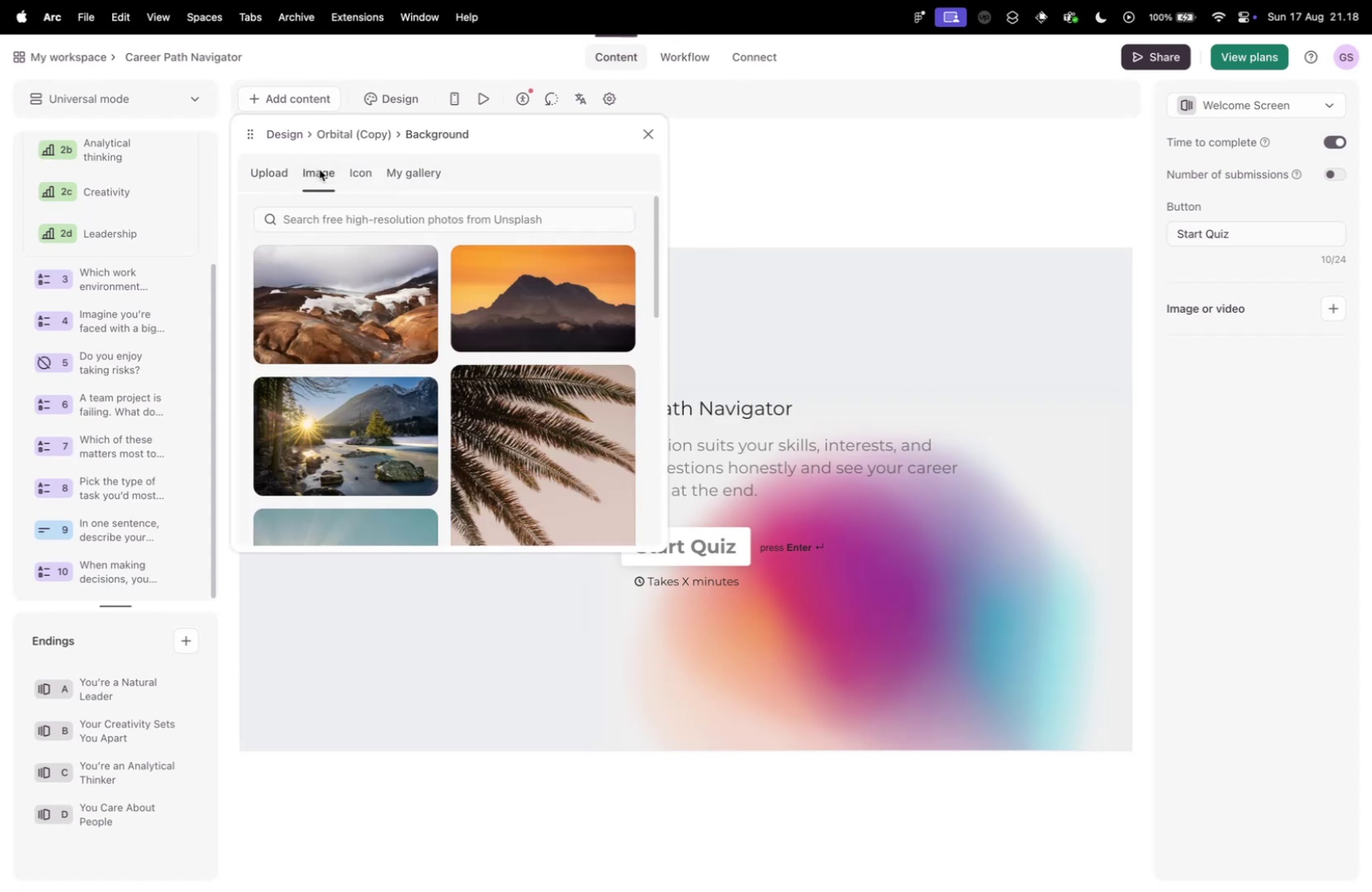 
left_click([365, 210])
 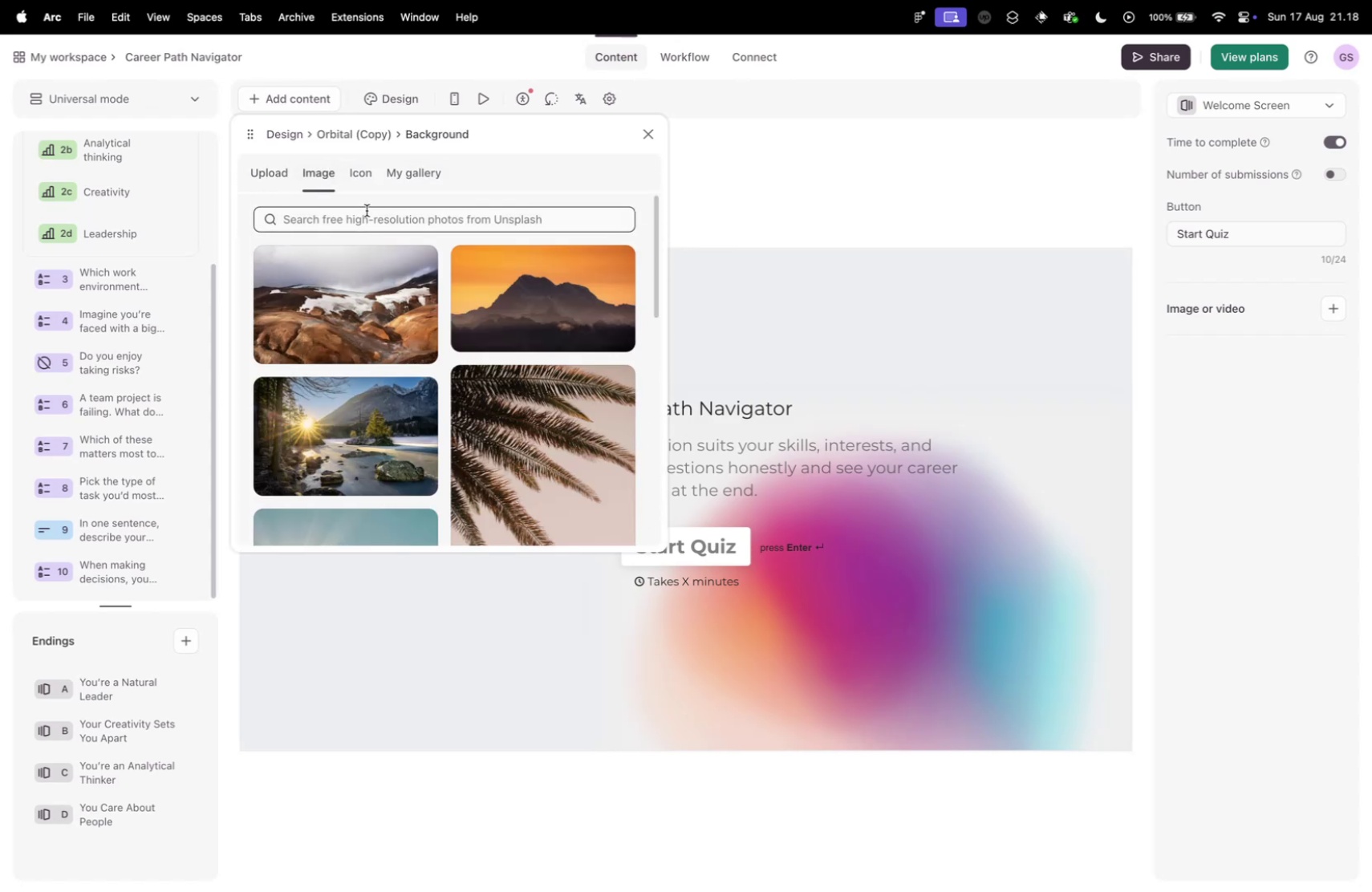 
type(background)
 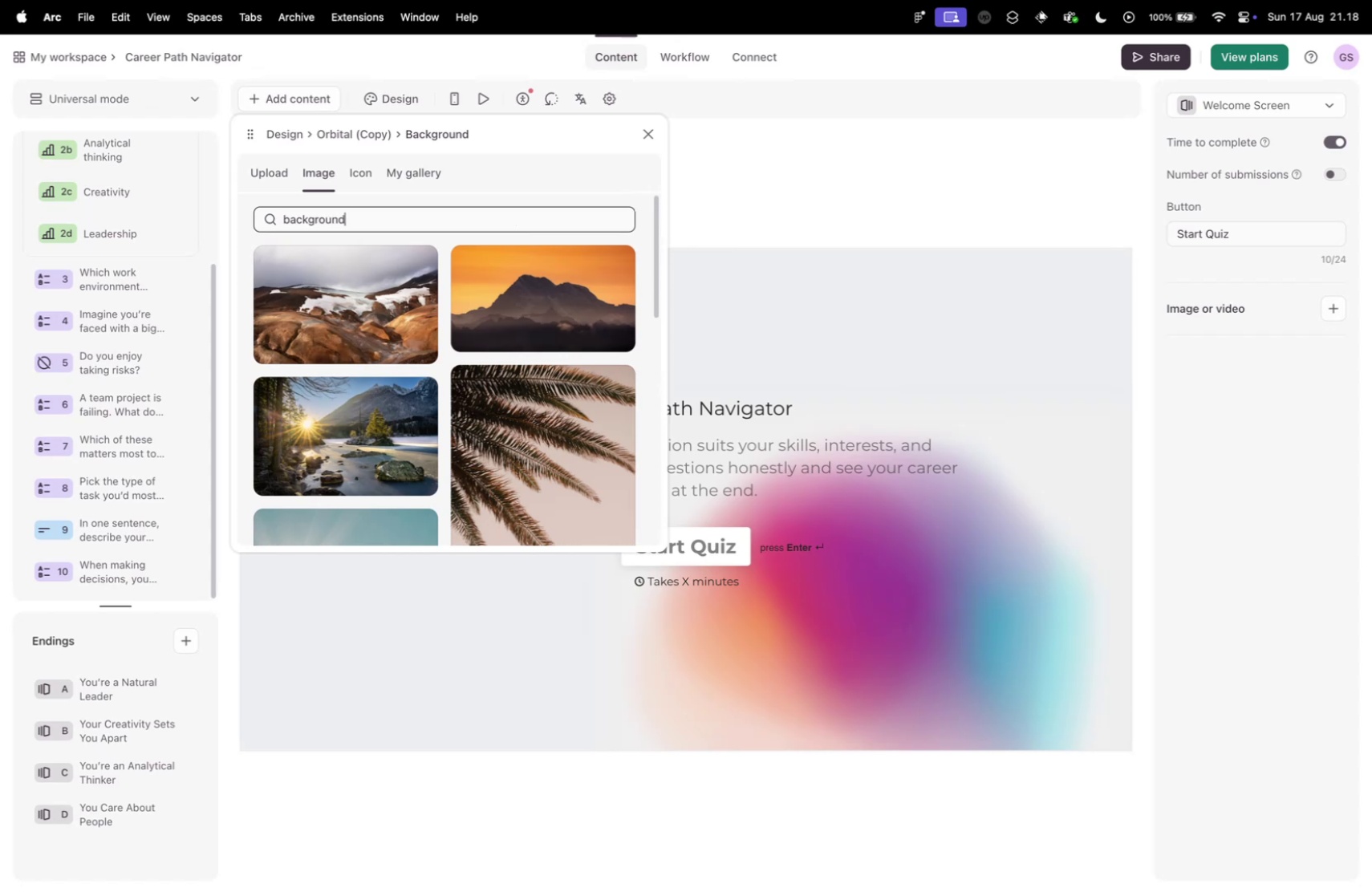 
key(Enter)
 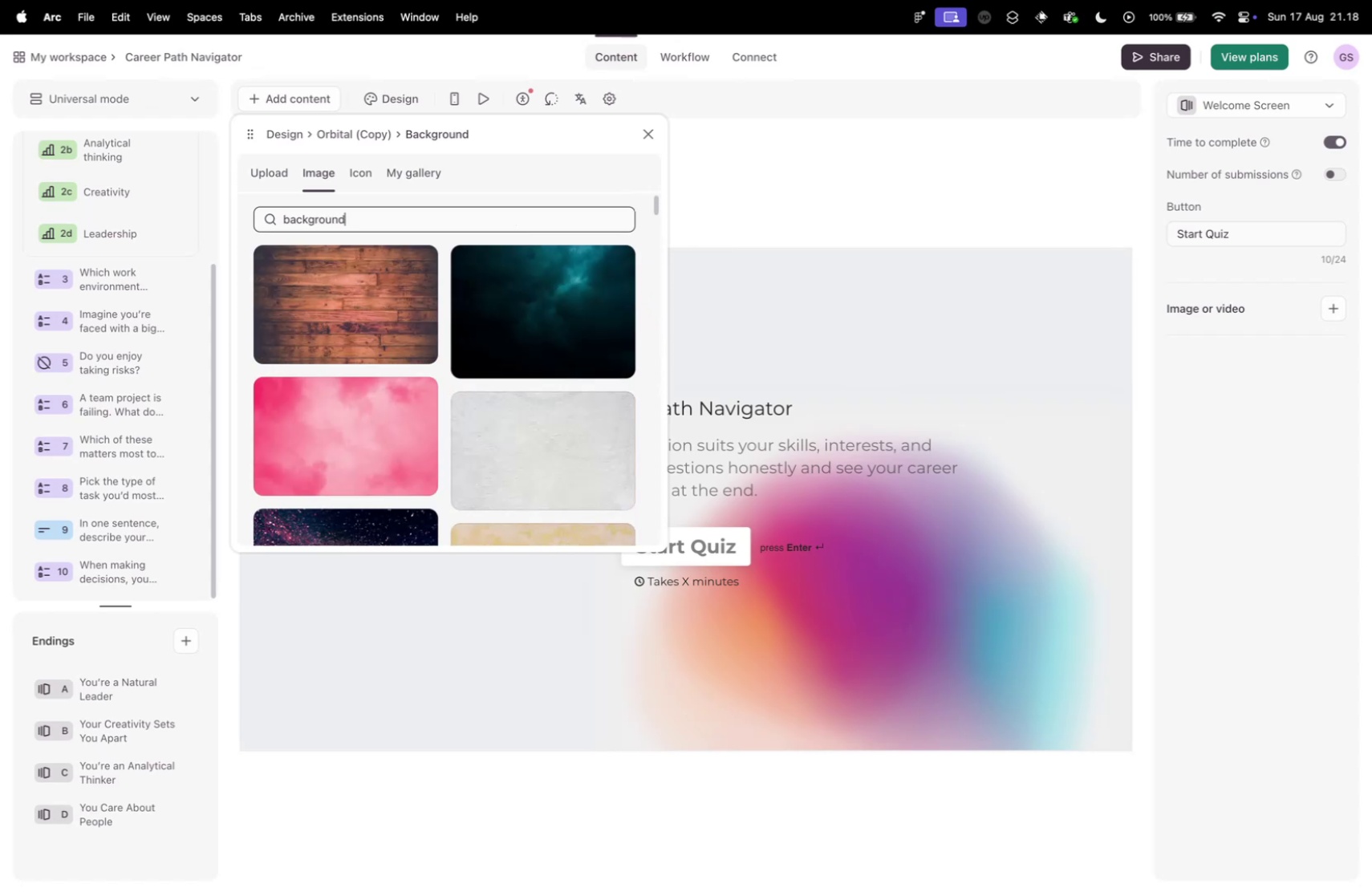 
scroll: coordinate [473, 299], scroll_direction: down, amount: 118.0
 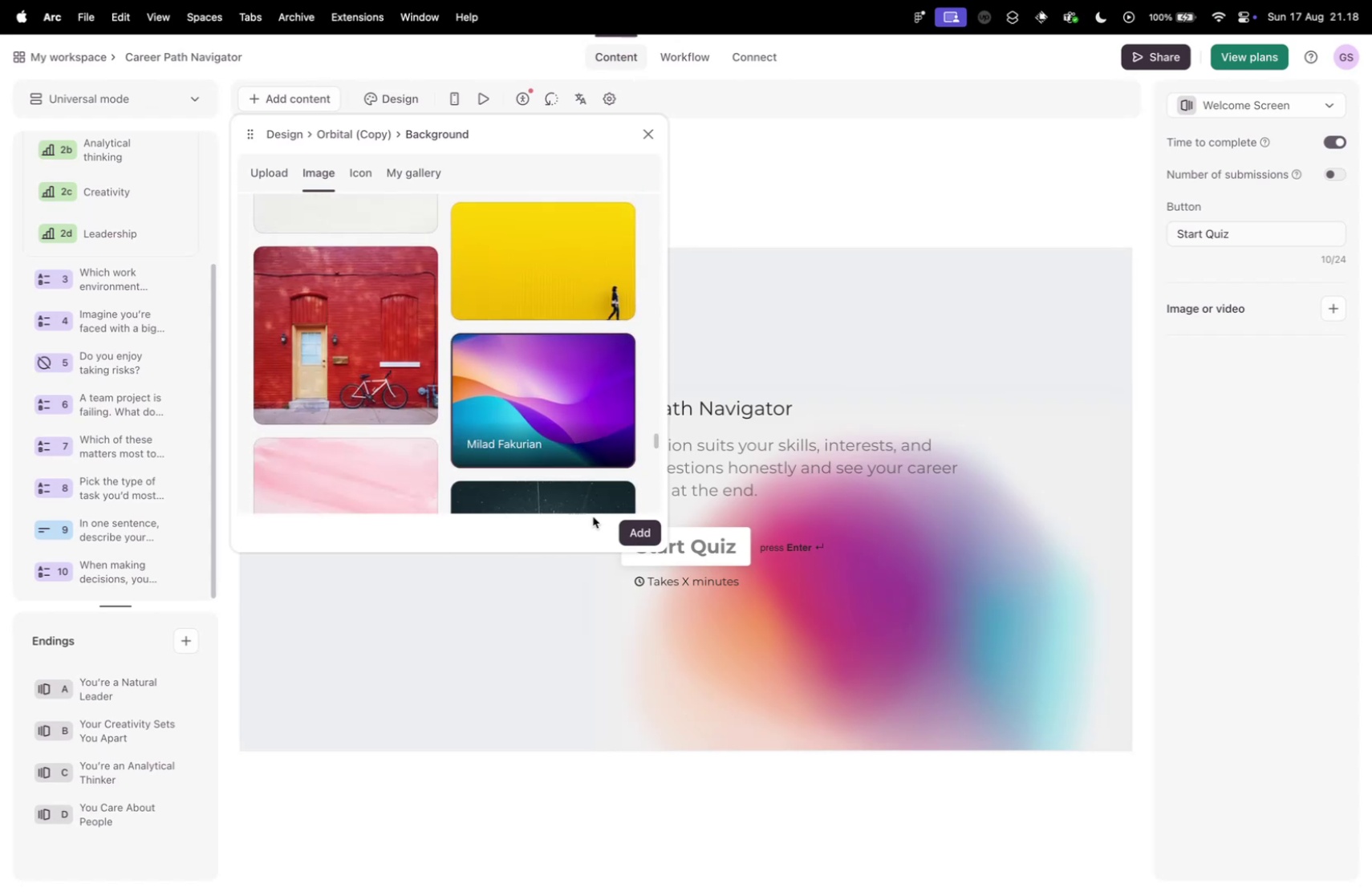 
left_click([639, 525])
 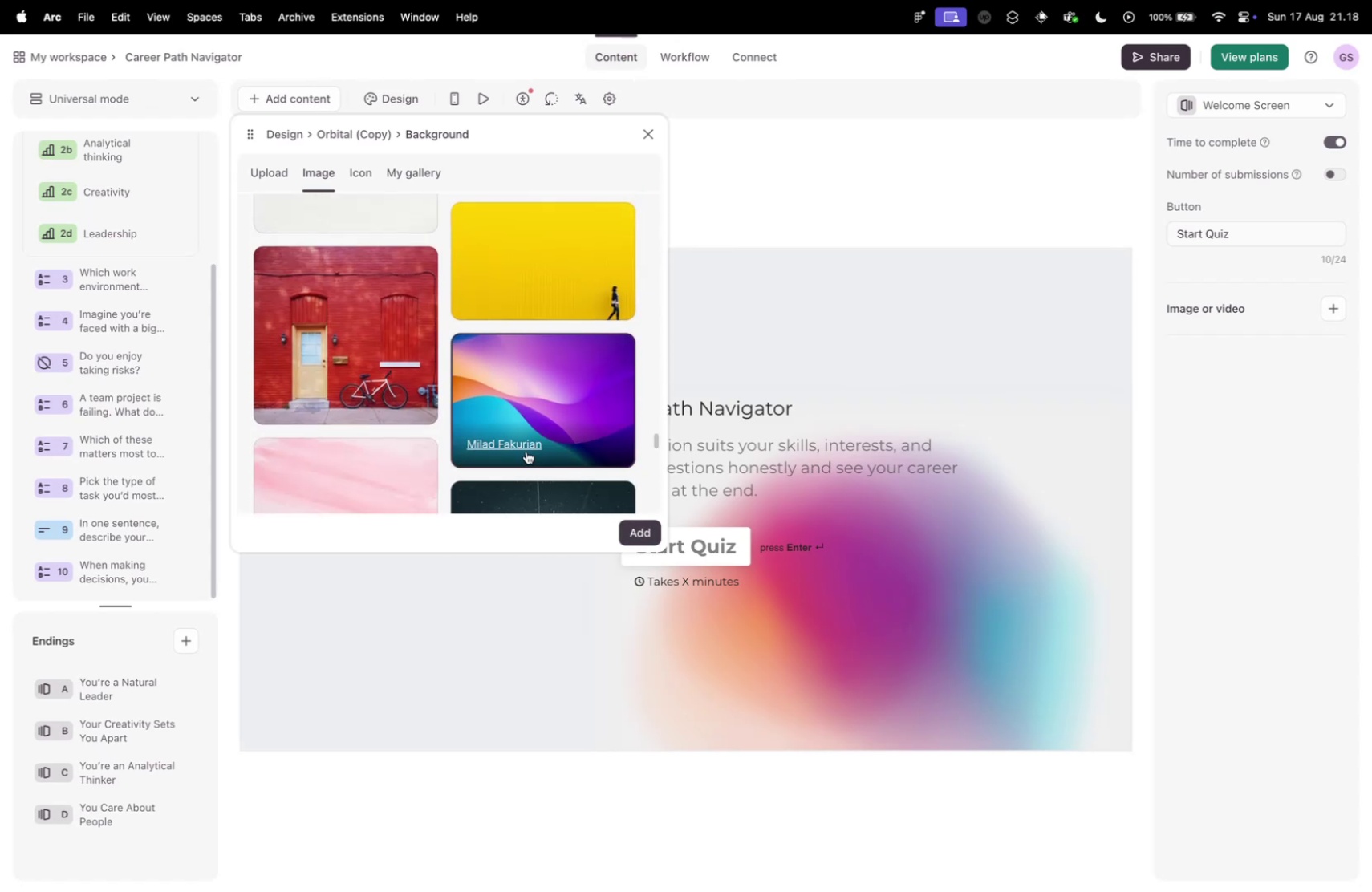 
scroll: coordinate [453, 405], scroll_direction: down, amount: 37.0
 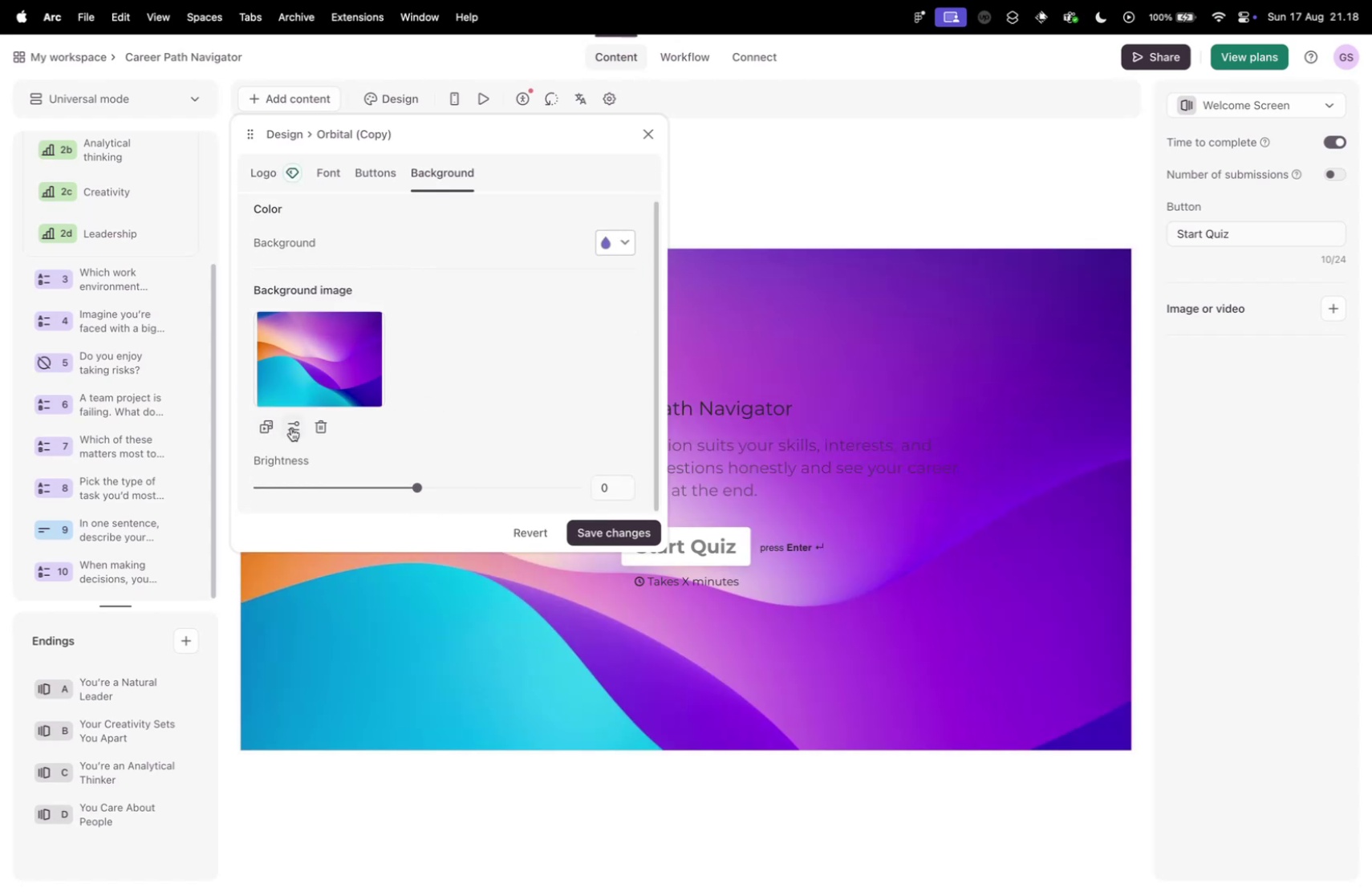 
left_click_drag(start_coordinate=[522, 136], to_coordinate=[298, 137])
 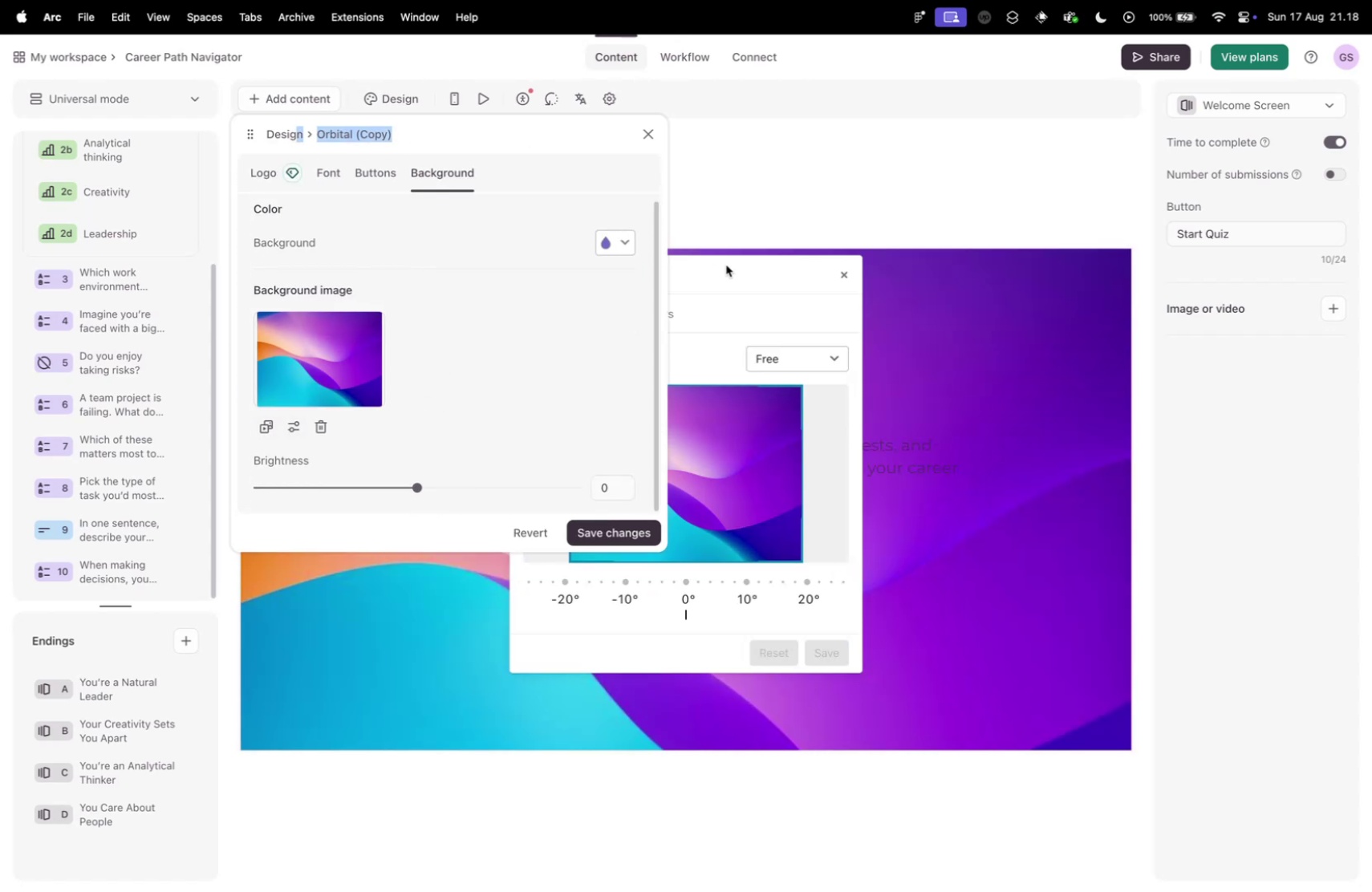 
left_click([725, 265])
 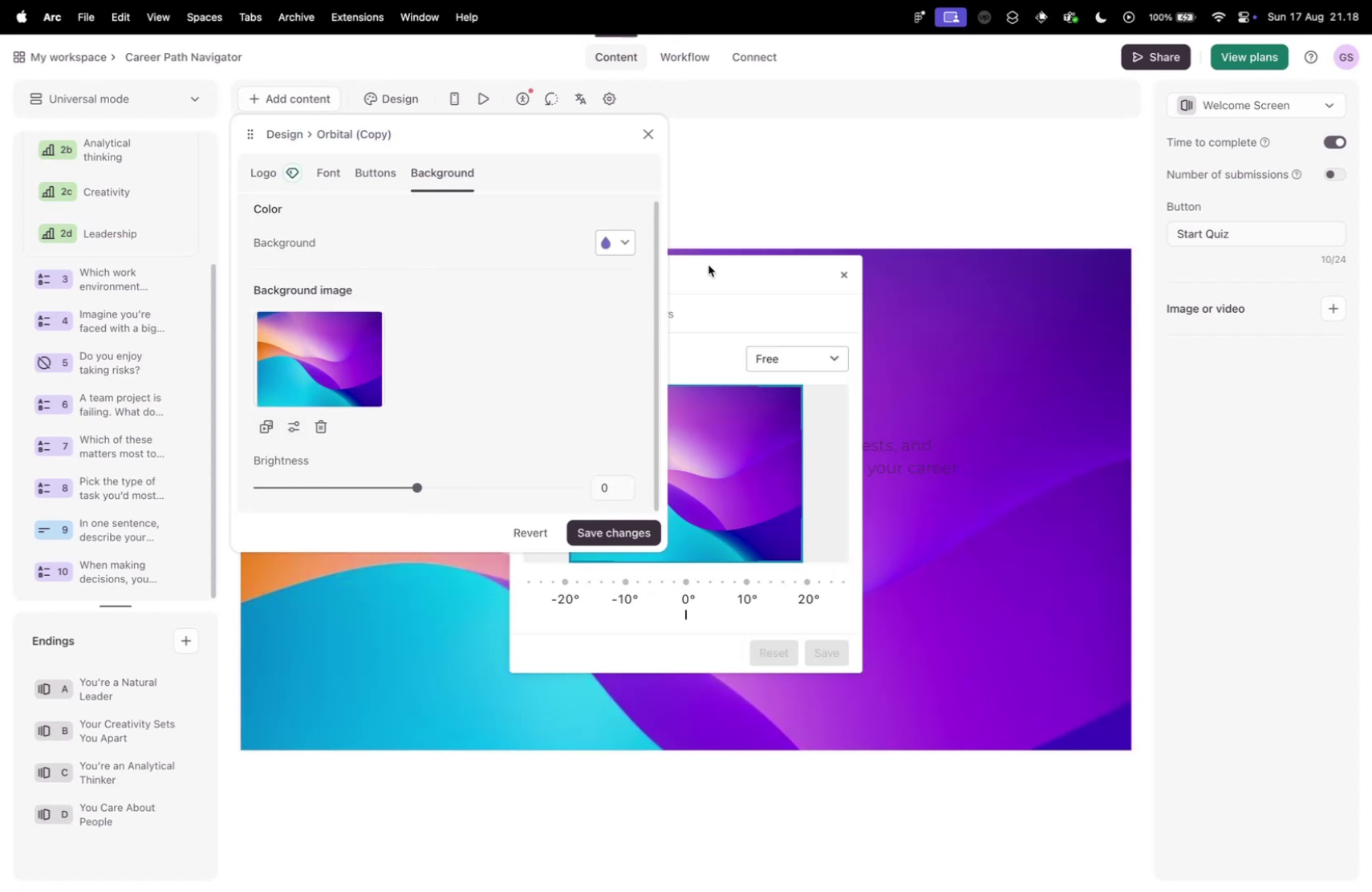 
left_click_drag(start_coordinate=[687, 267], to_coordinate=[1095, 187])
 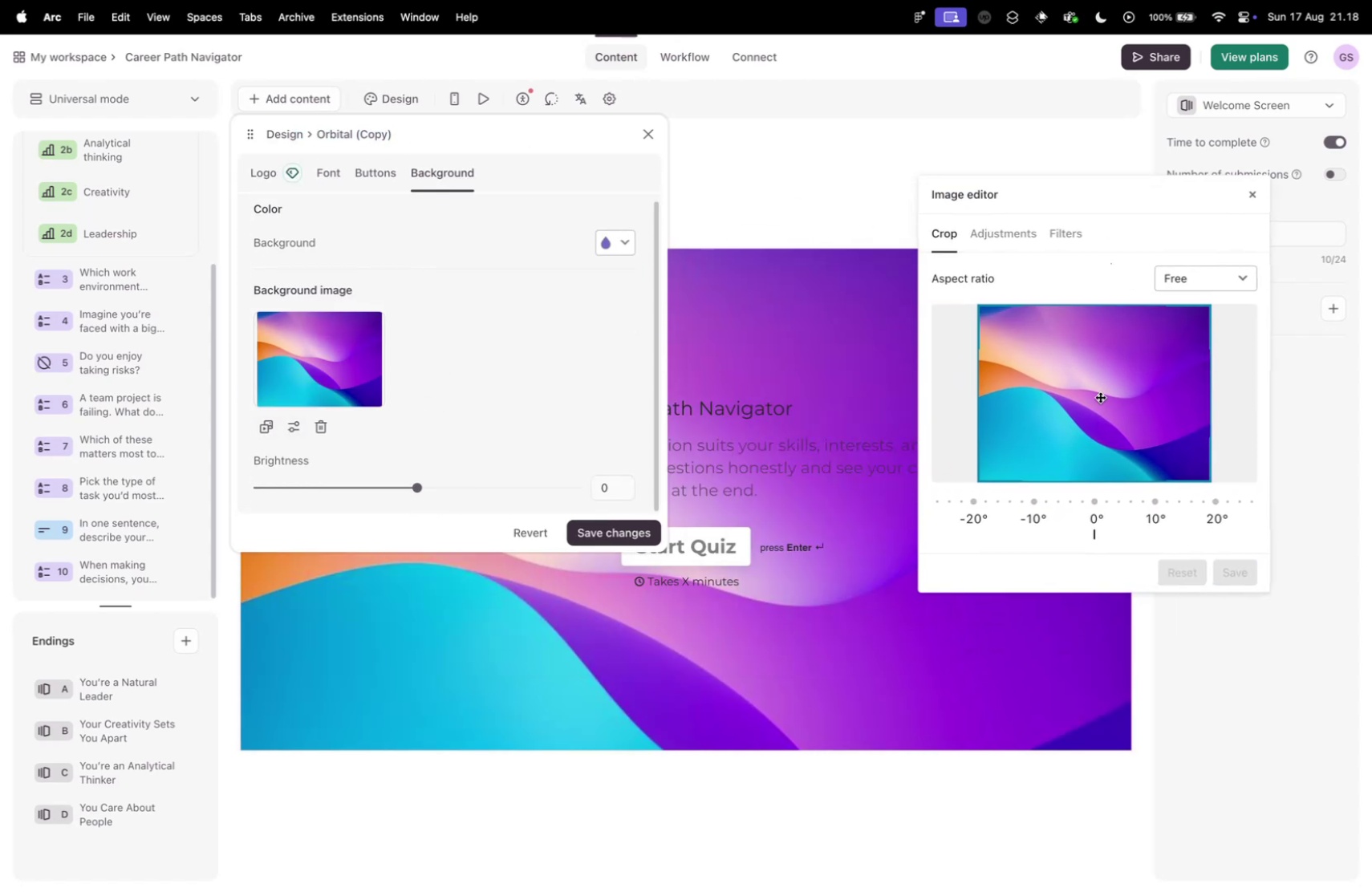 
left_click([1100, 396])
 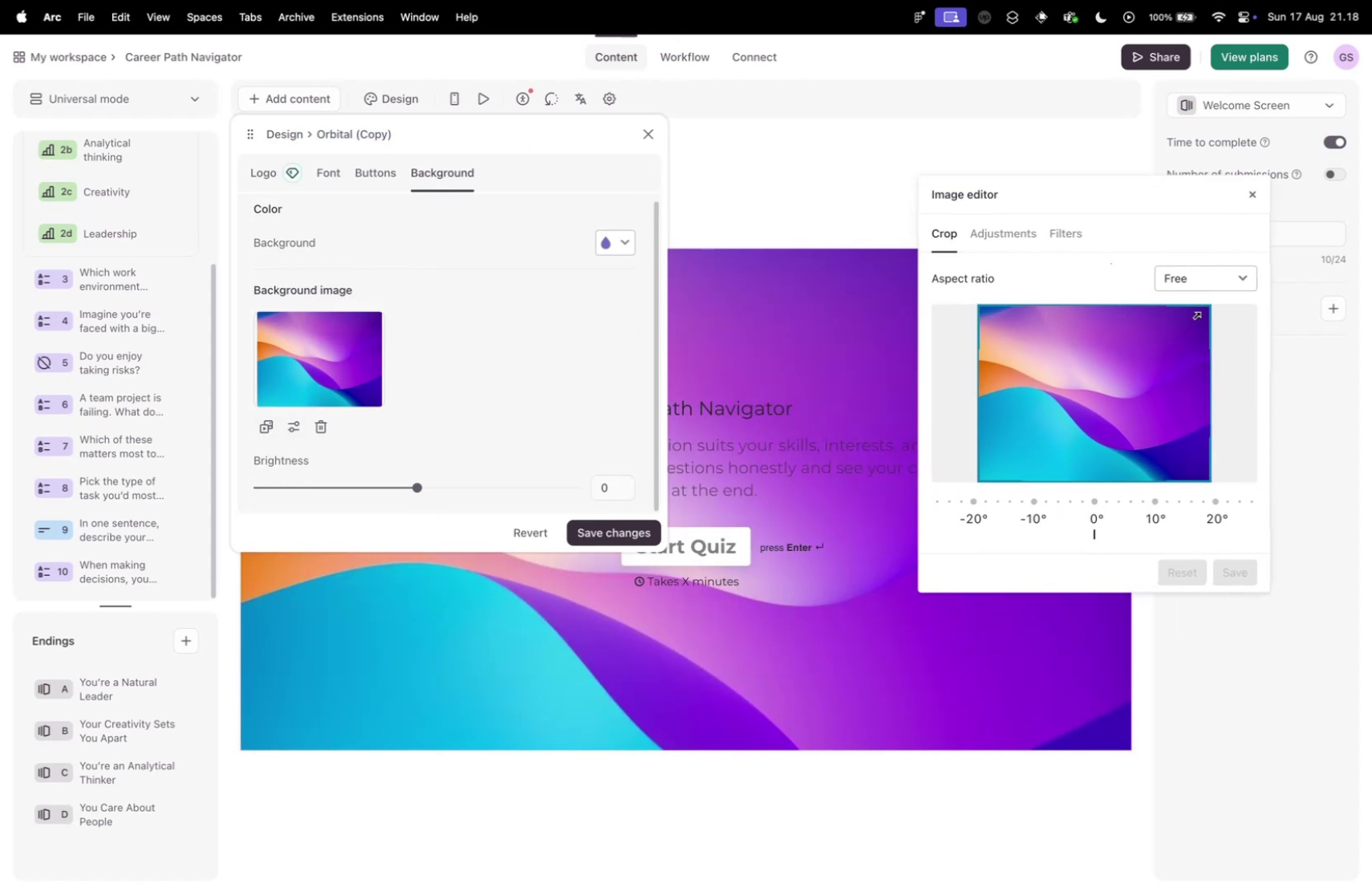 
left_click_drag(start_coordinate=[1201, 311], to_coordinate=[1068, 396])
 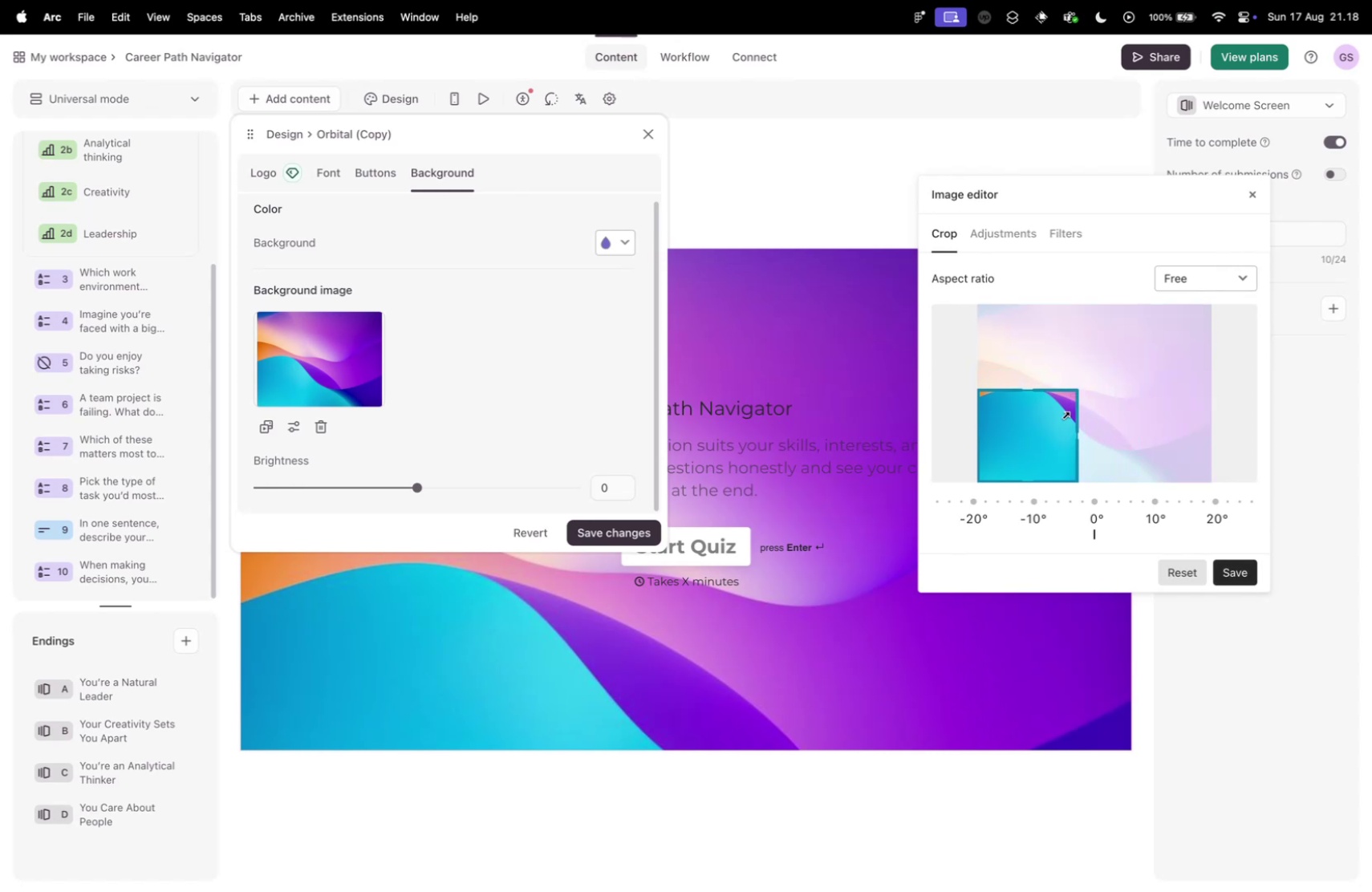 
left_click_drag(start_coordinate=[1053, 426], to_coordinate=[1073, 413])
 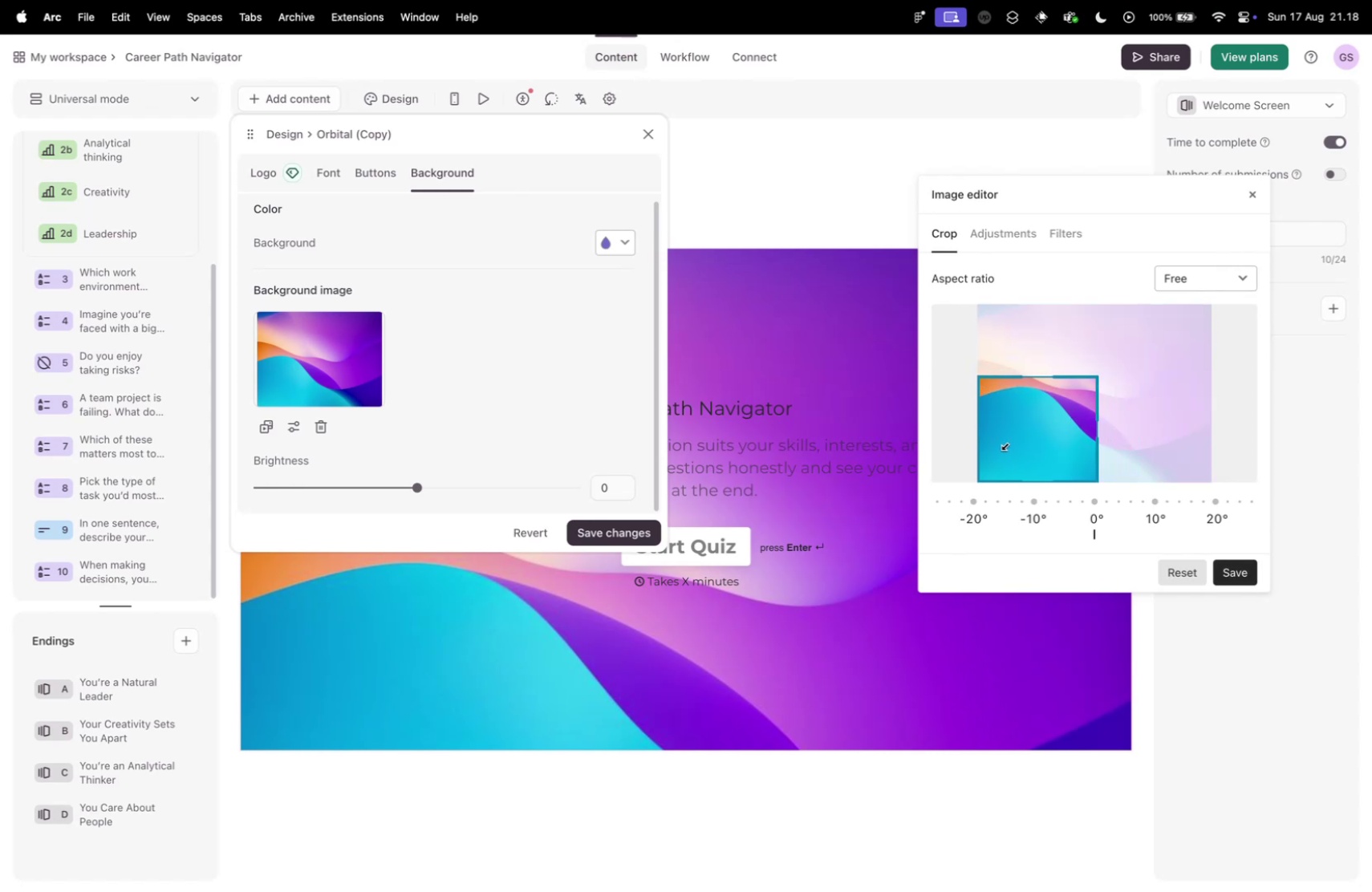 
left_click_drag(start_coordinate=[1008, 444], to_coordinate=[1040, 414])
 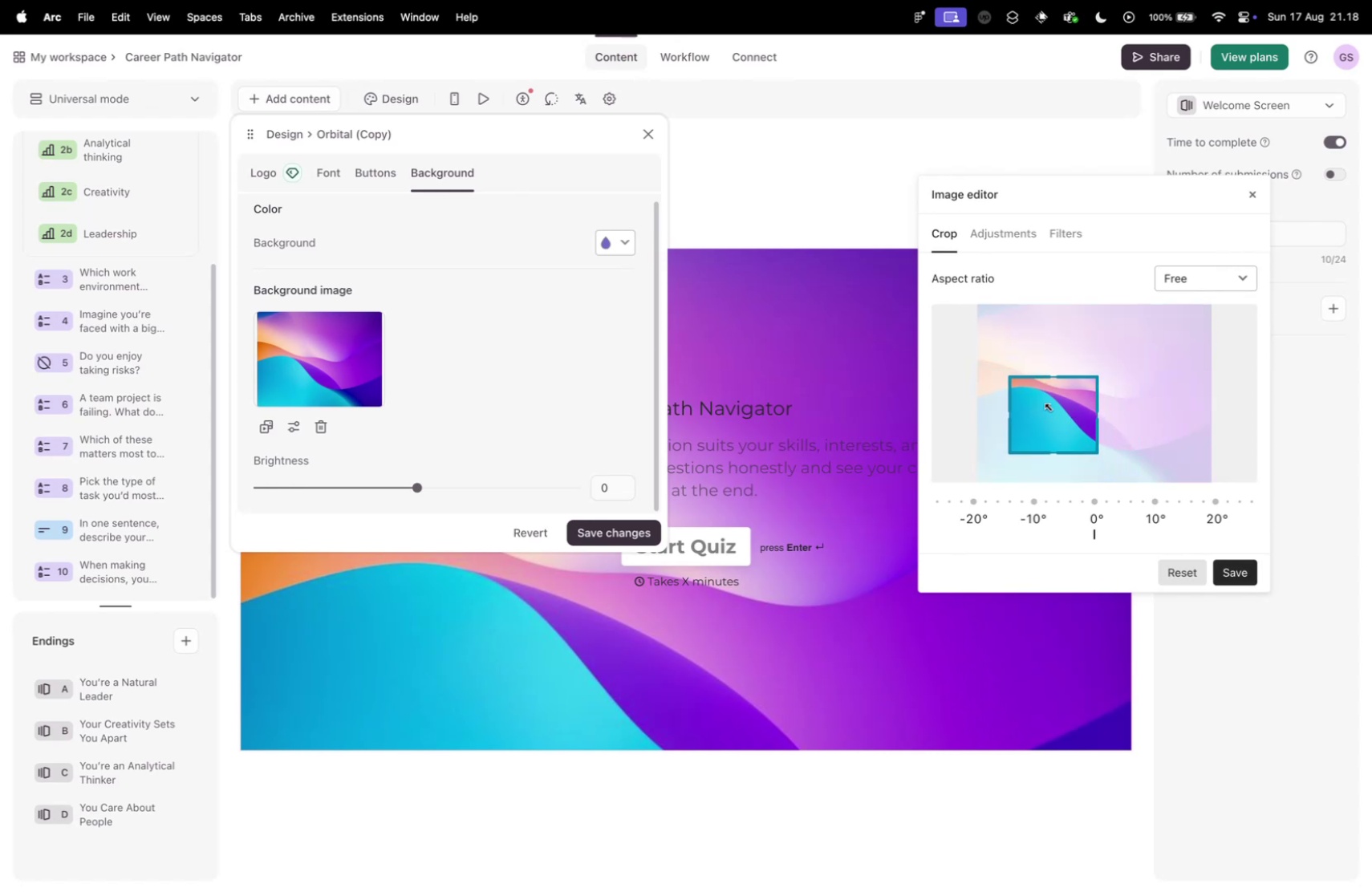 
left_click_drag(start_coordinate=[1054, 406], to_coordinate=[1050, 431])
 